 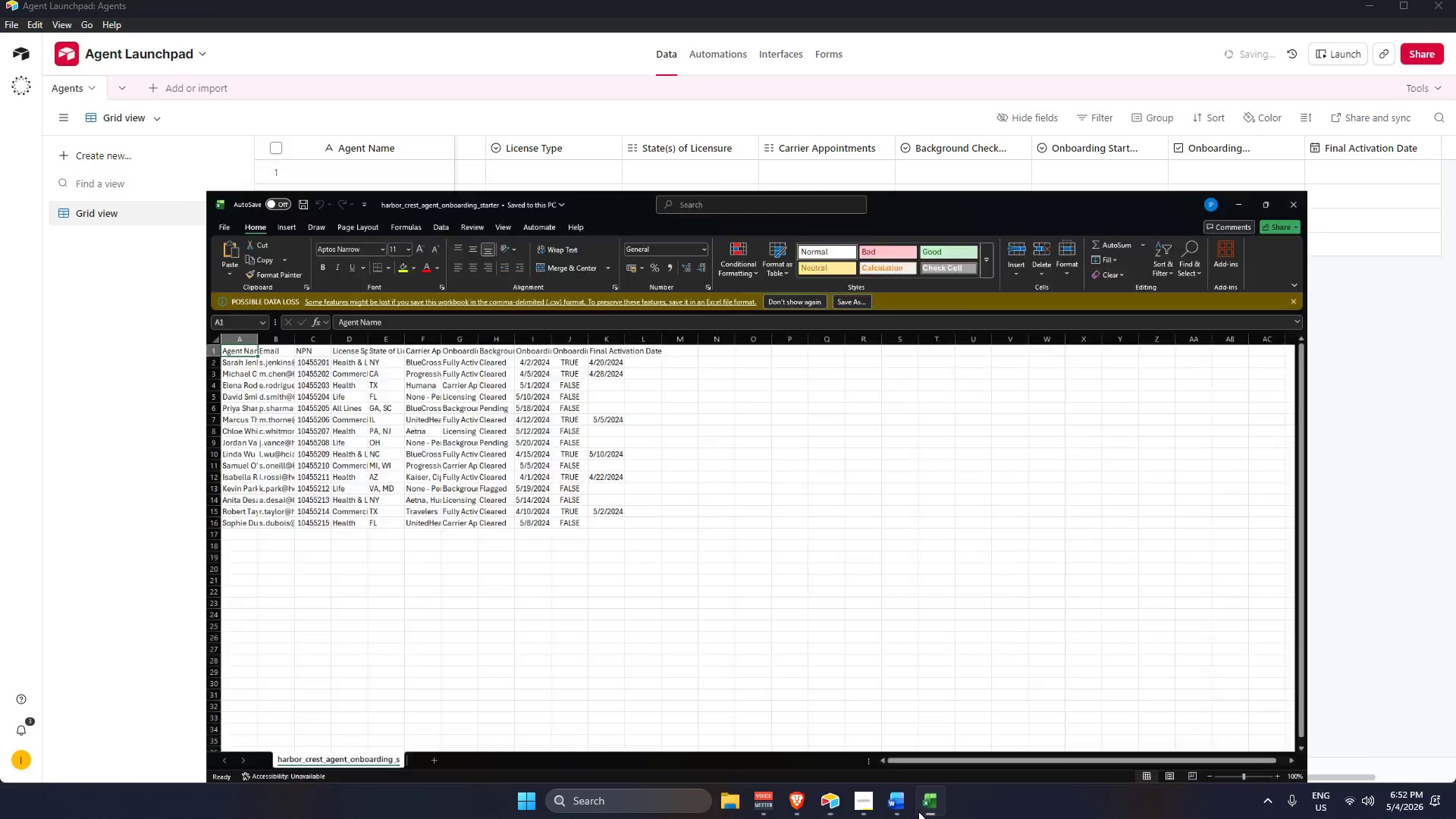 
scroll: coordinate [26, 228], scroll_direction: up, amount: 2.0
 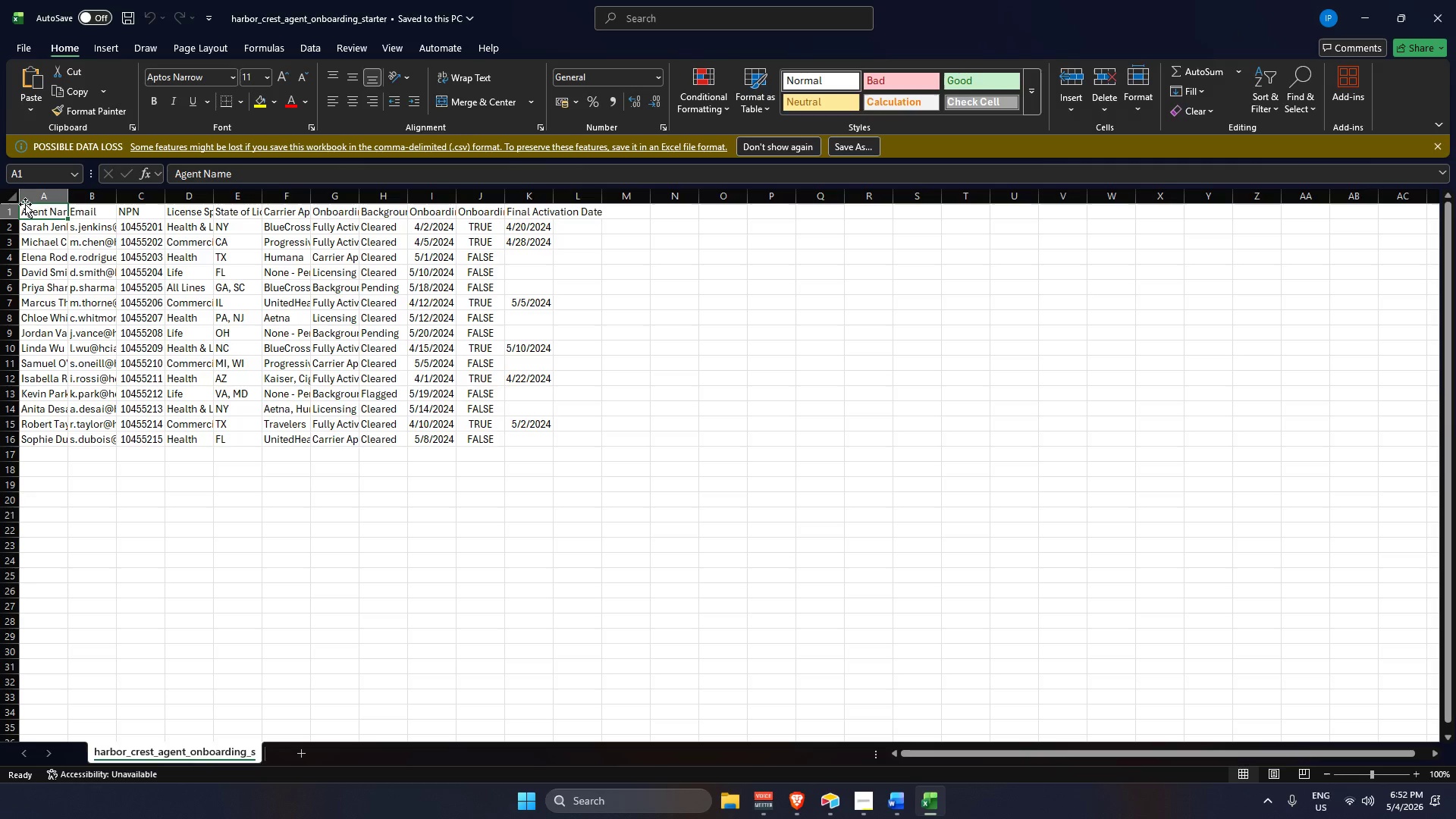 
left_click_drag(start_coordinate=[24, 205], to_coordinate=[71, 244])
 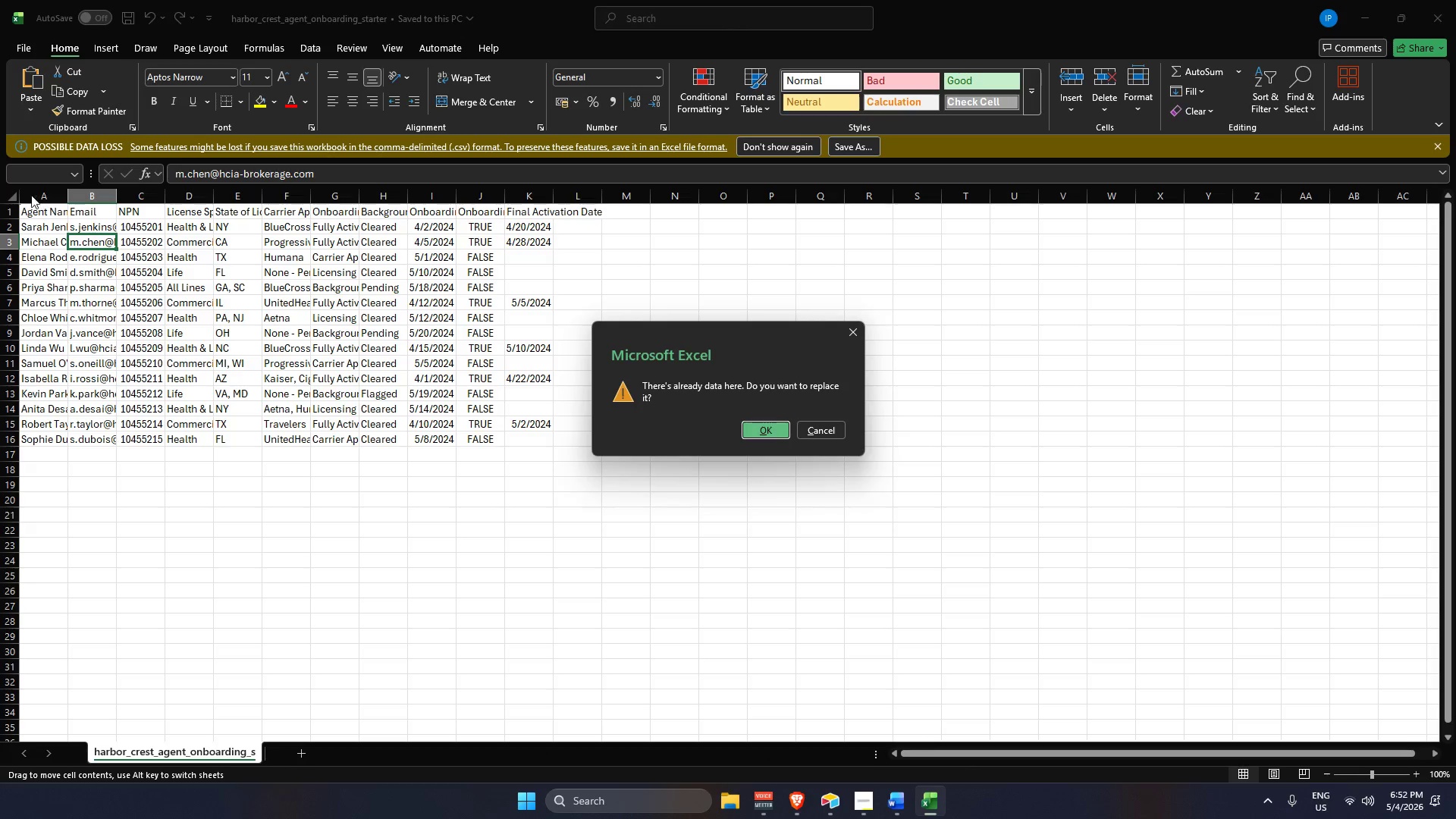 
left_click([29, 193])
 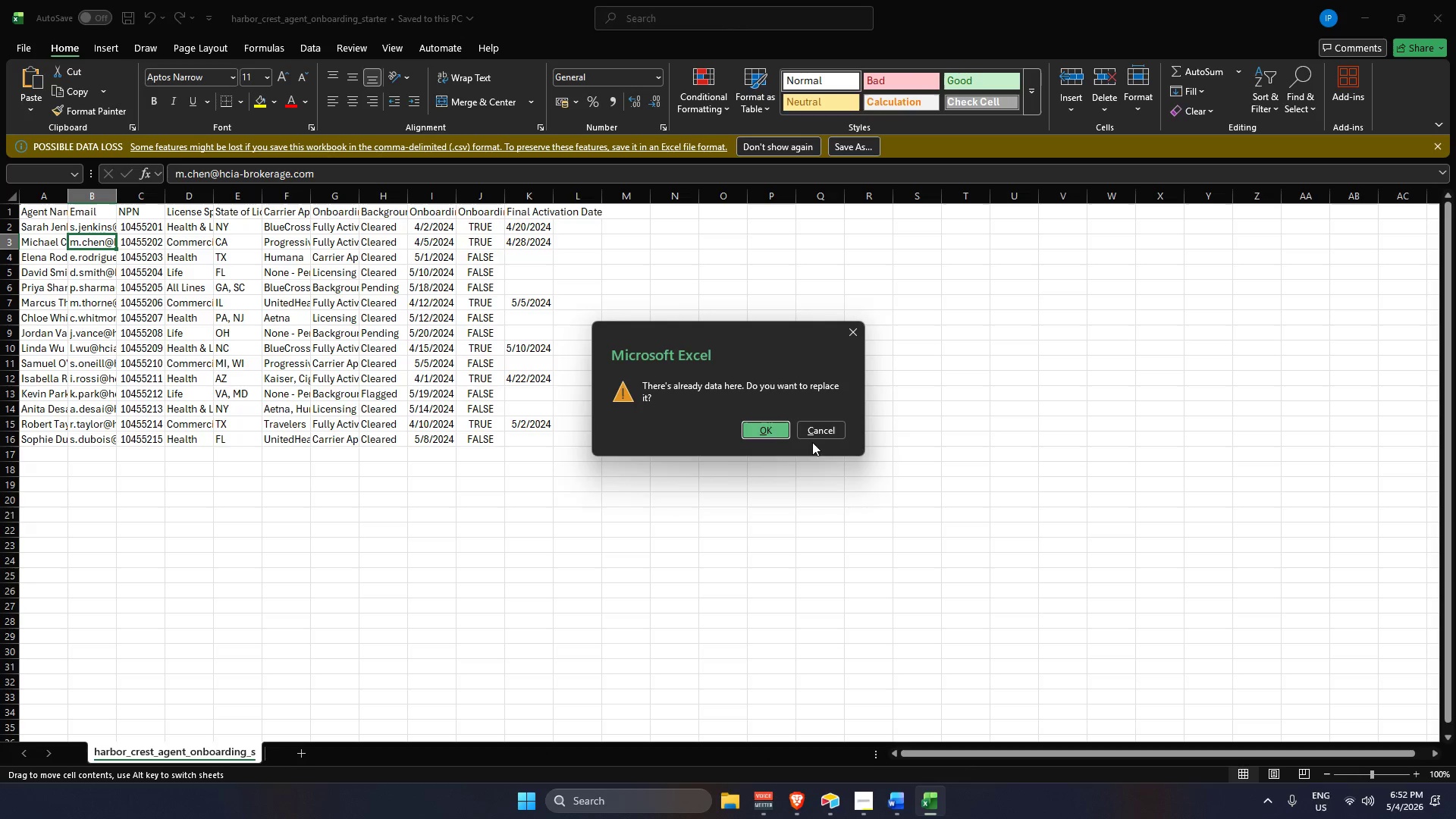 
left_click([822, 427])
 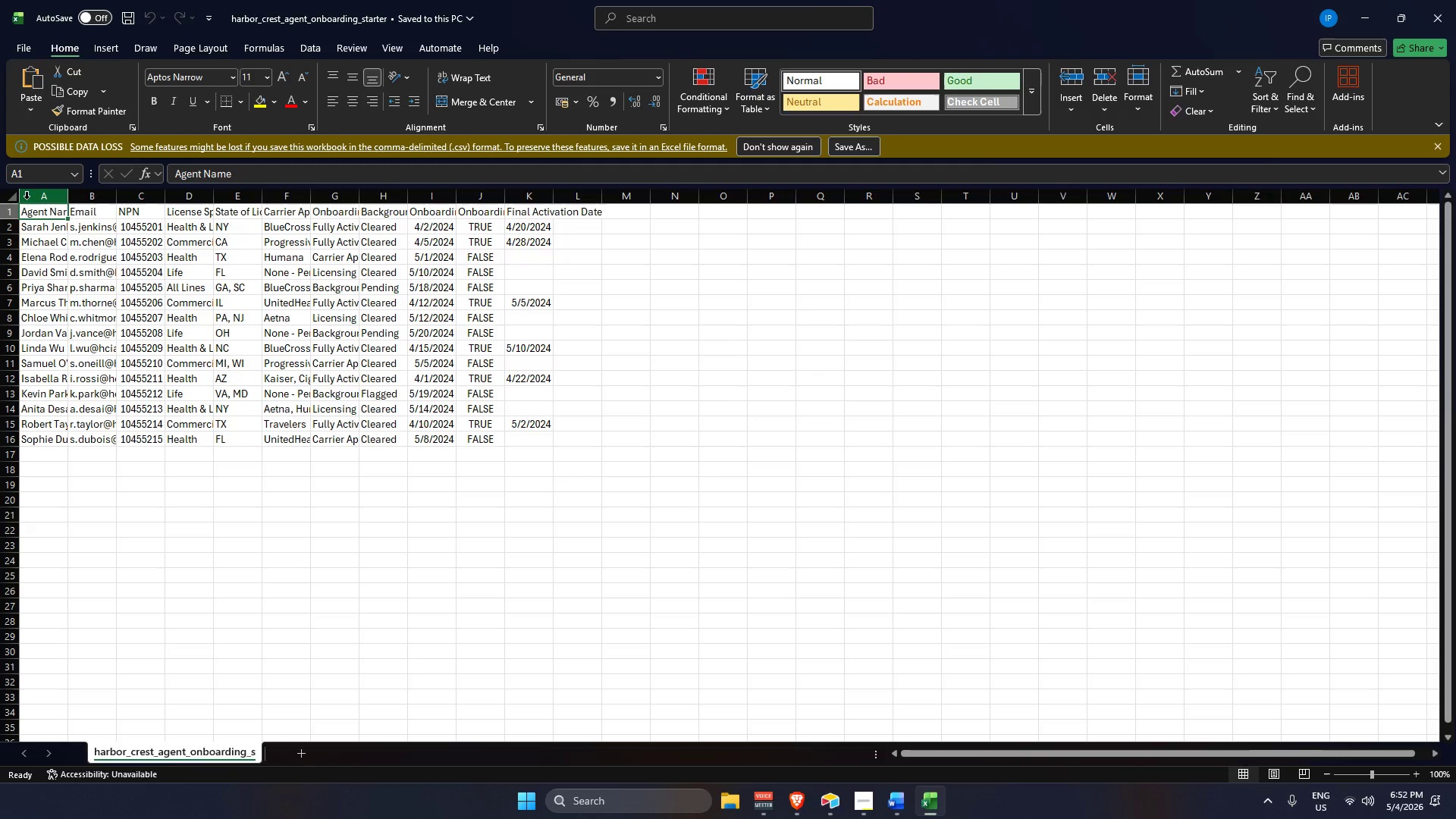 
left_click_drag(start_coordinate=[30, 199], to_coordinate=[585, 360])
 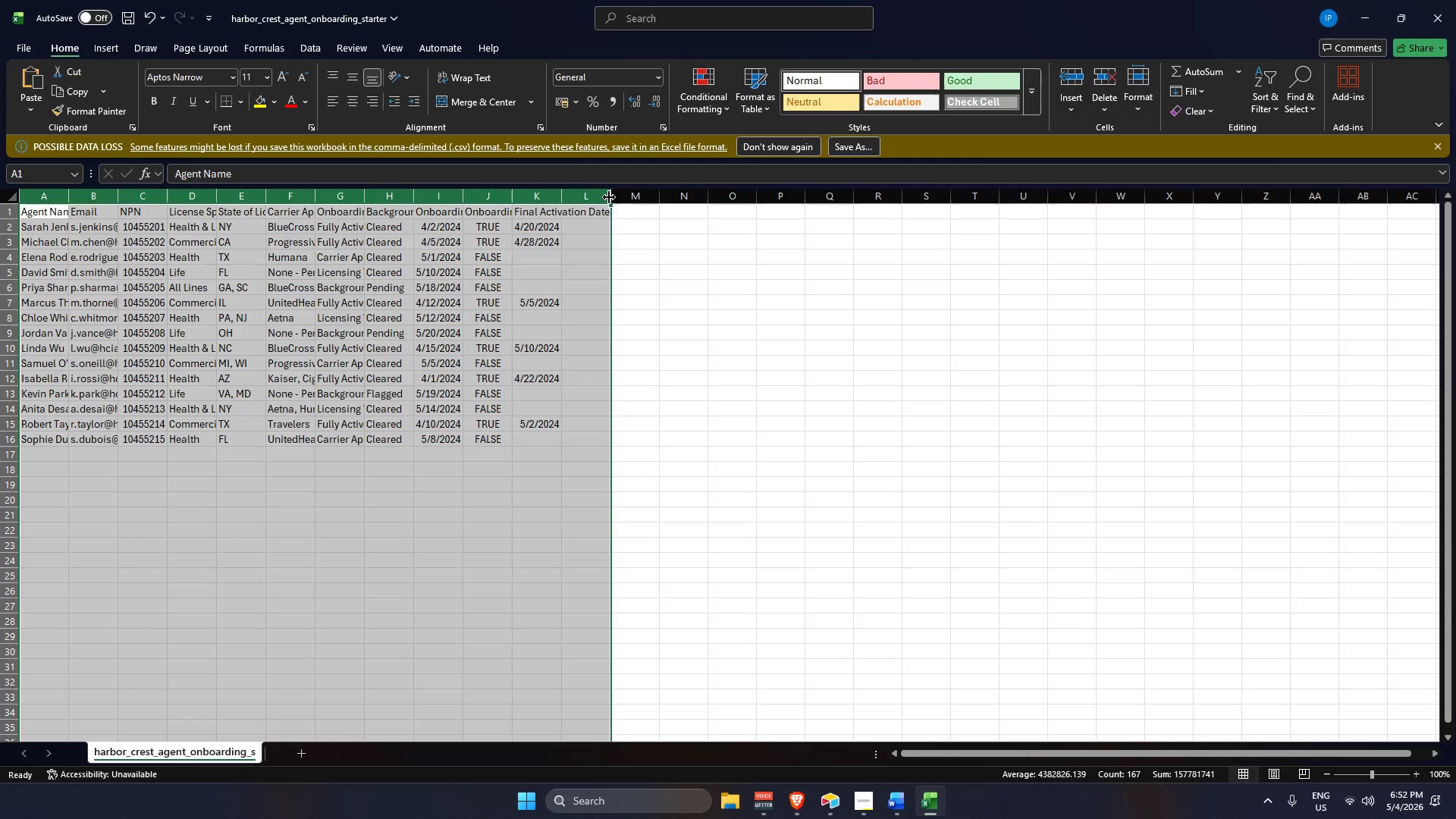 
double_click([612, 199])
 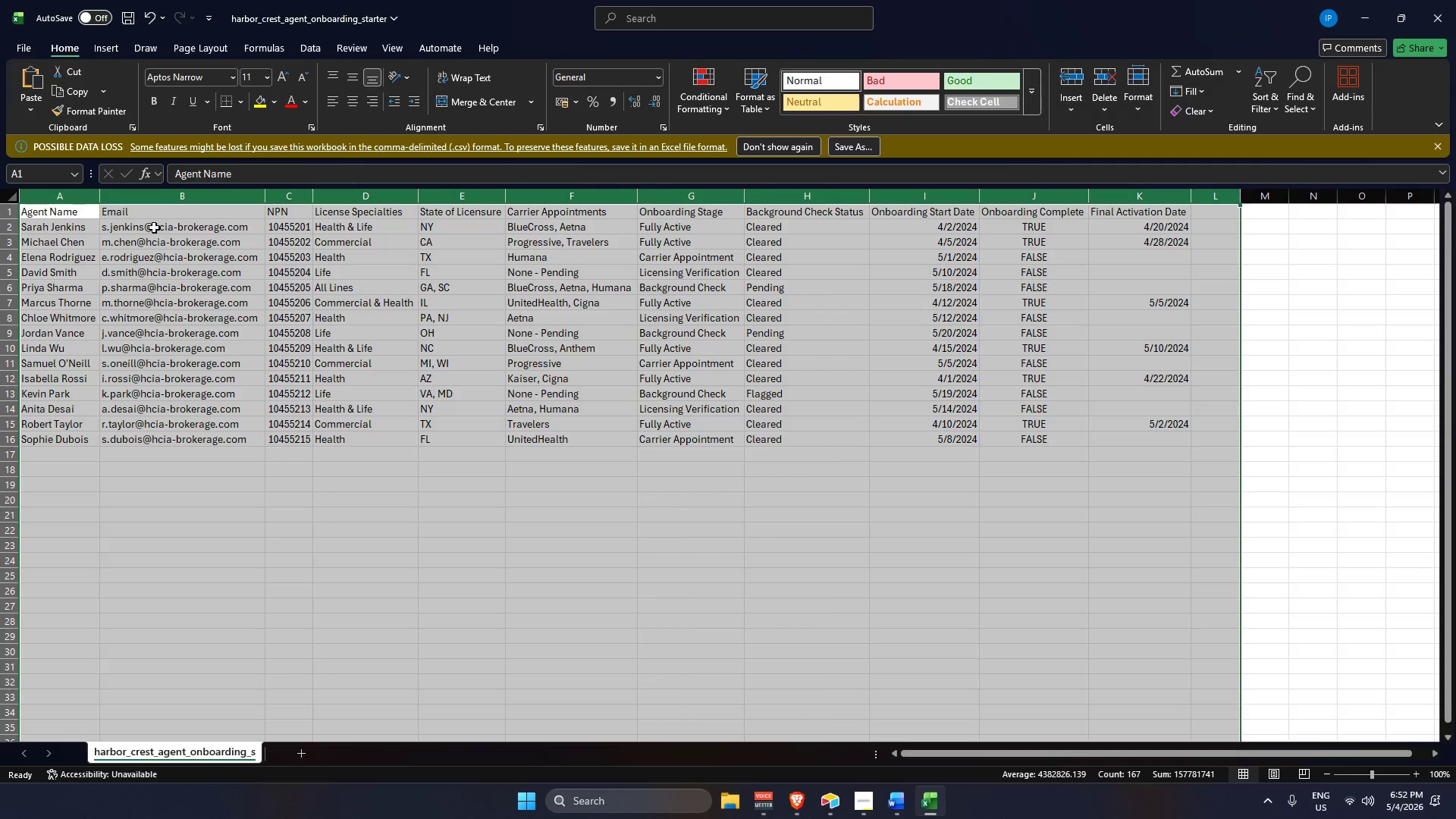 
left_click([933, 312])
 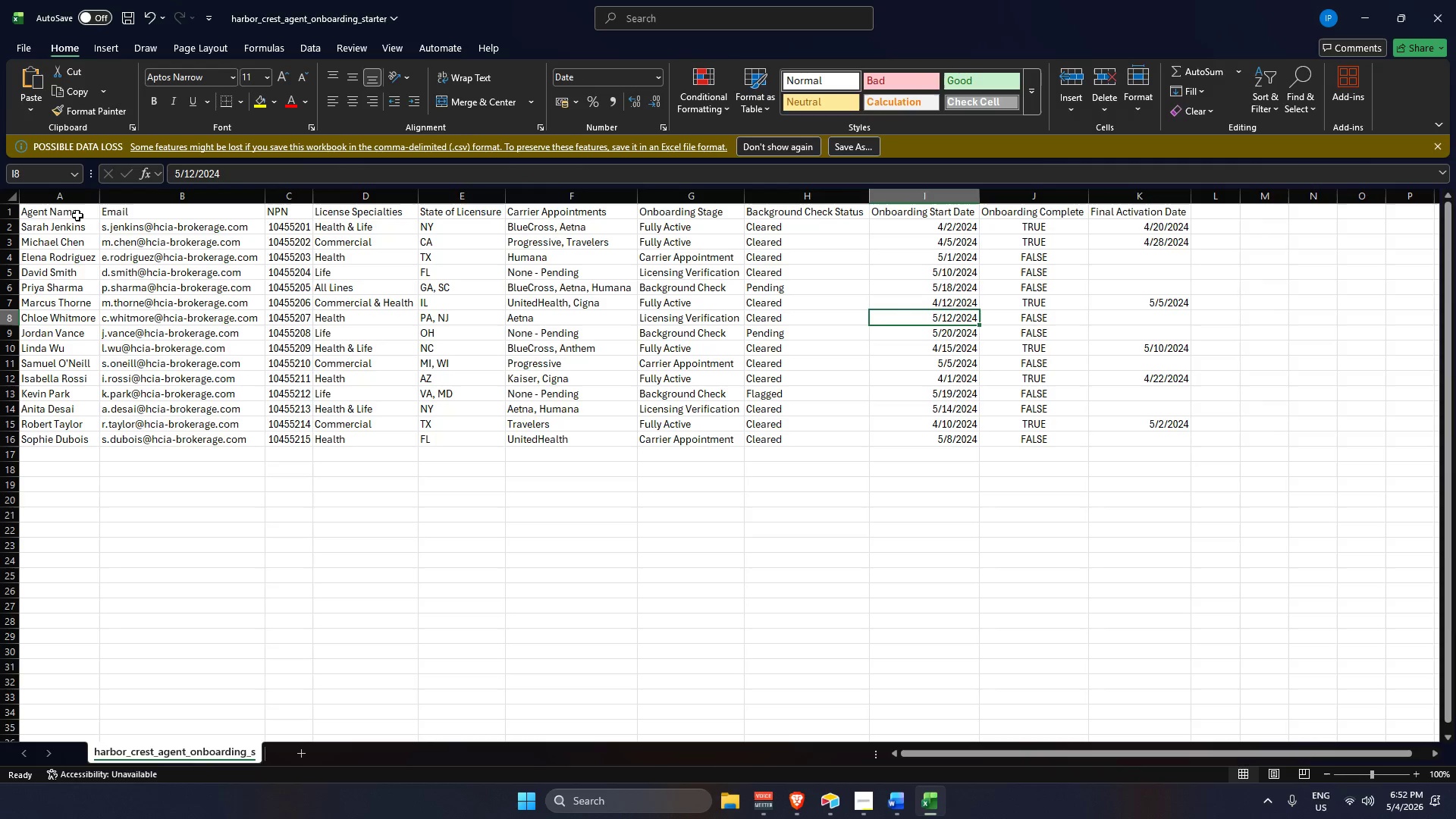 
left_click([71, 225])
 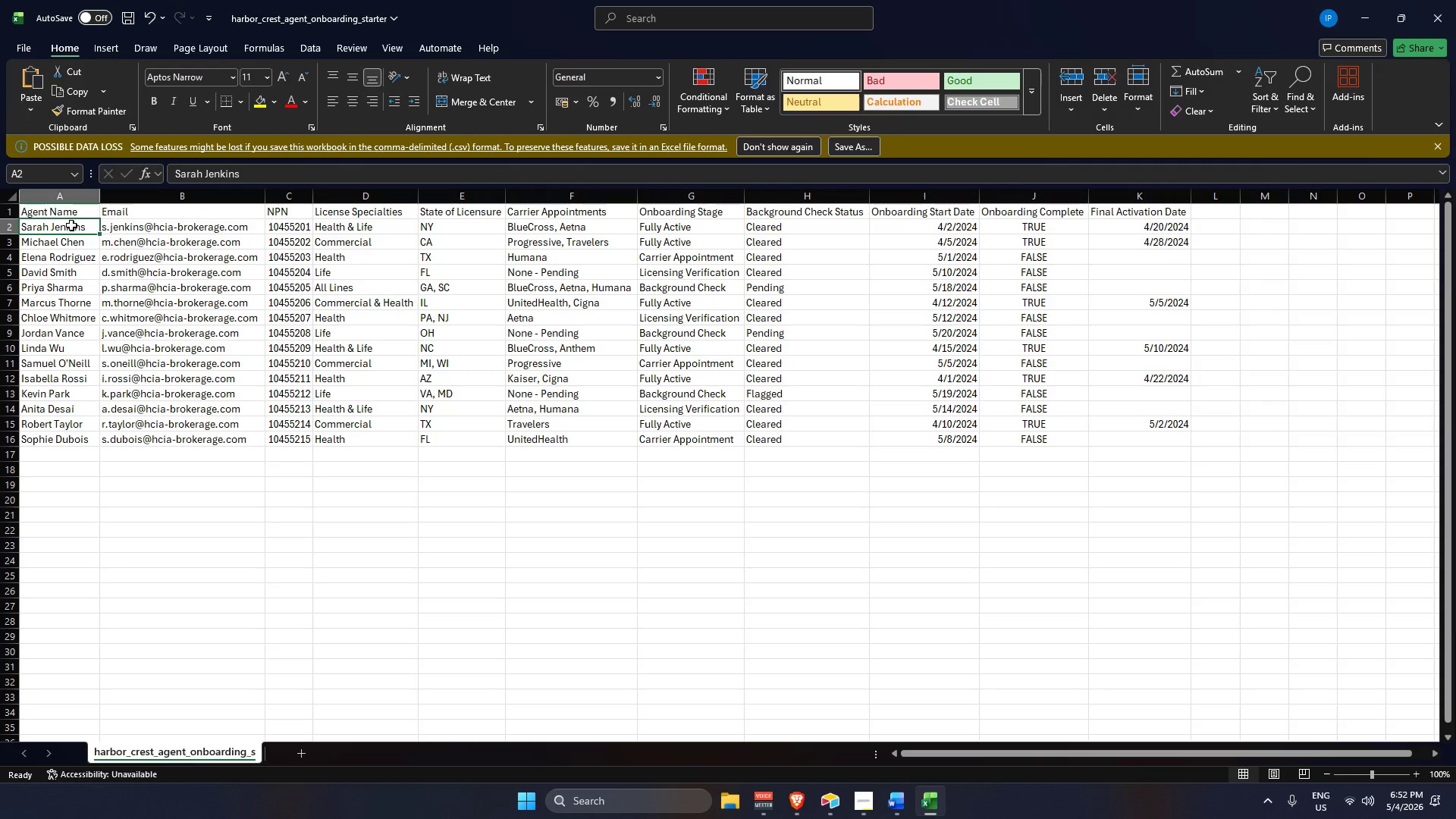 
left_click_drag(start_coordinate=[71, 225], to_coordinate=[76, 425])
 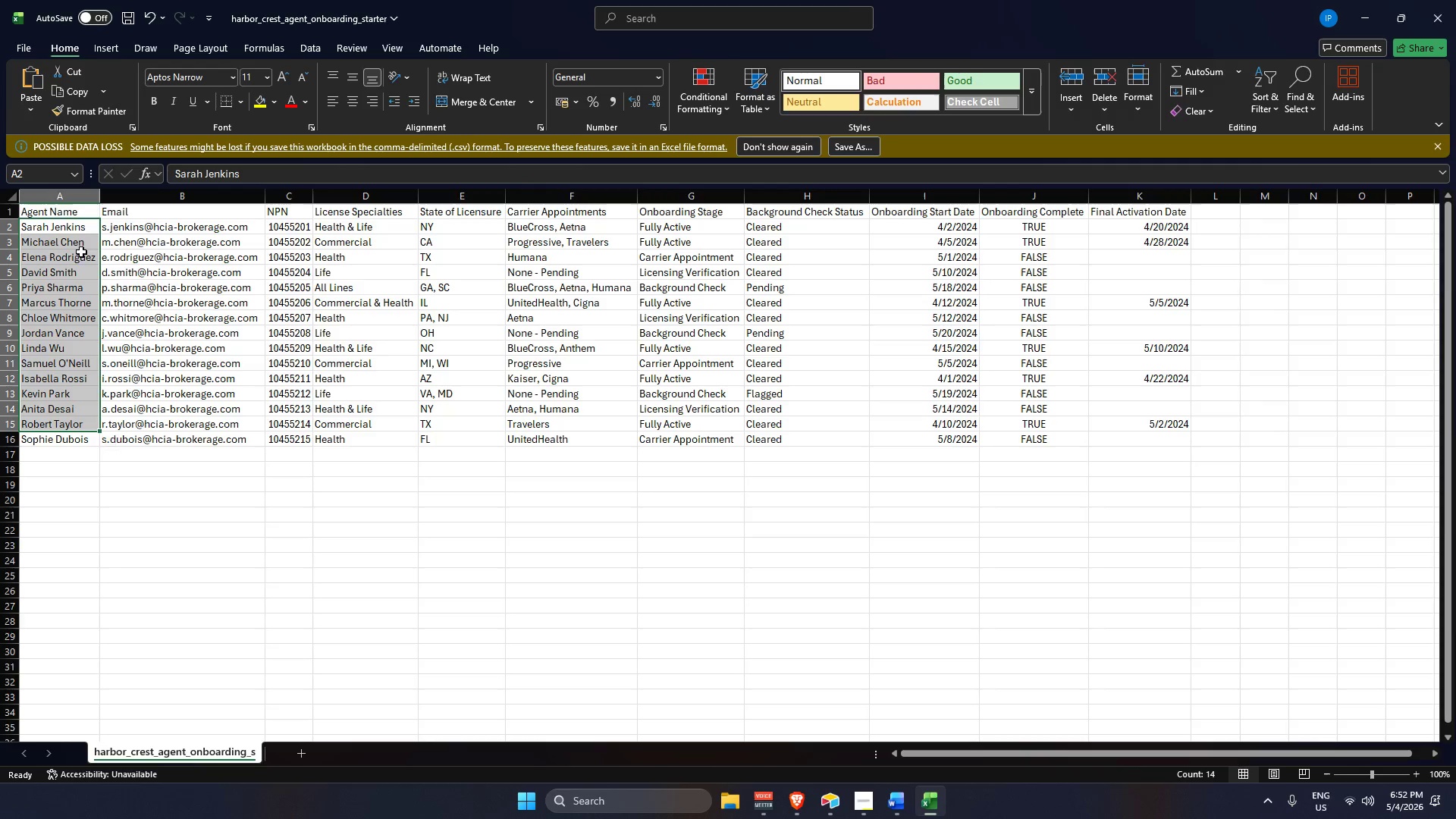 
left_click([67, 214])
 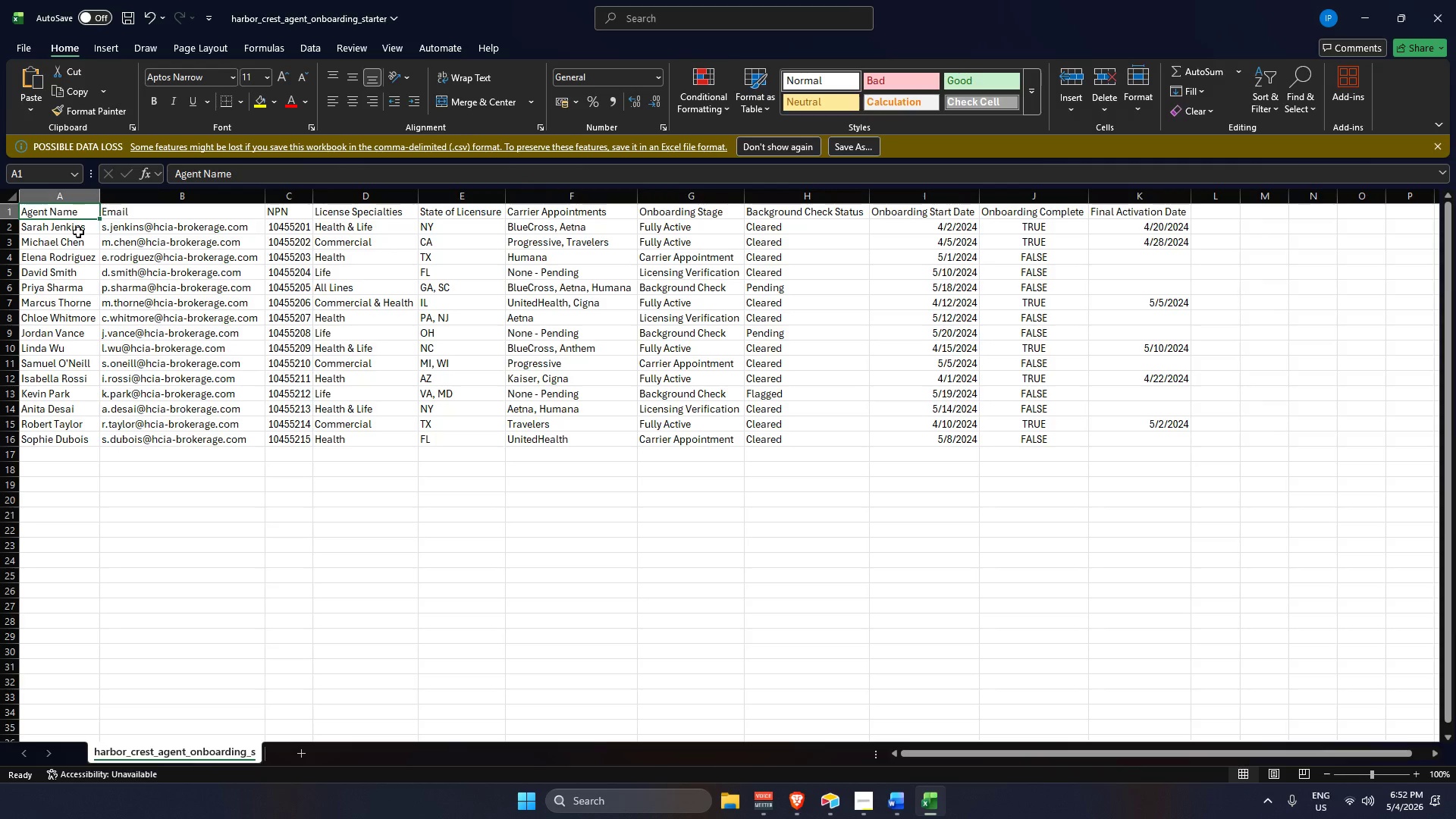 
left_click([78, 232])
 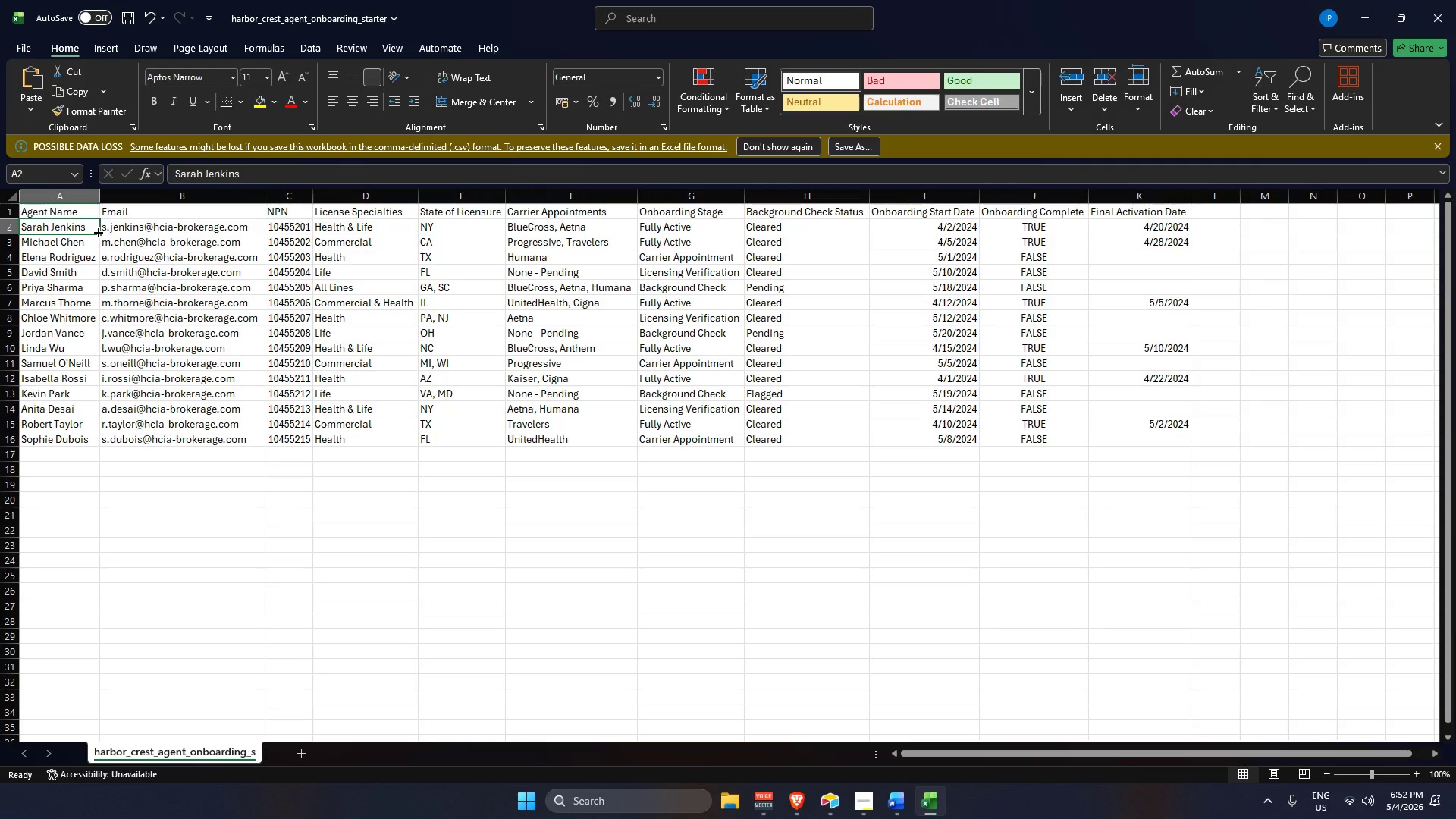 
left_click_drag(start_coordinate=[67, 228], to_coordinate=[64, 438])
 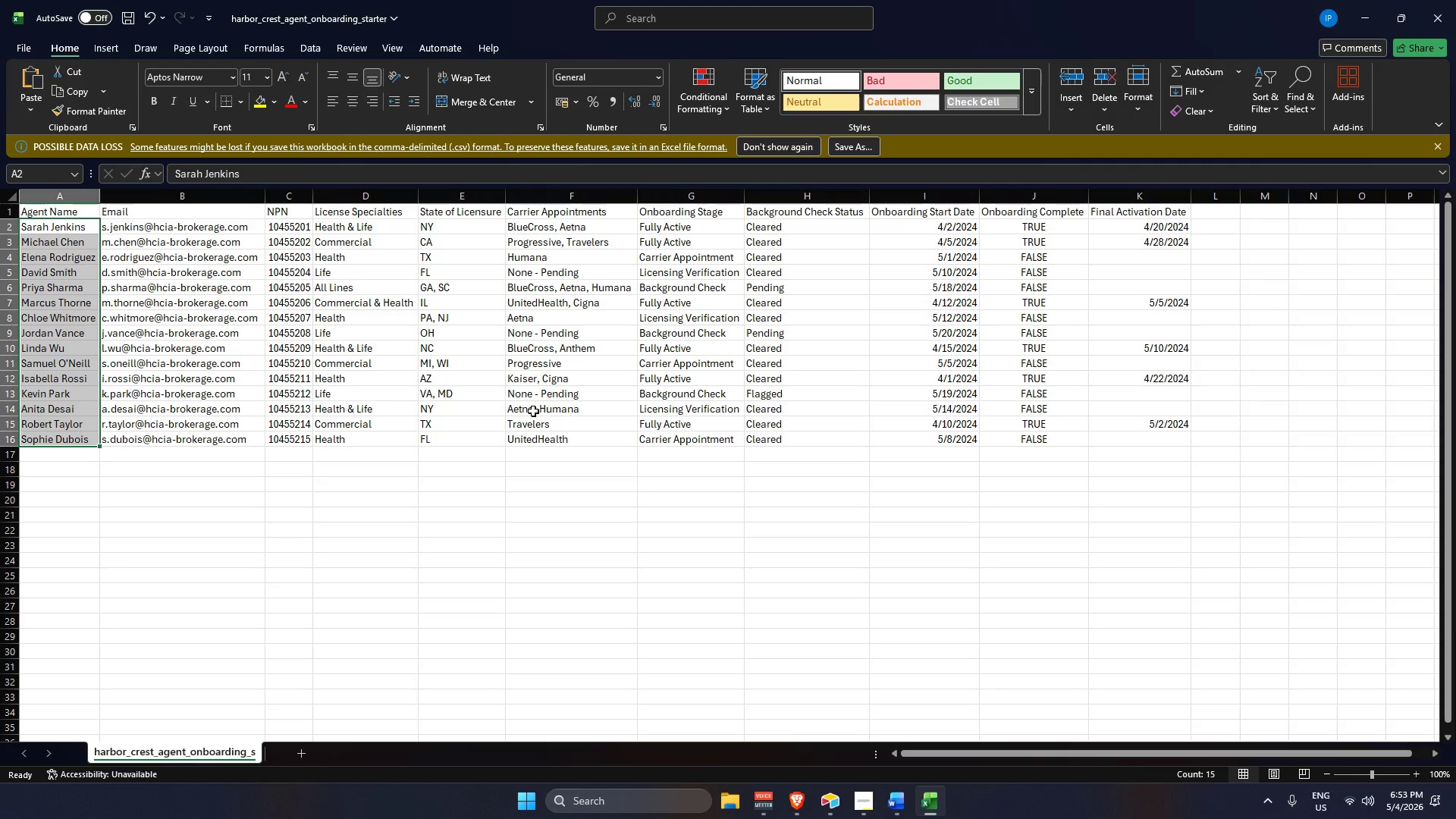 
wait(5.2)
 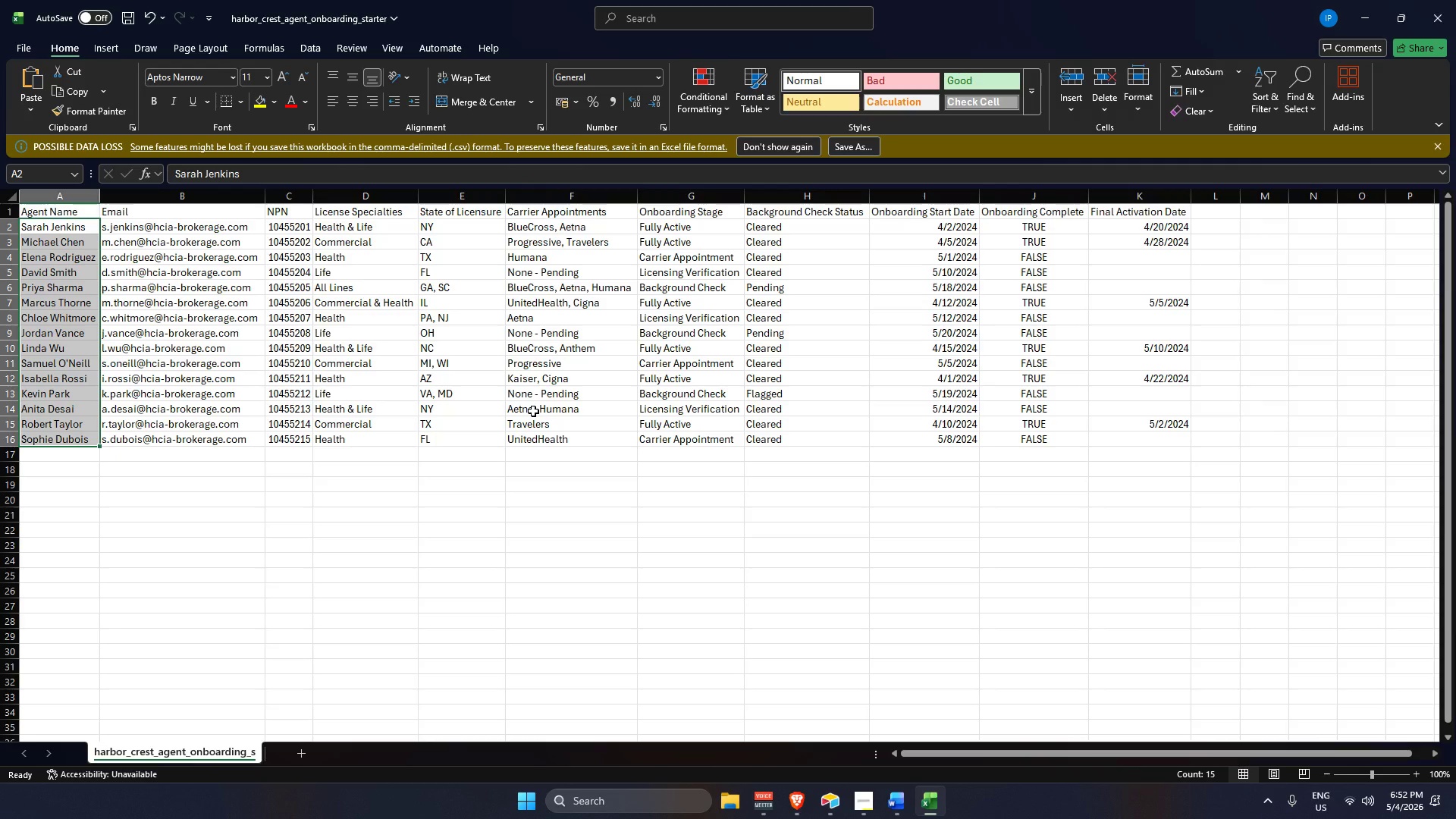 
key(Control+C)
 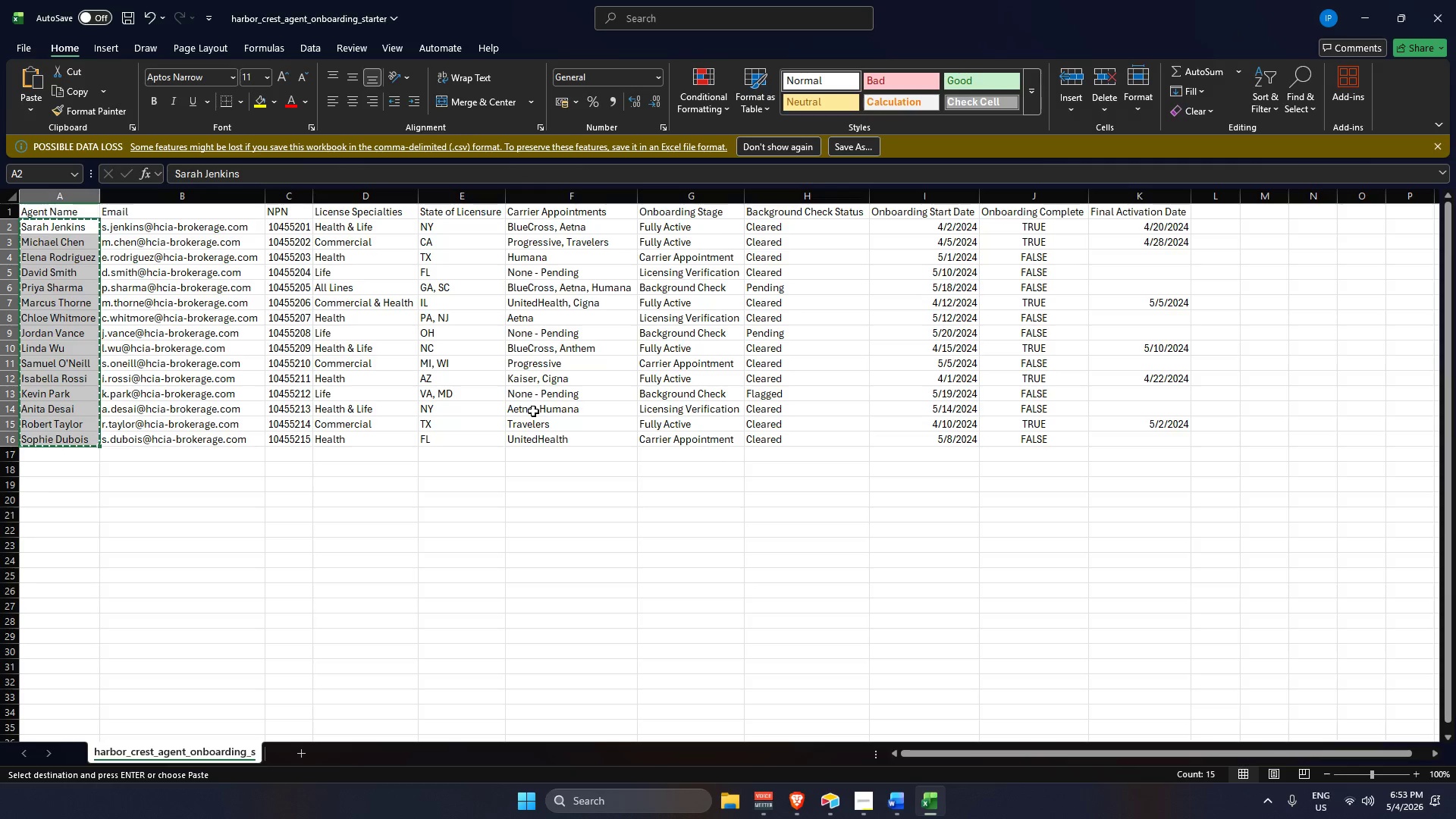 
key(Alt+AltLeft)
 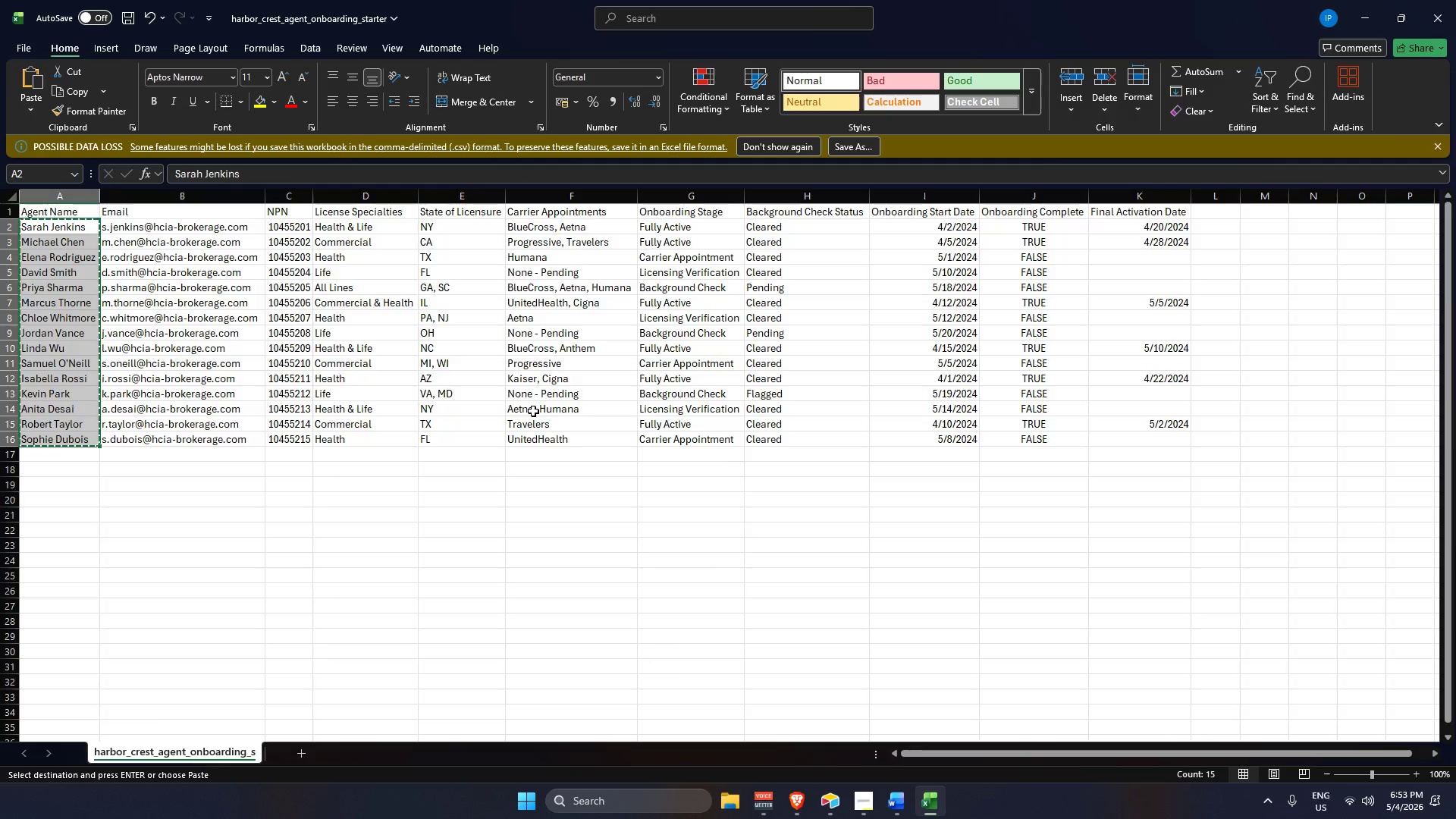 
key(Alt+Tab)
 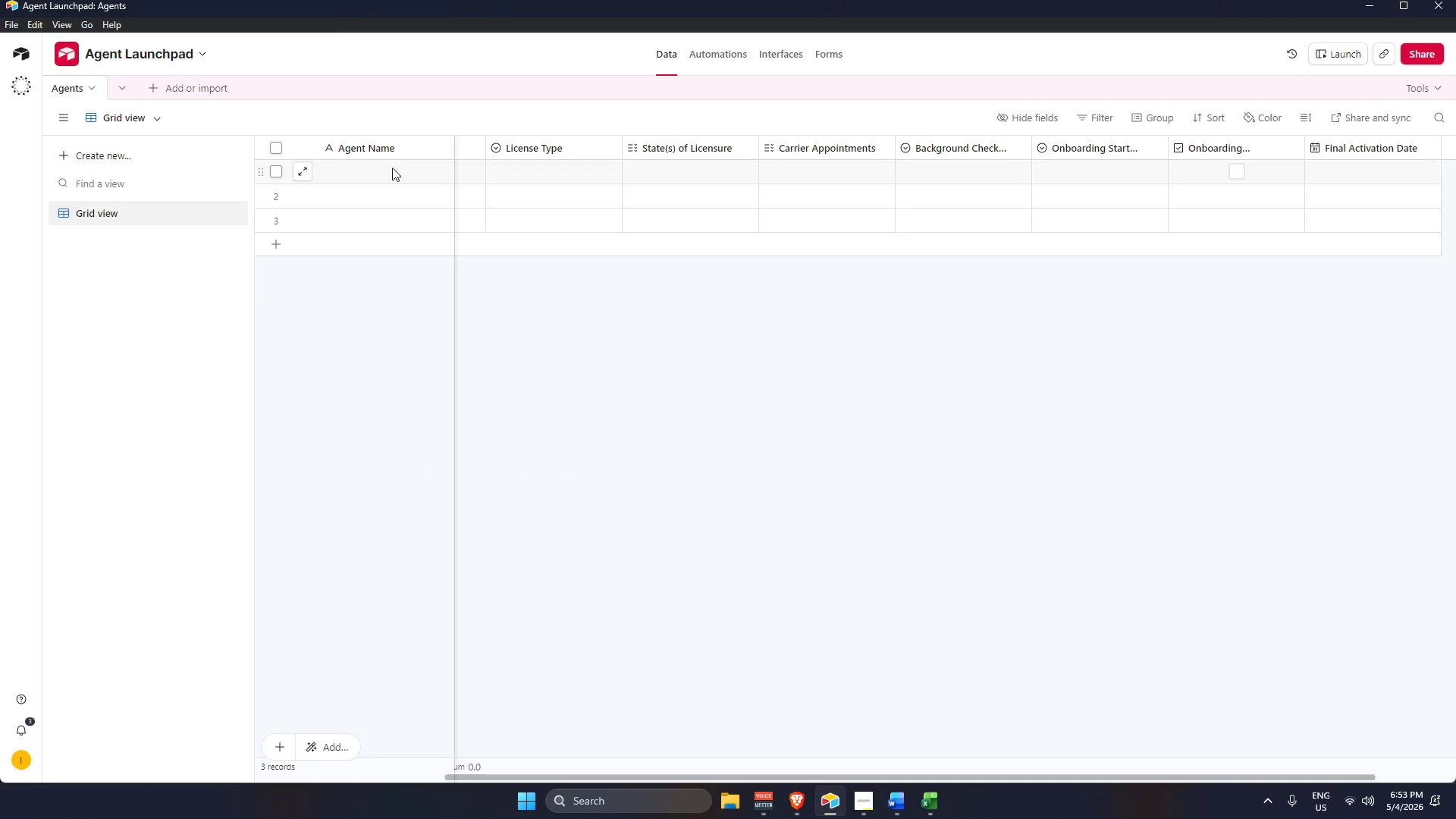 
left_click([392, 176])
 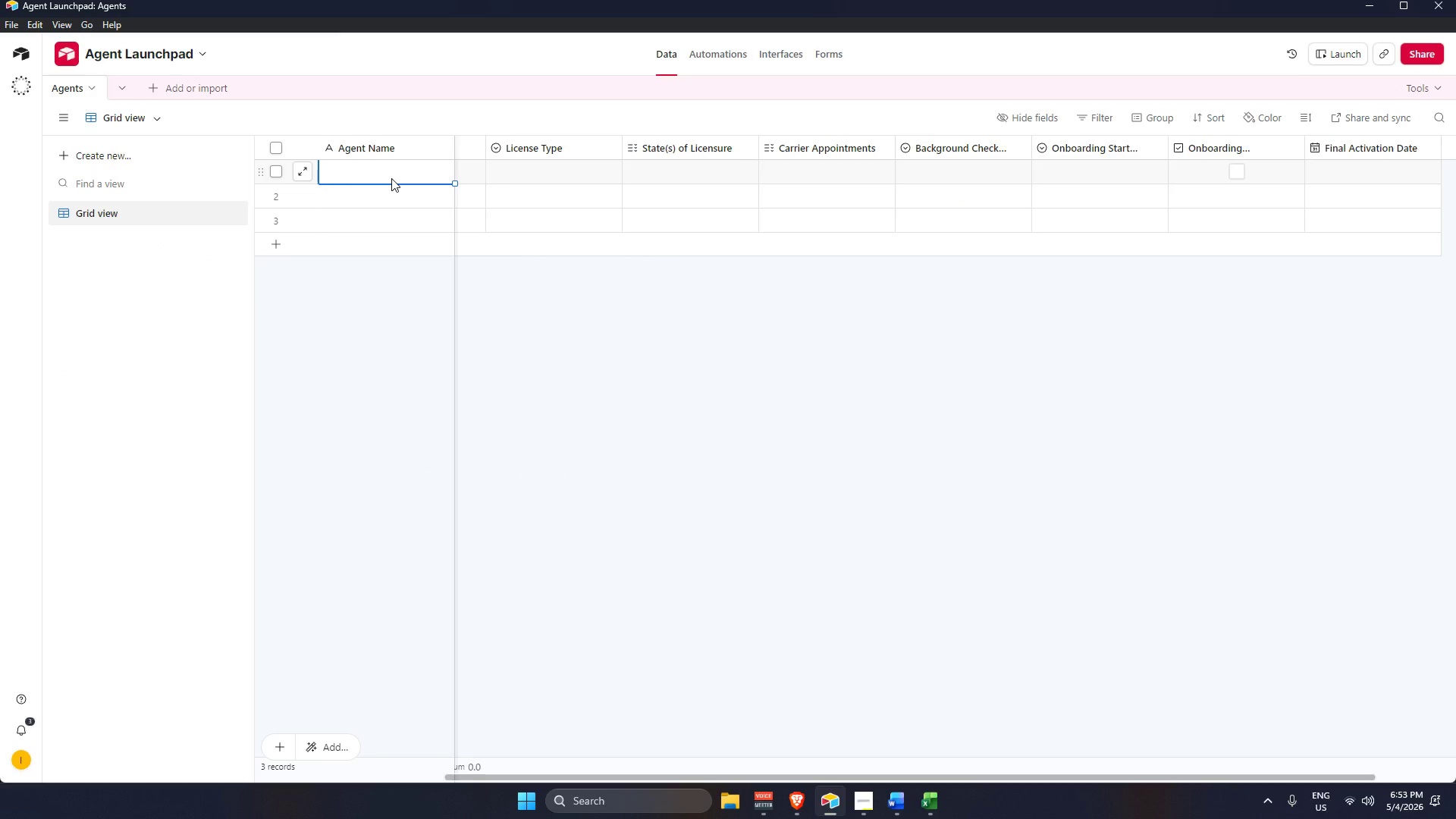 
key(Control+V)
 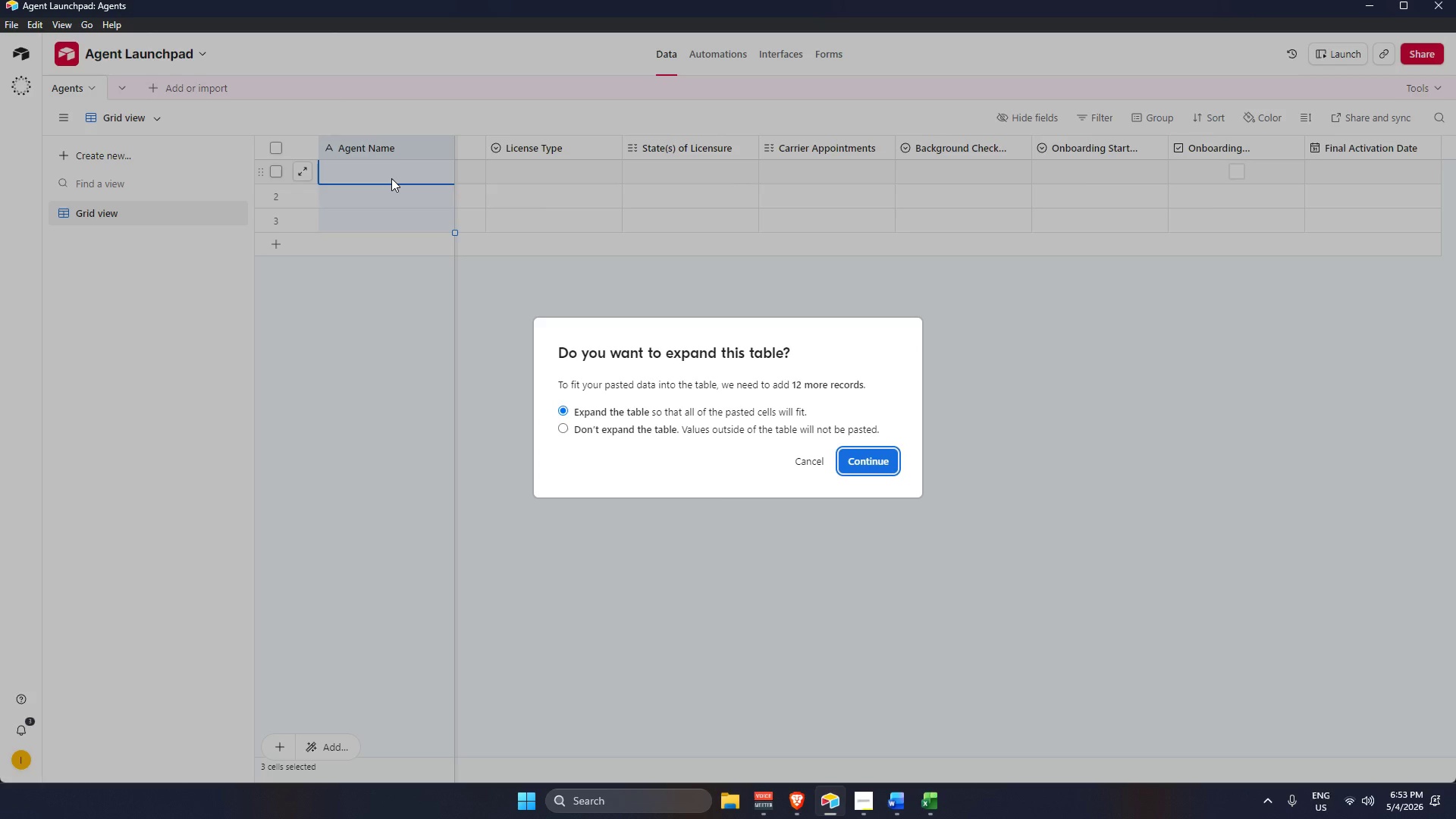 
key(Enter)
 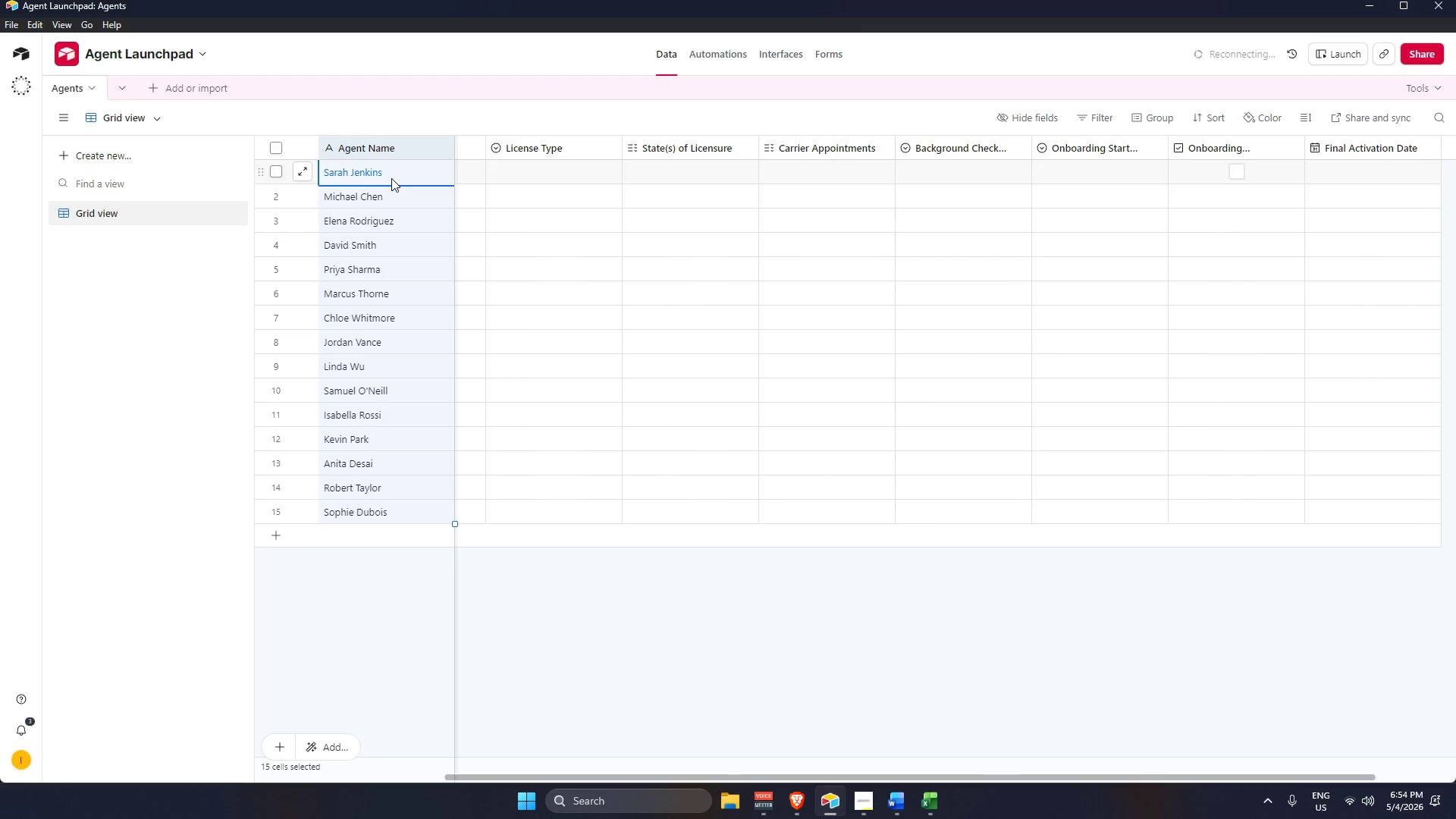 
wait(62.7)
 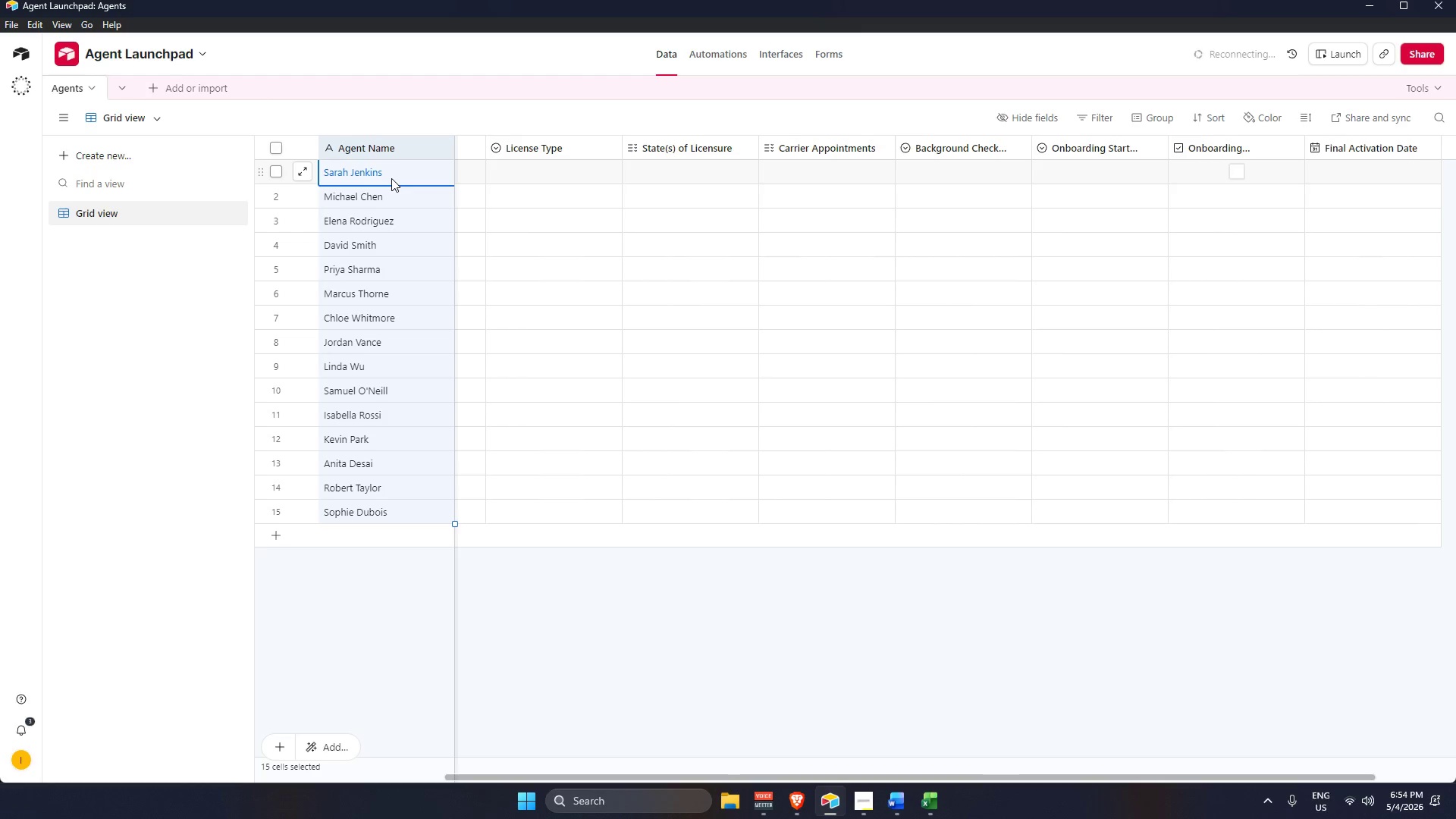 
left_click_drag(start_coordinate=[868, 779], to_coordinate=[502, 736])
 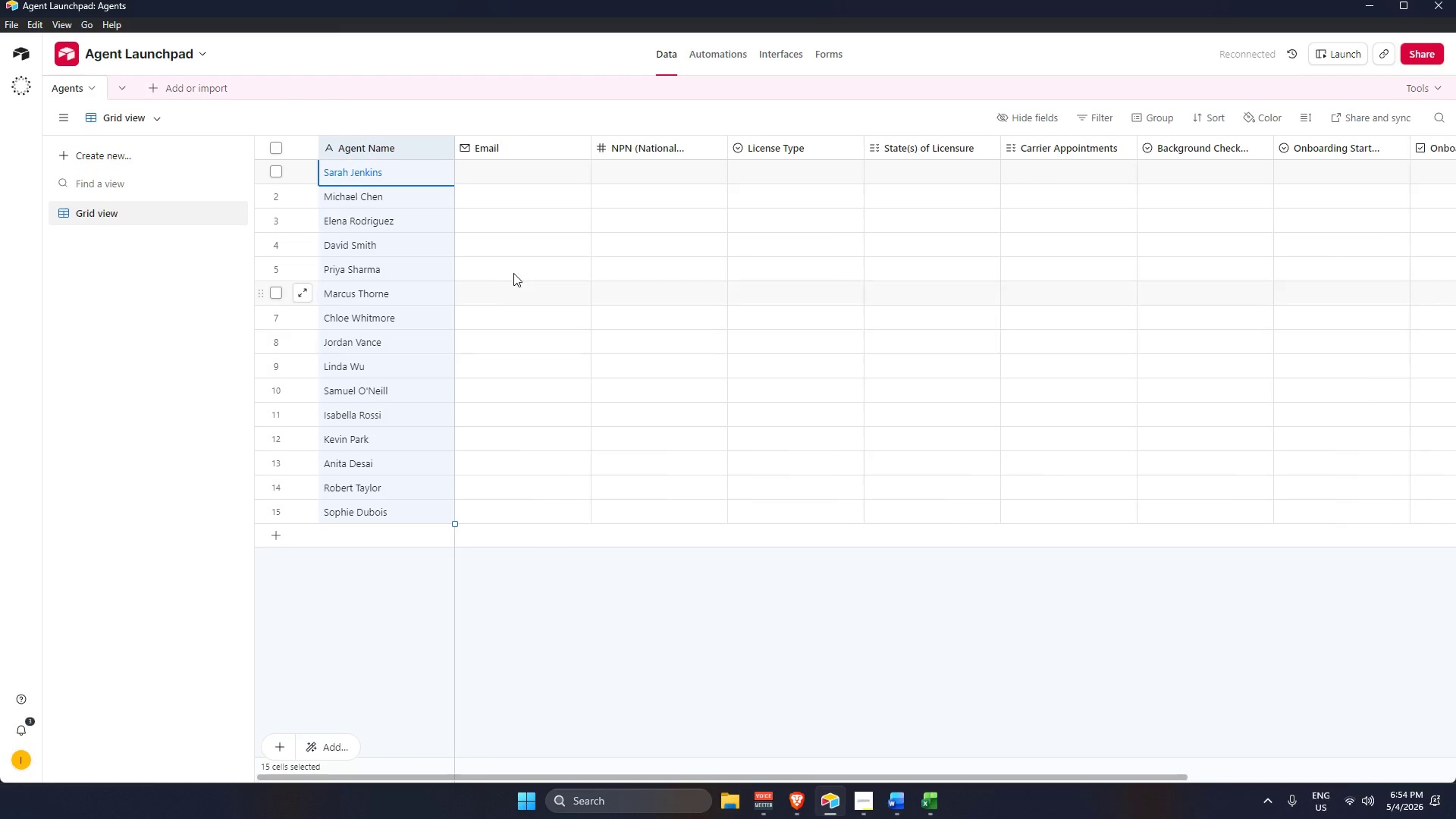 
left_click([519, 166])
 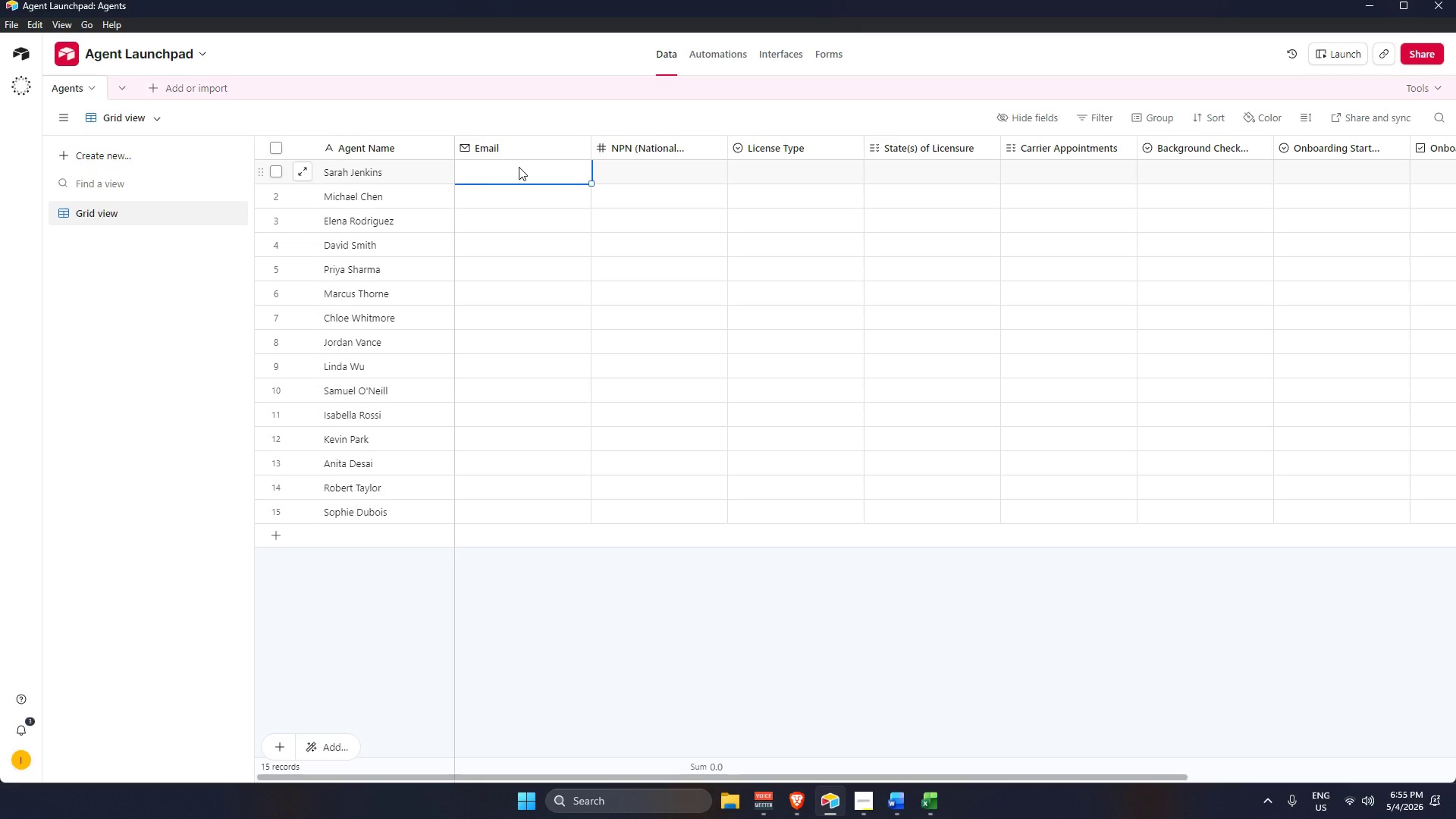 
wait(55.94)
 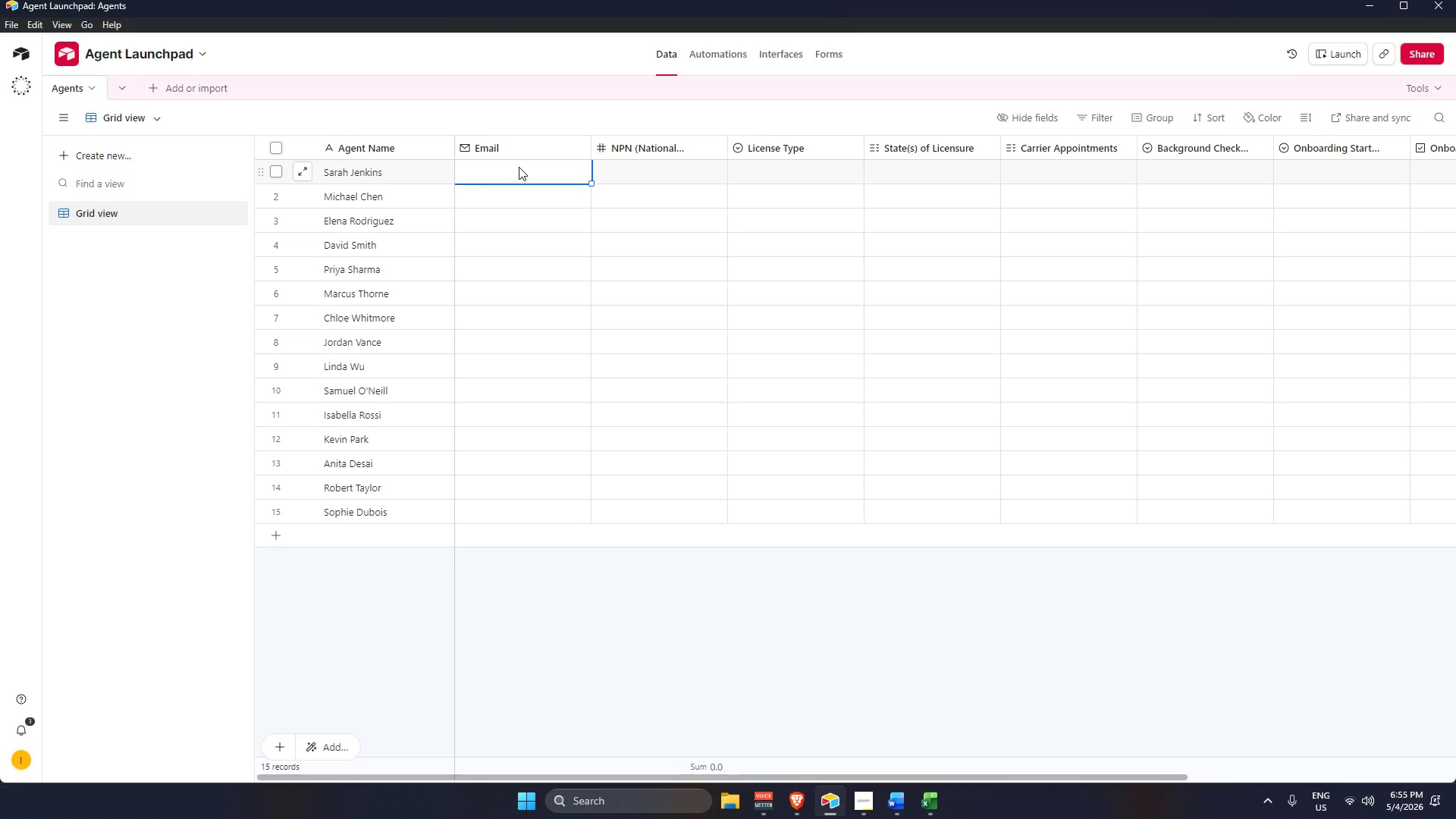 
key(Alt+AltLeft)
 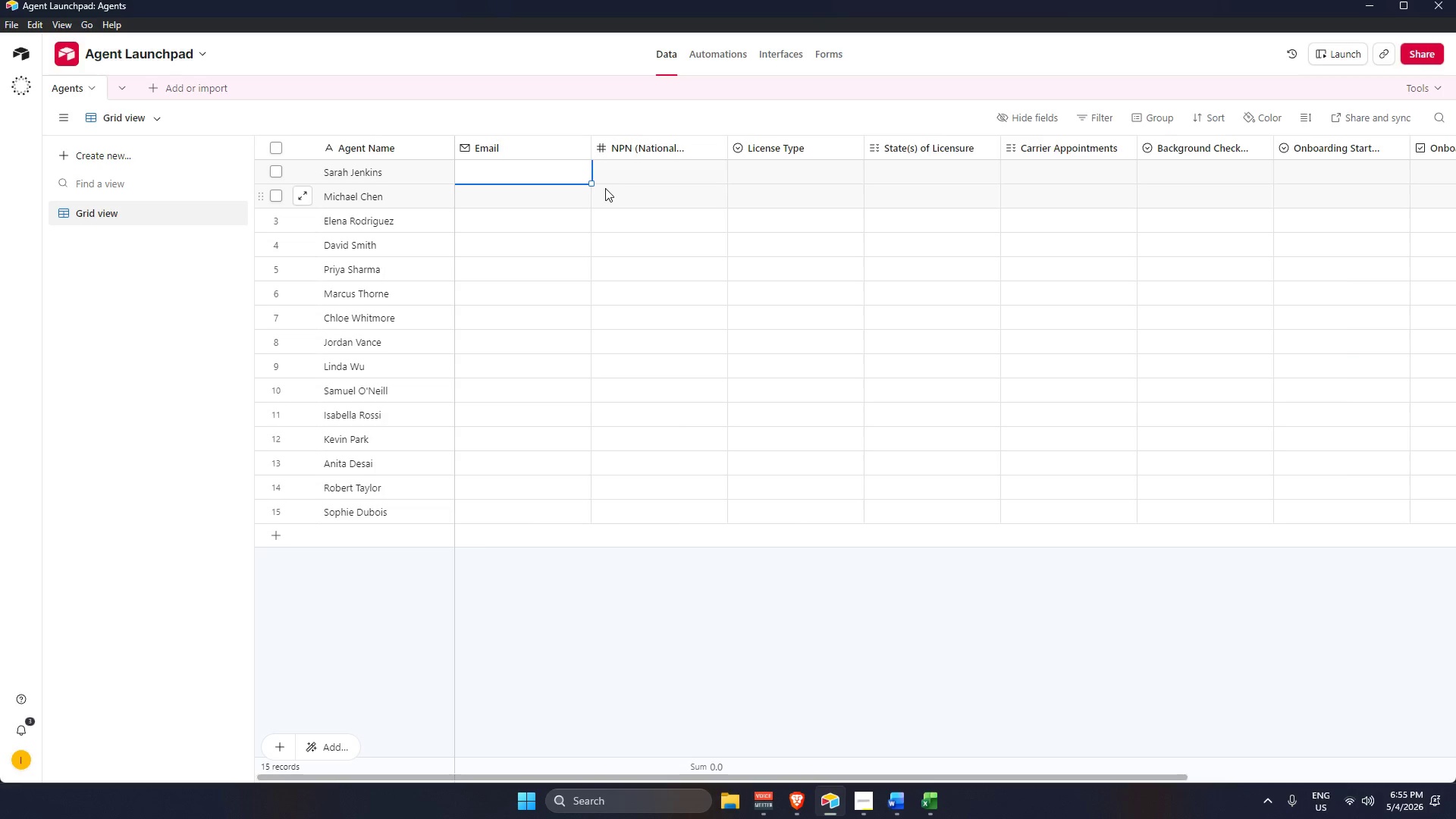 
key(Alt+Tab)
 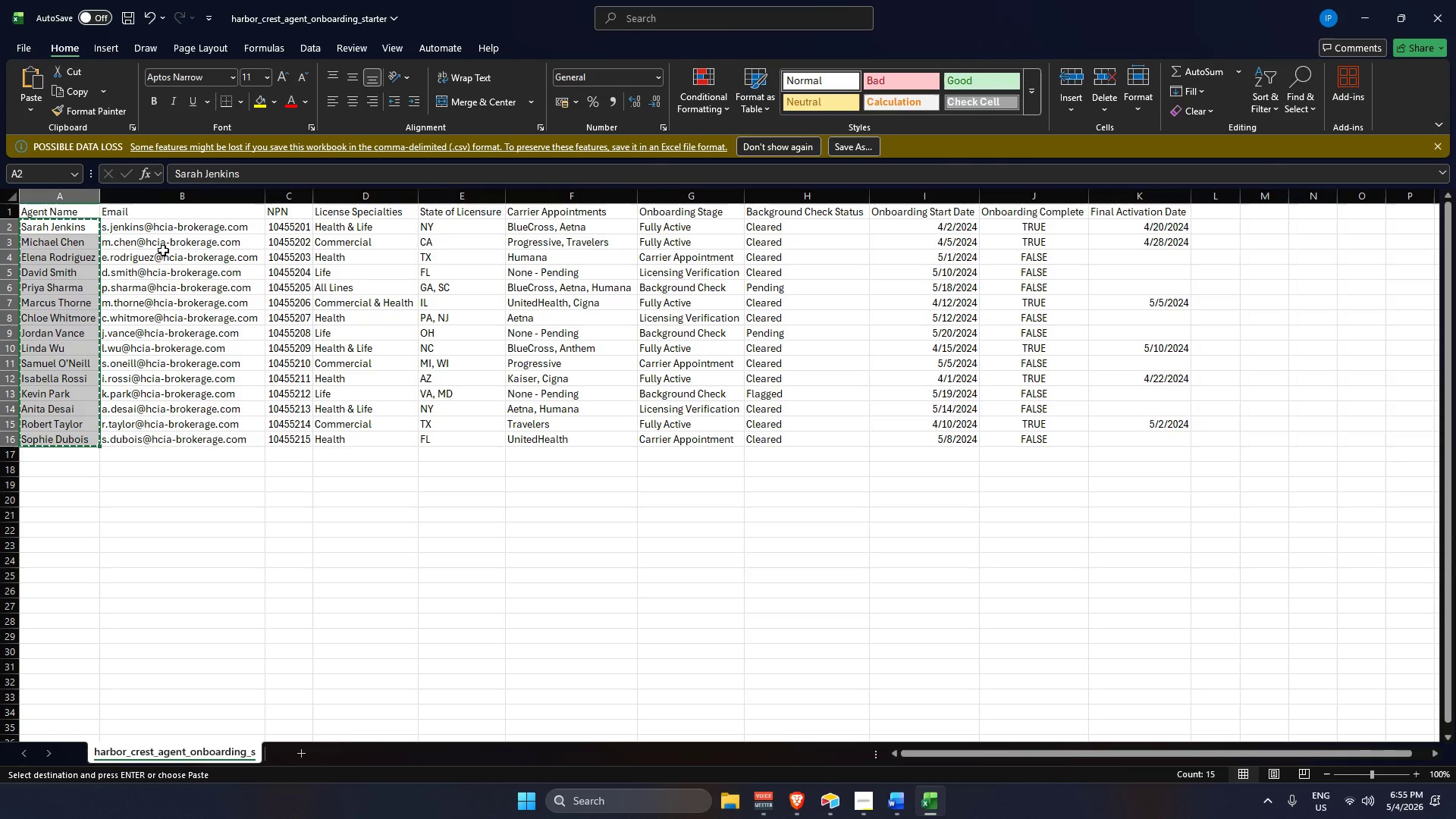 
left_click_drag(start_coordinate=[178, 226], to_coordinate=[198, 439])
 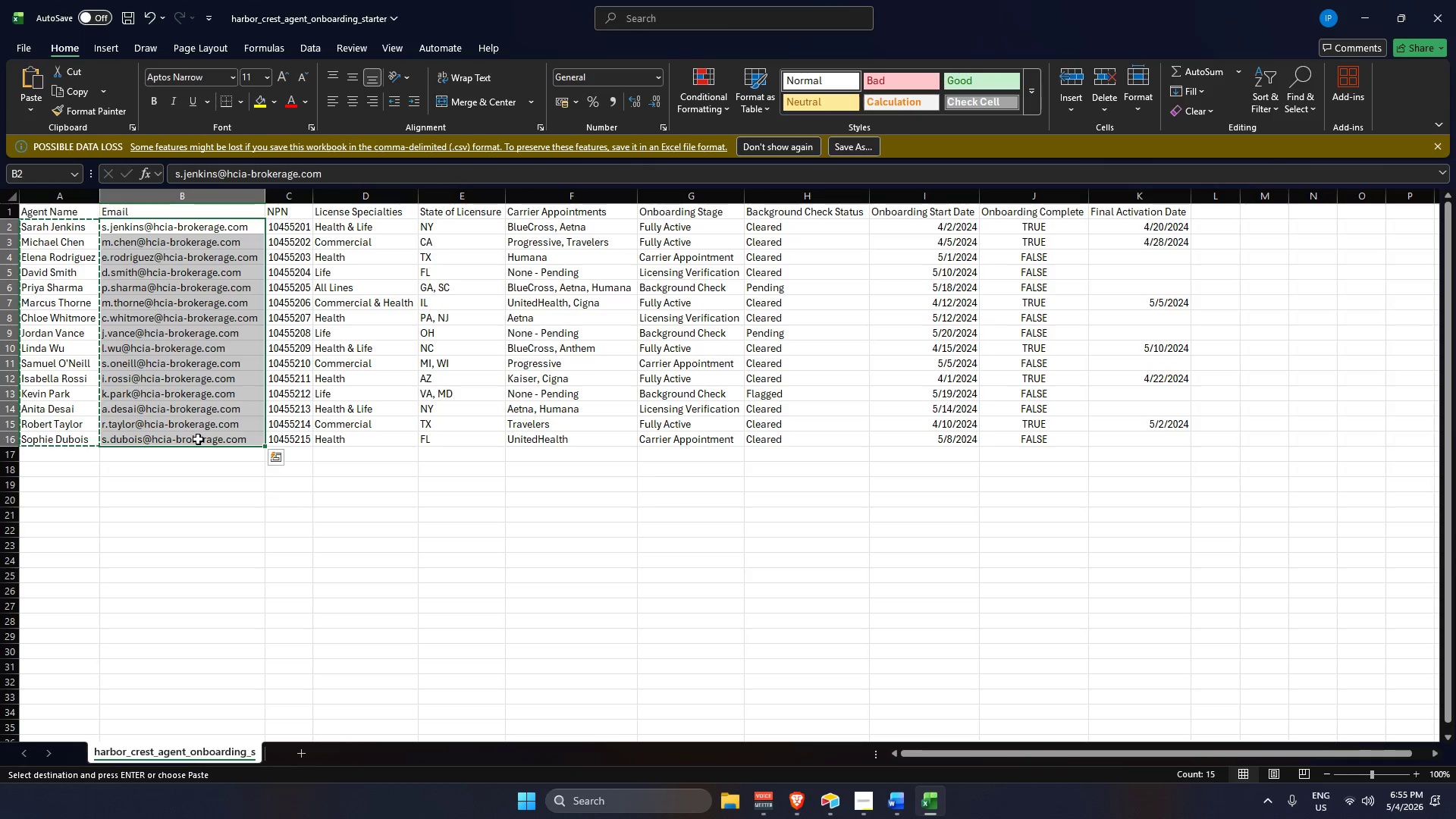 
key(Control+C)
 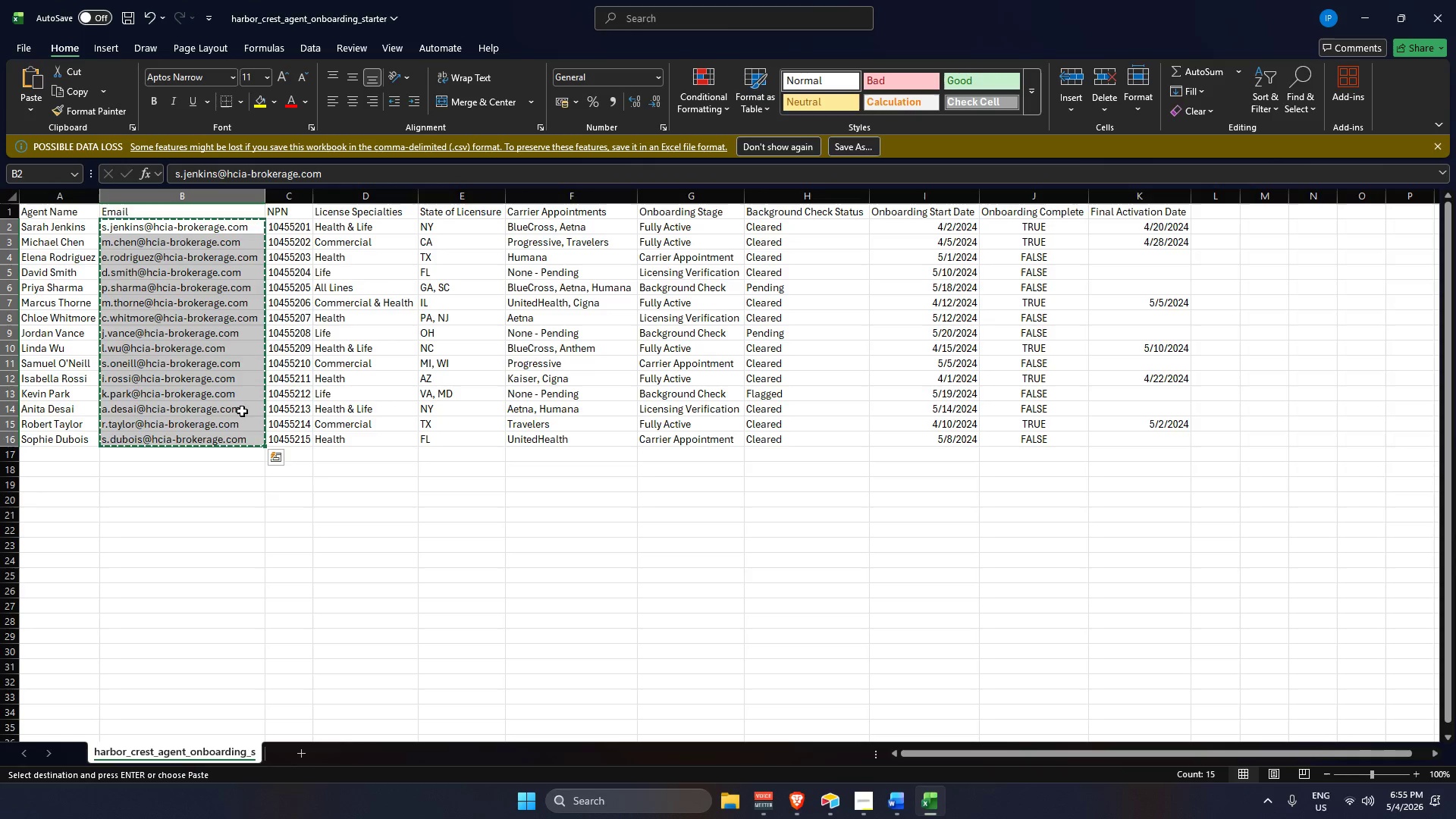 
key(Alt+AltLeft)
 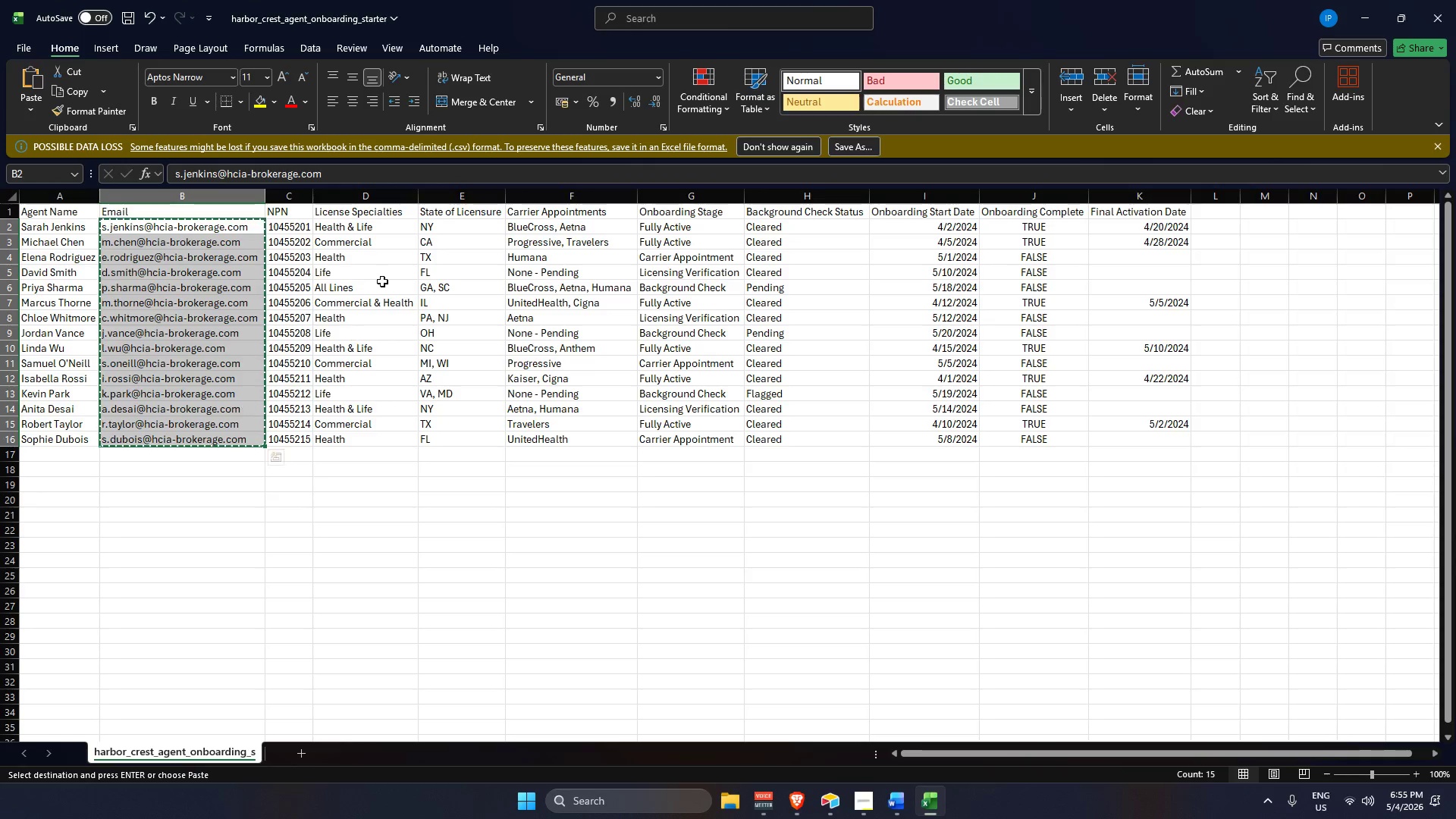 
key(Tab)
 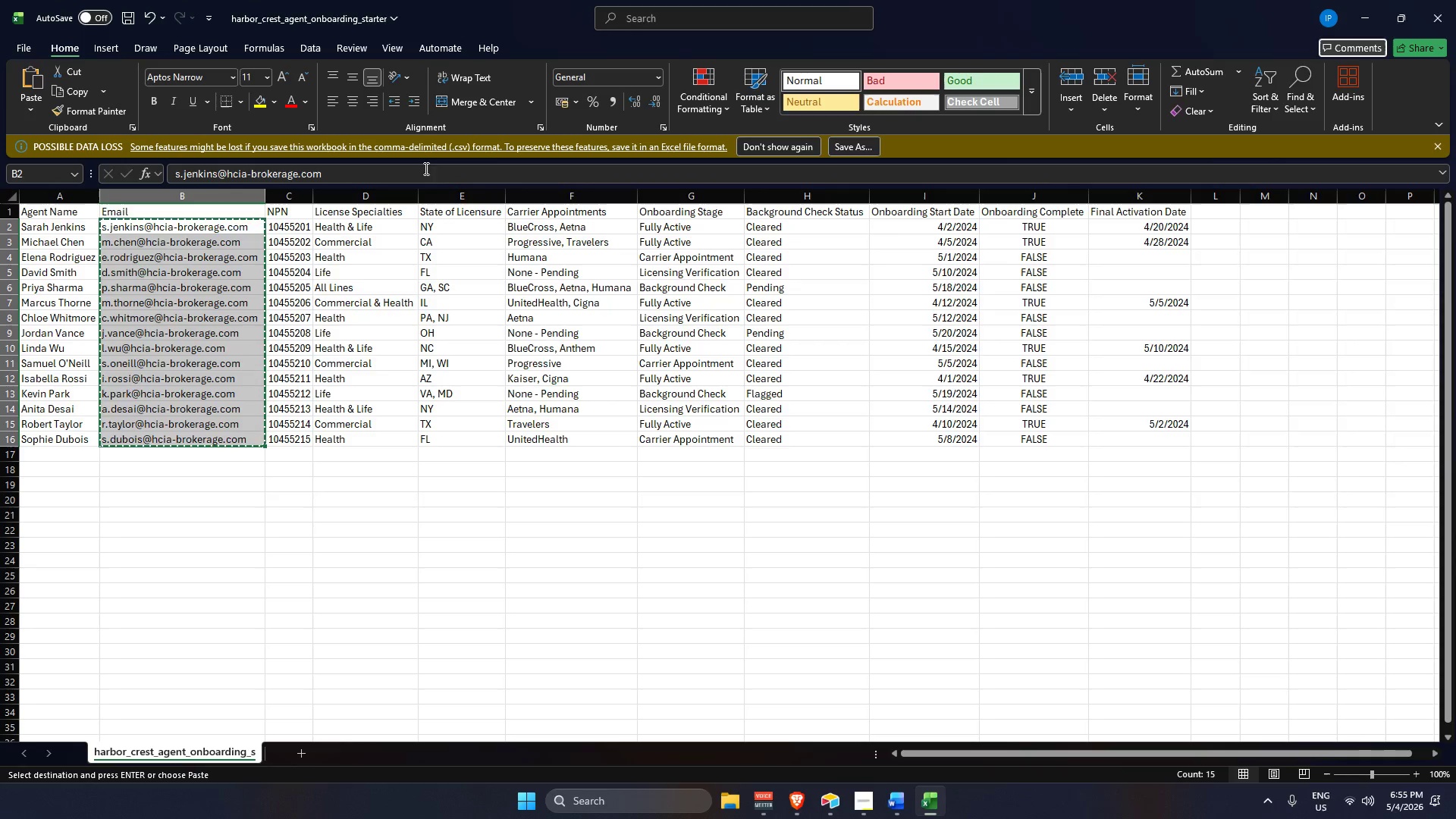 
key(Alt+AltLeft)
 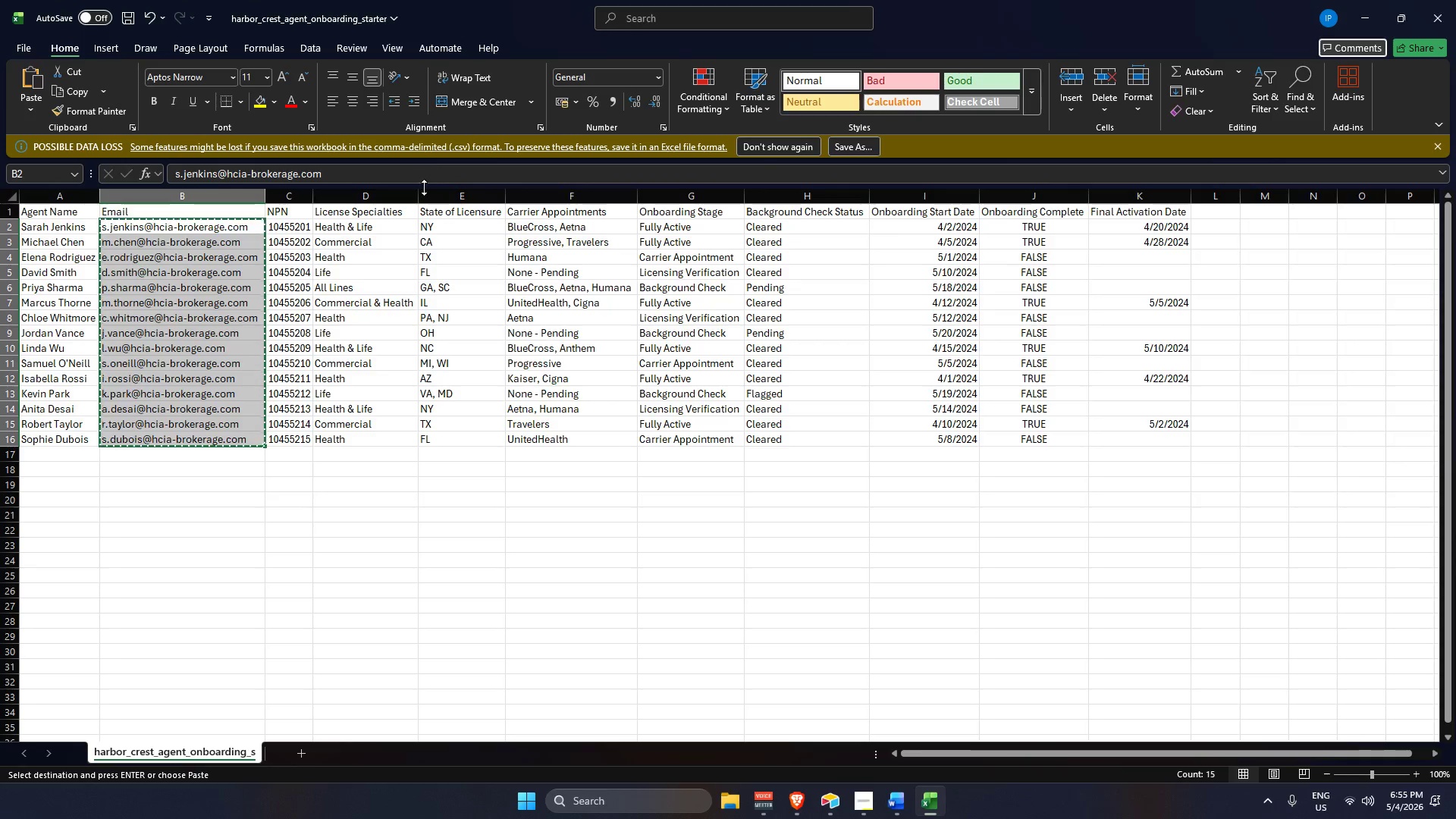 
key(Alt+Tab)
 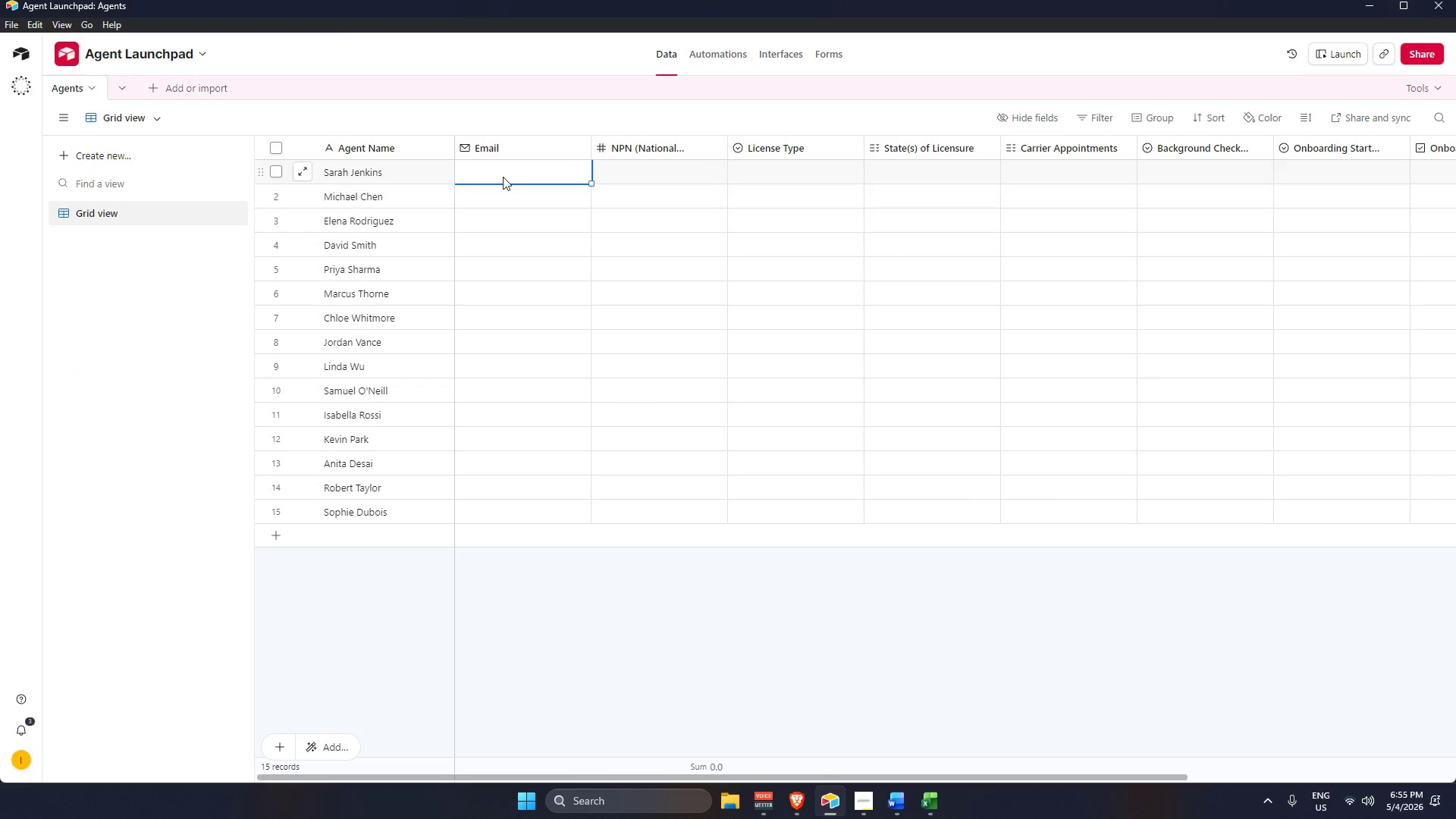 
key(Control+V)
 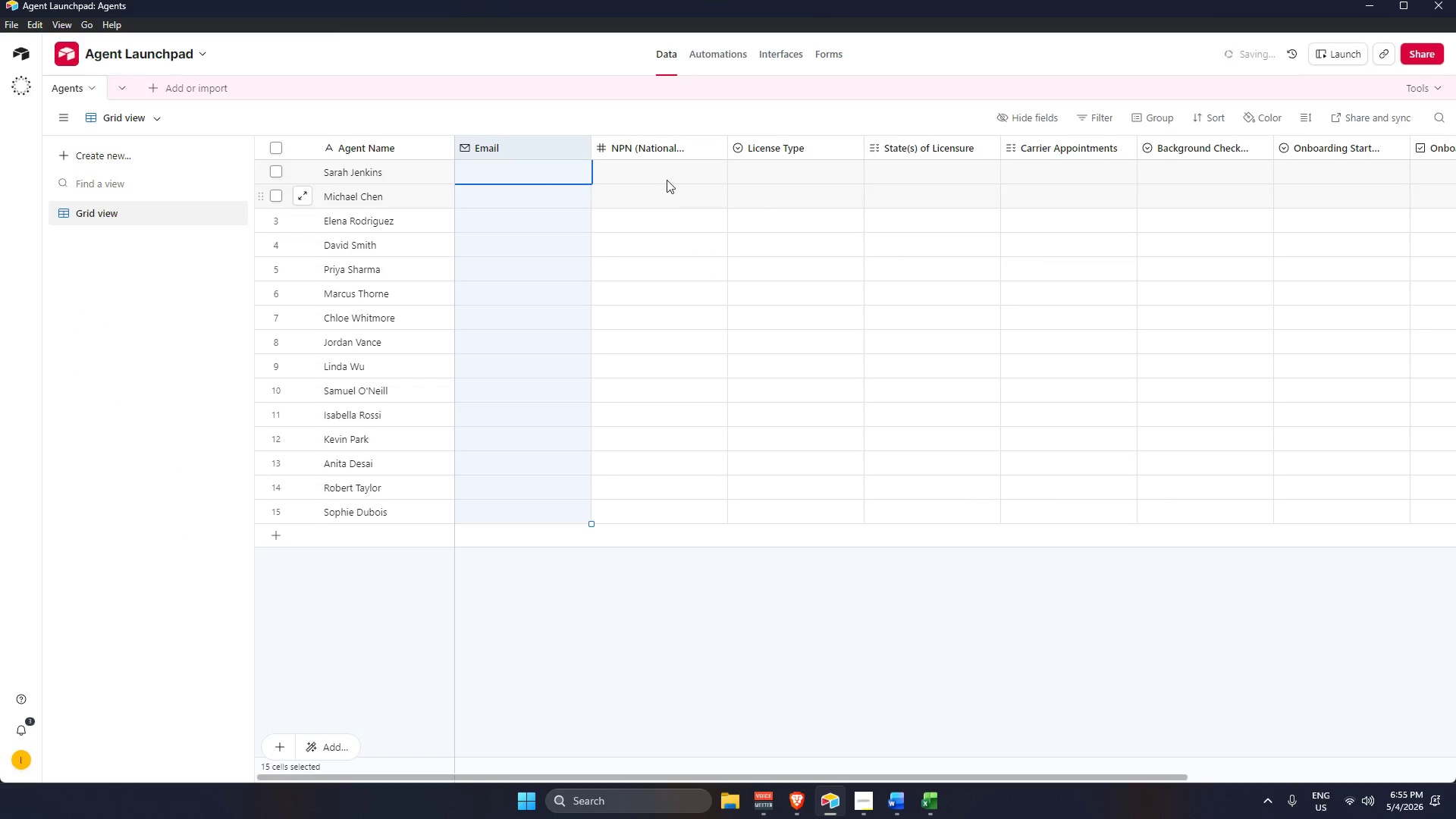 
left_click([664, 172])
 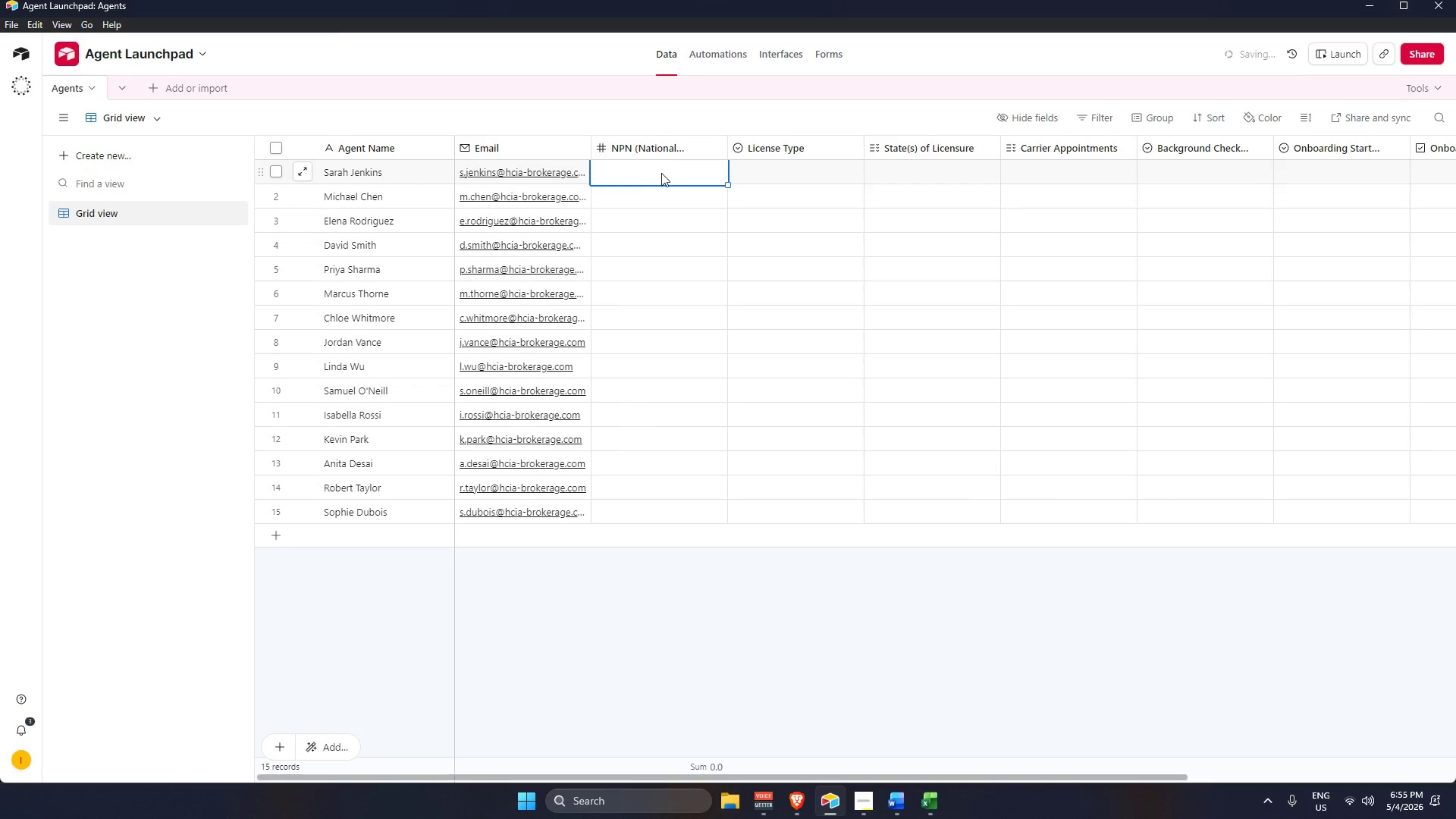 
key(Alt+Control+AltLeft)
 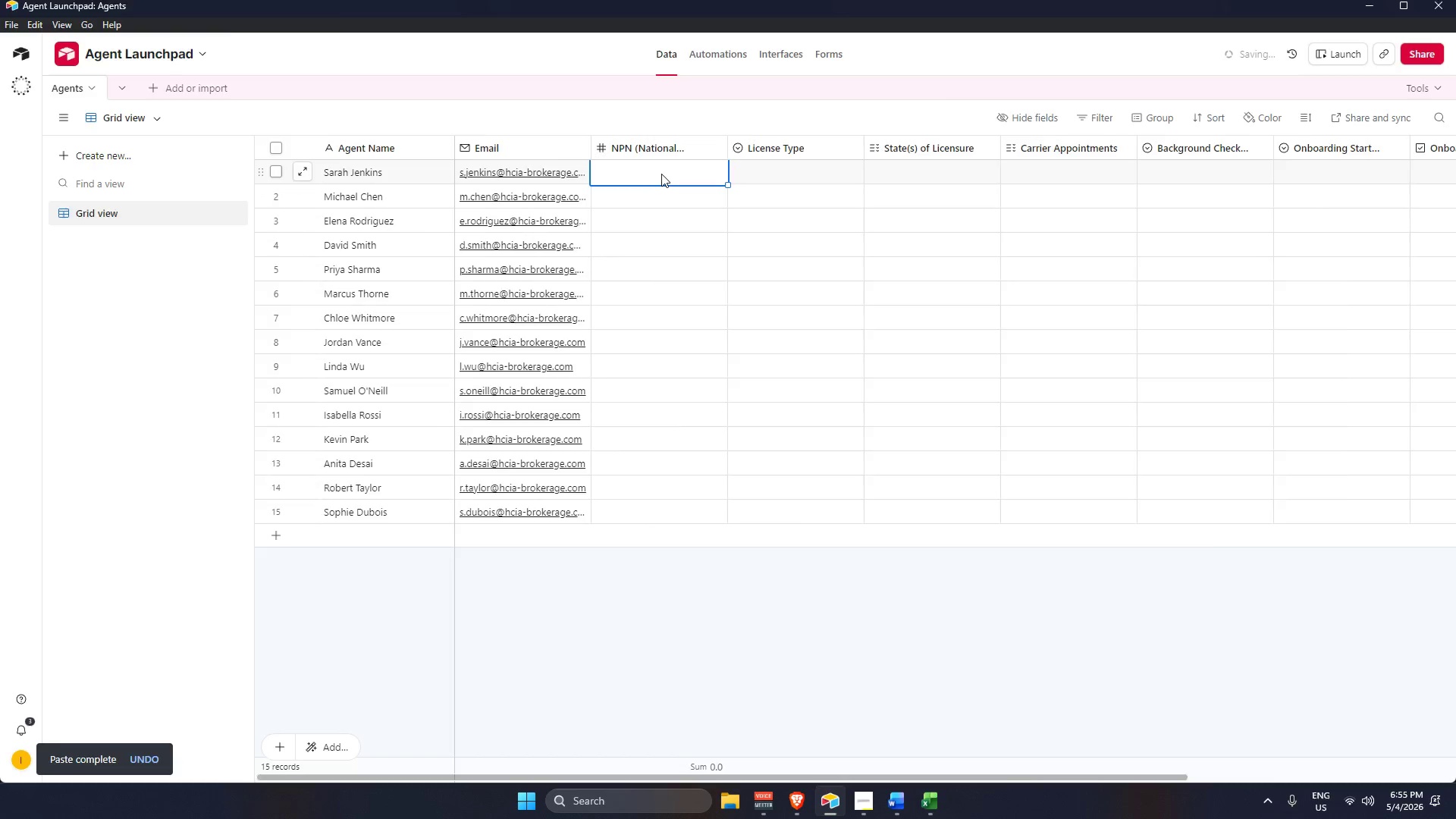 
key(Alt+Control+Tab)
 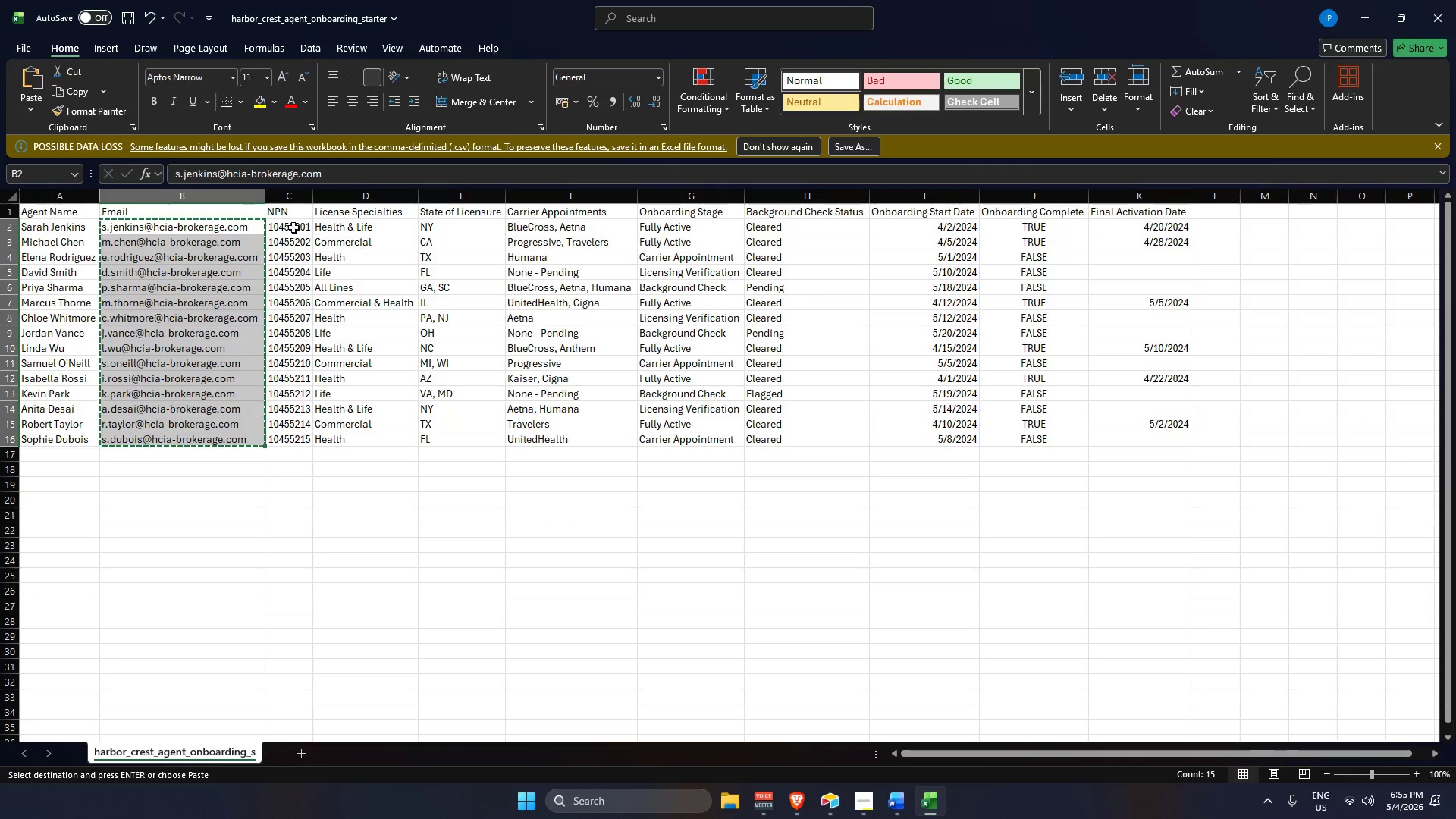 
left_click_drag(start_coordinate=[294, 229], to_coordinate=[276, 456])
 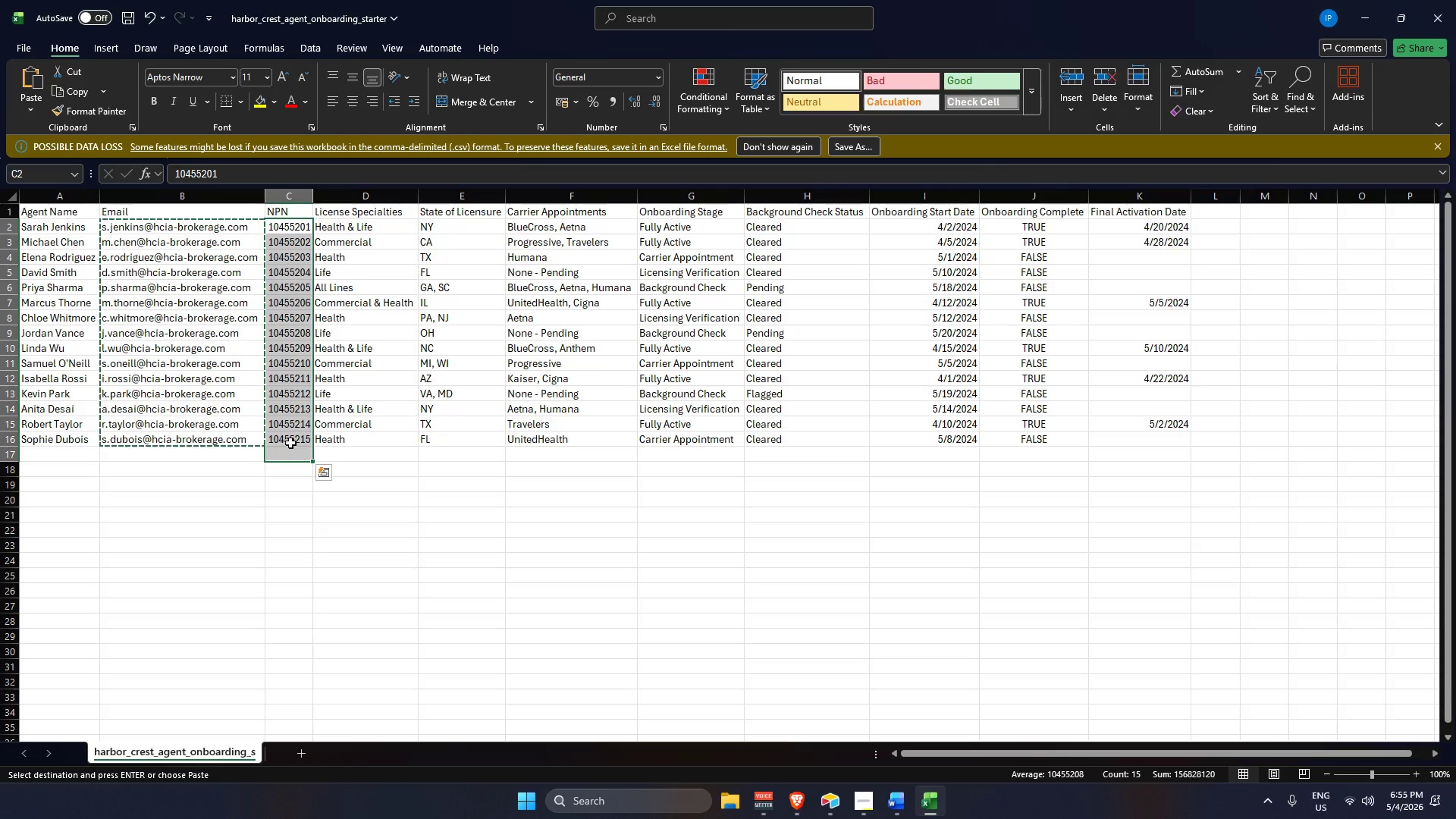 
left_click([288, 338])
 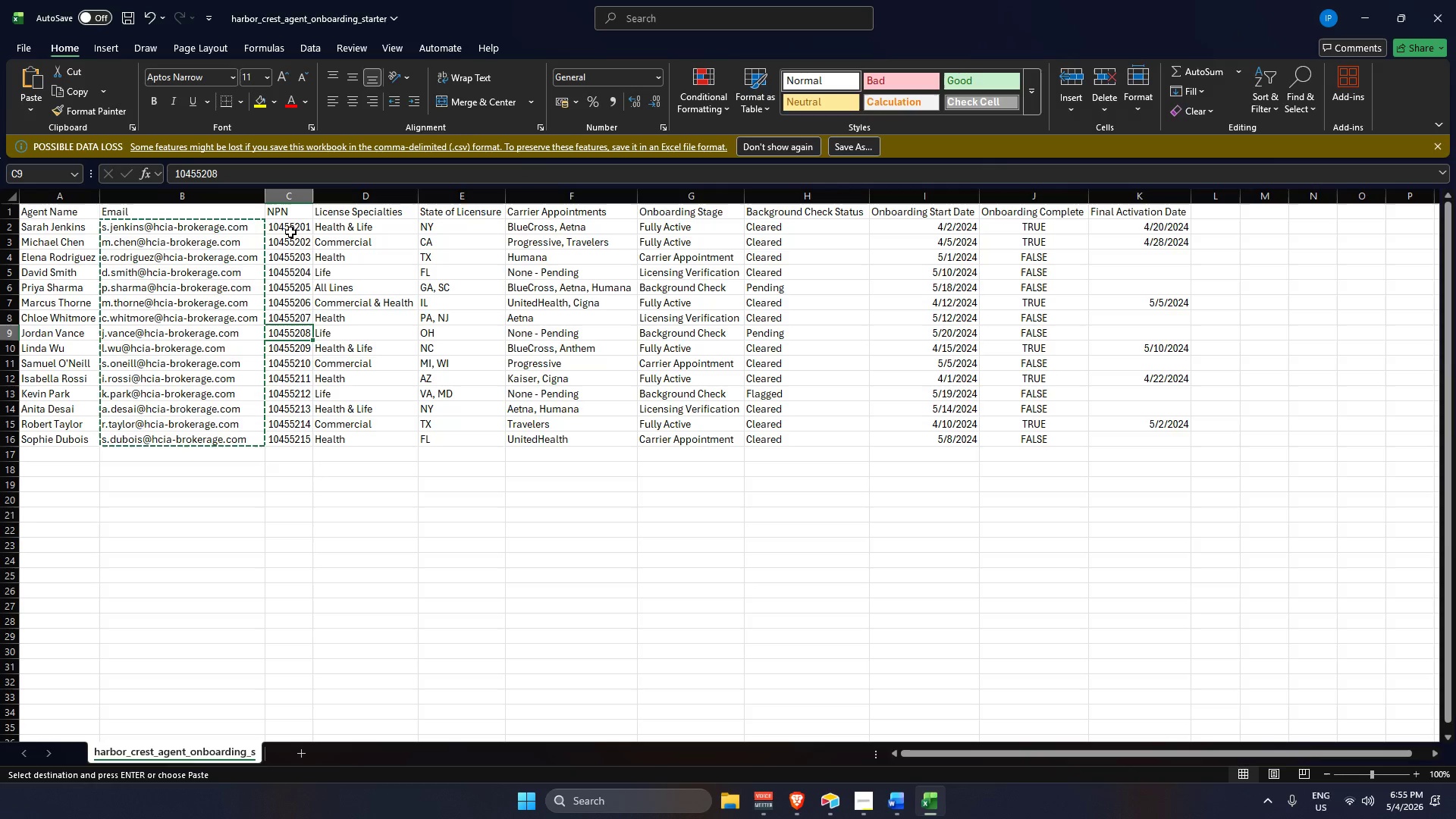 
left_click_drag(start_coordinate=[289, 224], to_coordinate=[300, 434])
 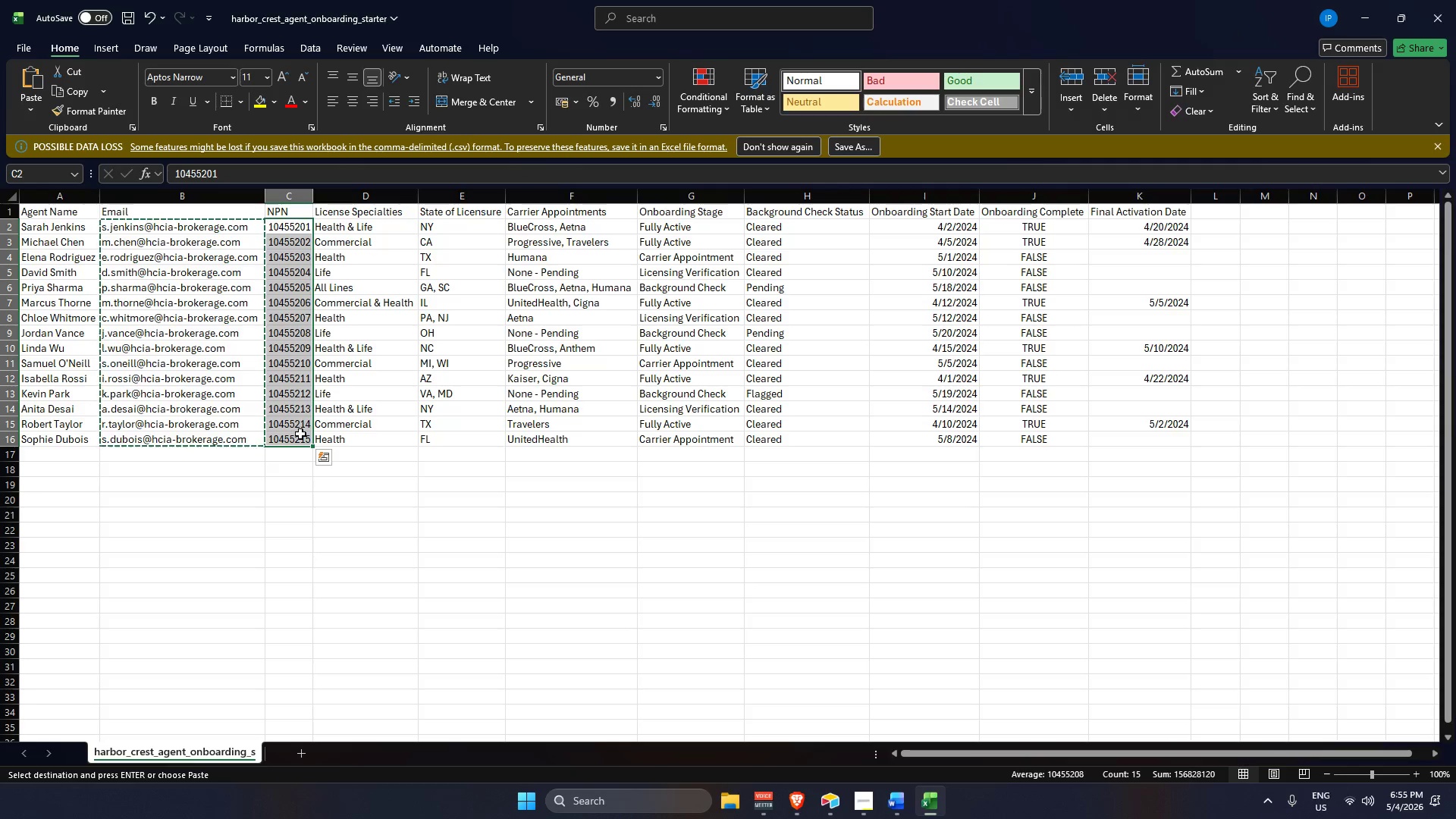 
key(Control+C)
 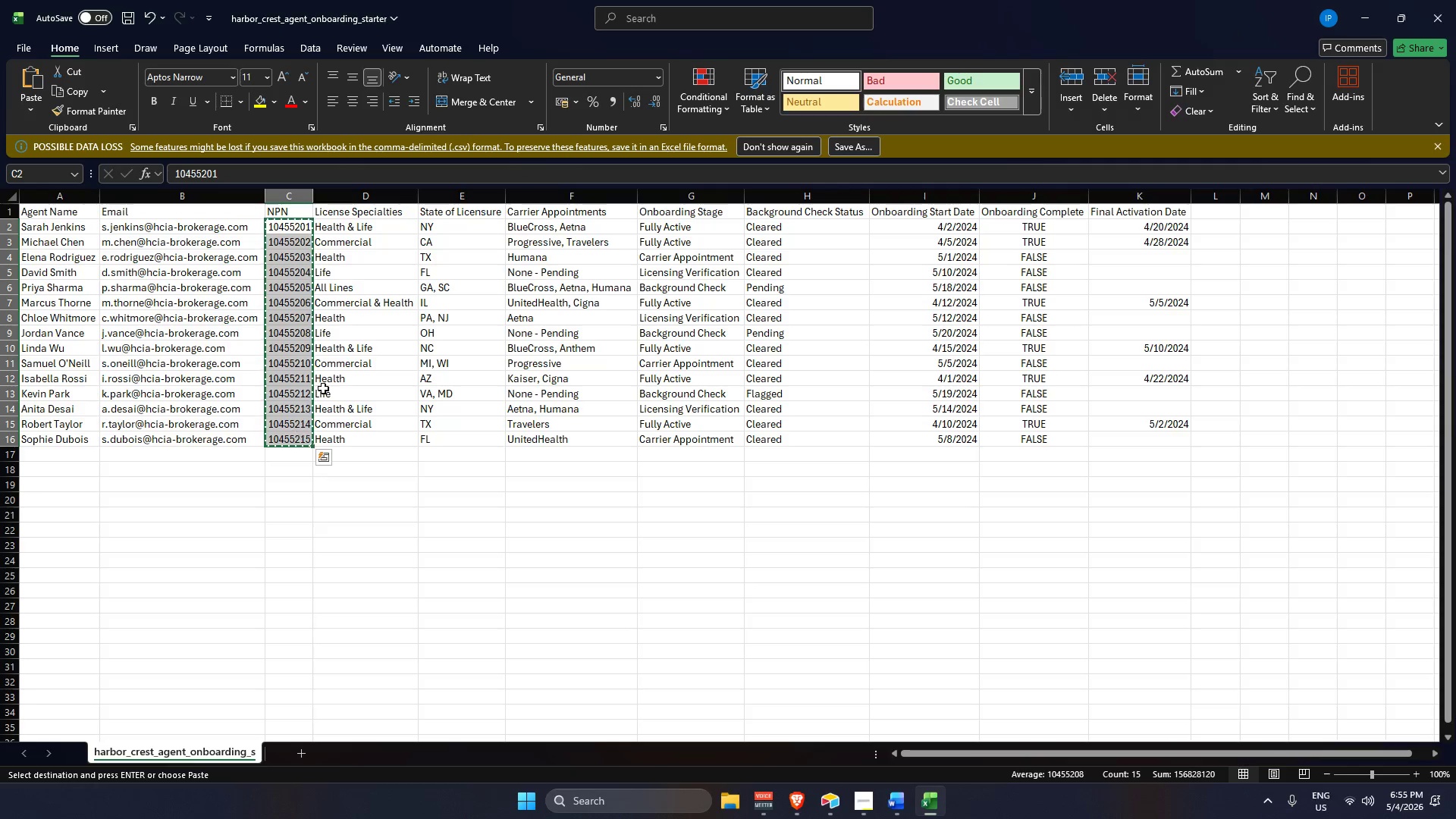 
key(Alt+AltLeft)
 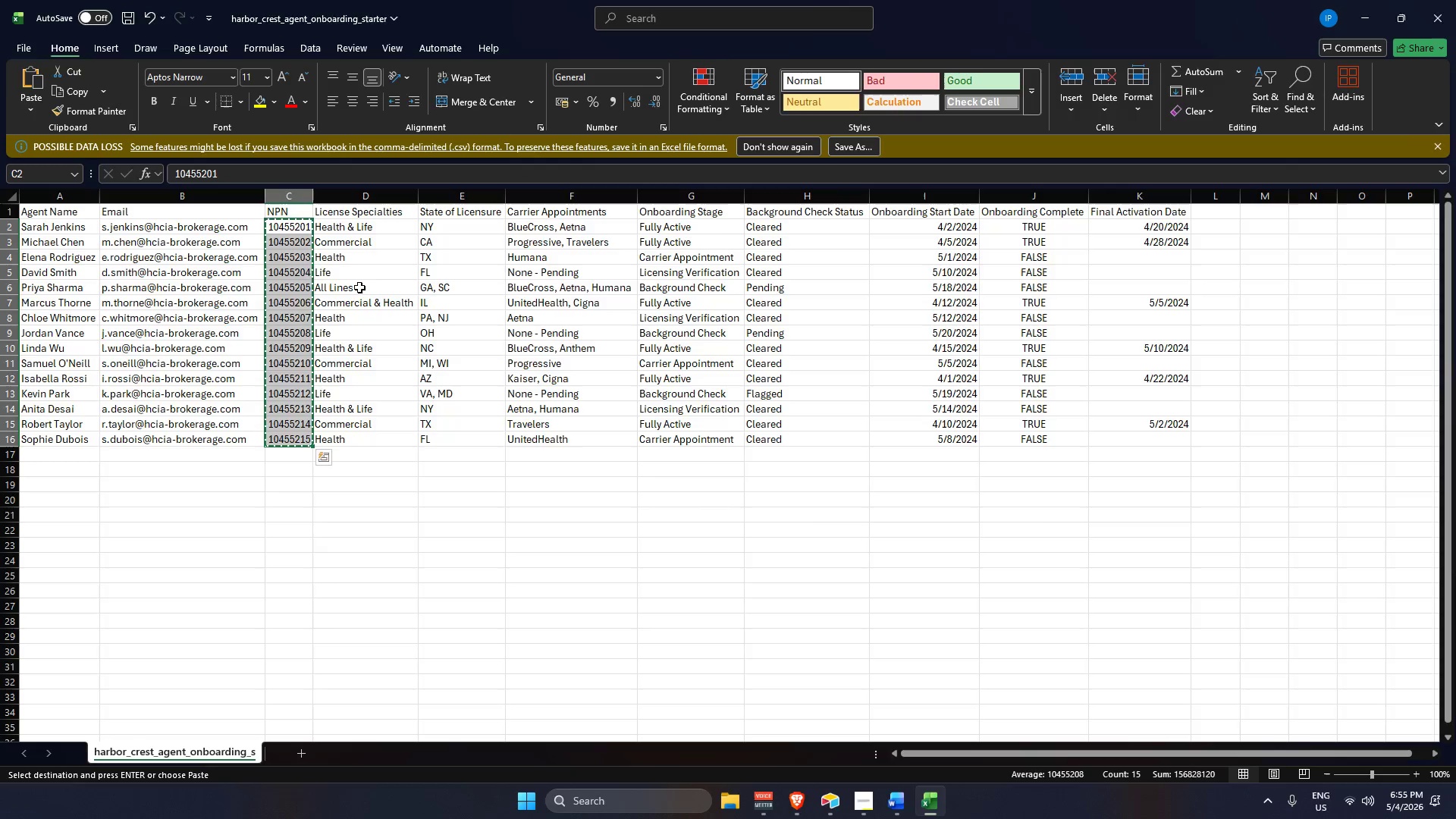 
key(Alt+Tab)
 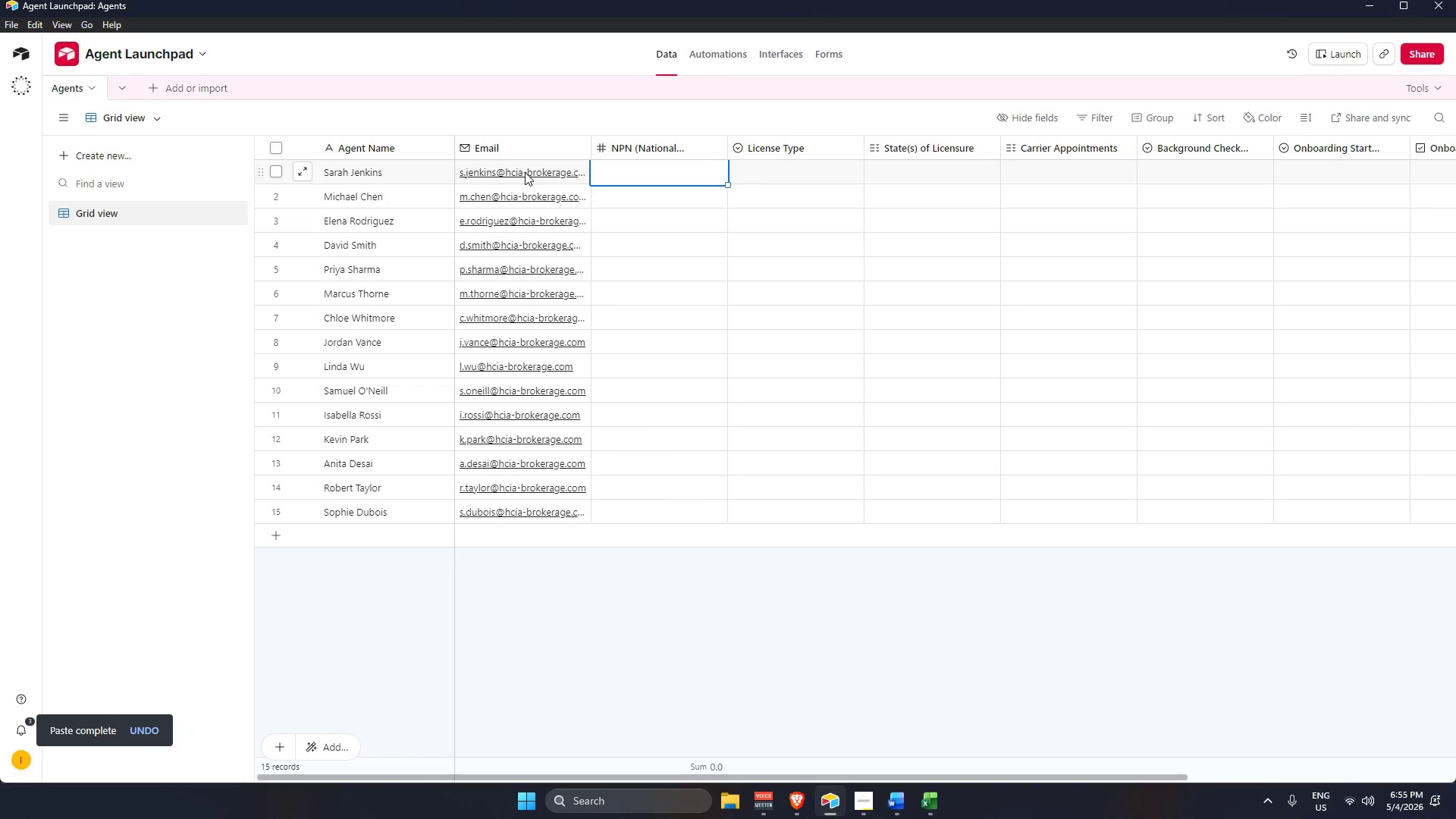 
hold_key(key=ControlLeft, duration=0.67)
 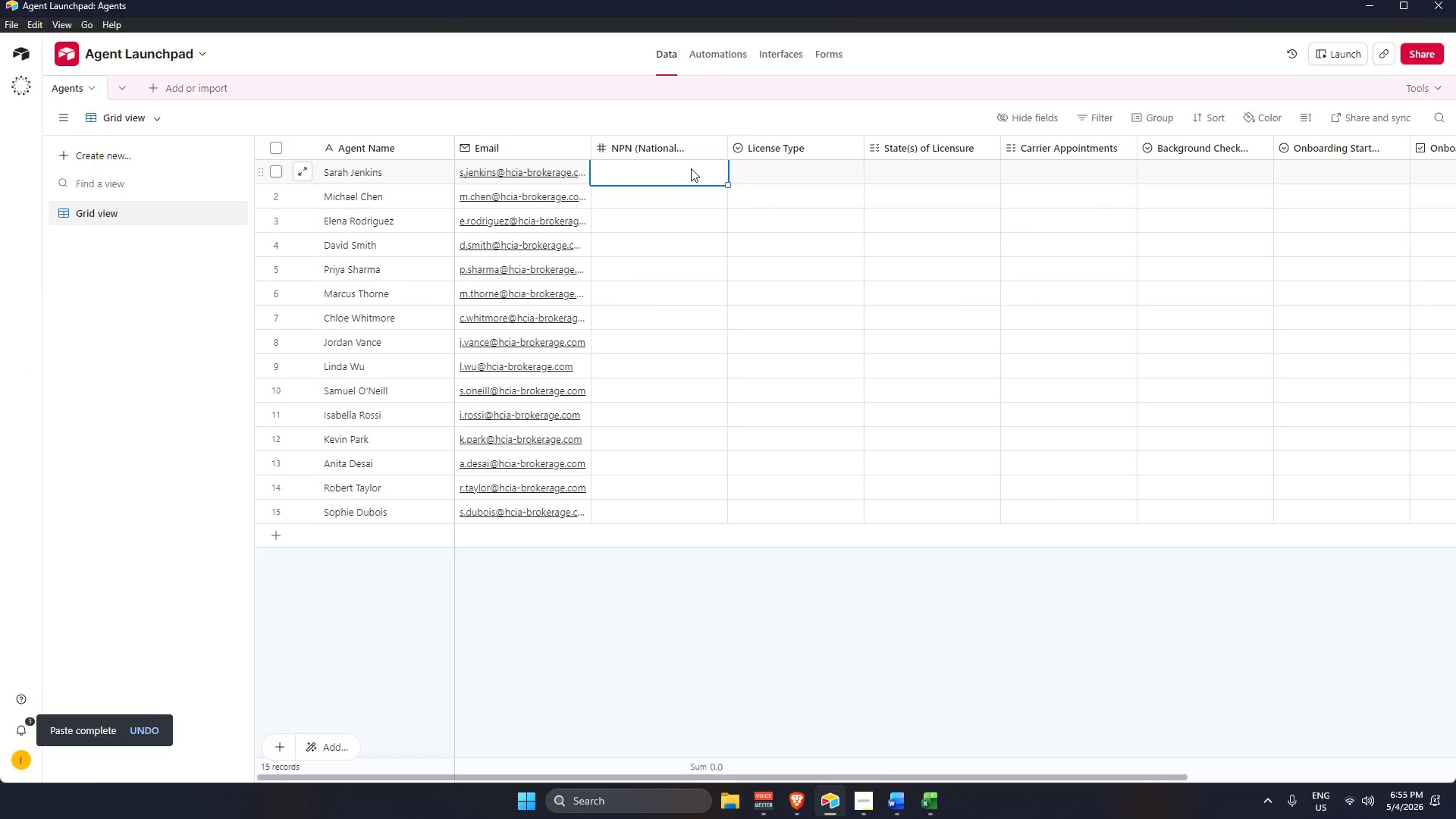 
key(Alt+AltLeft)
 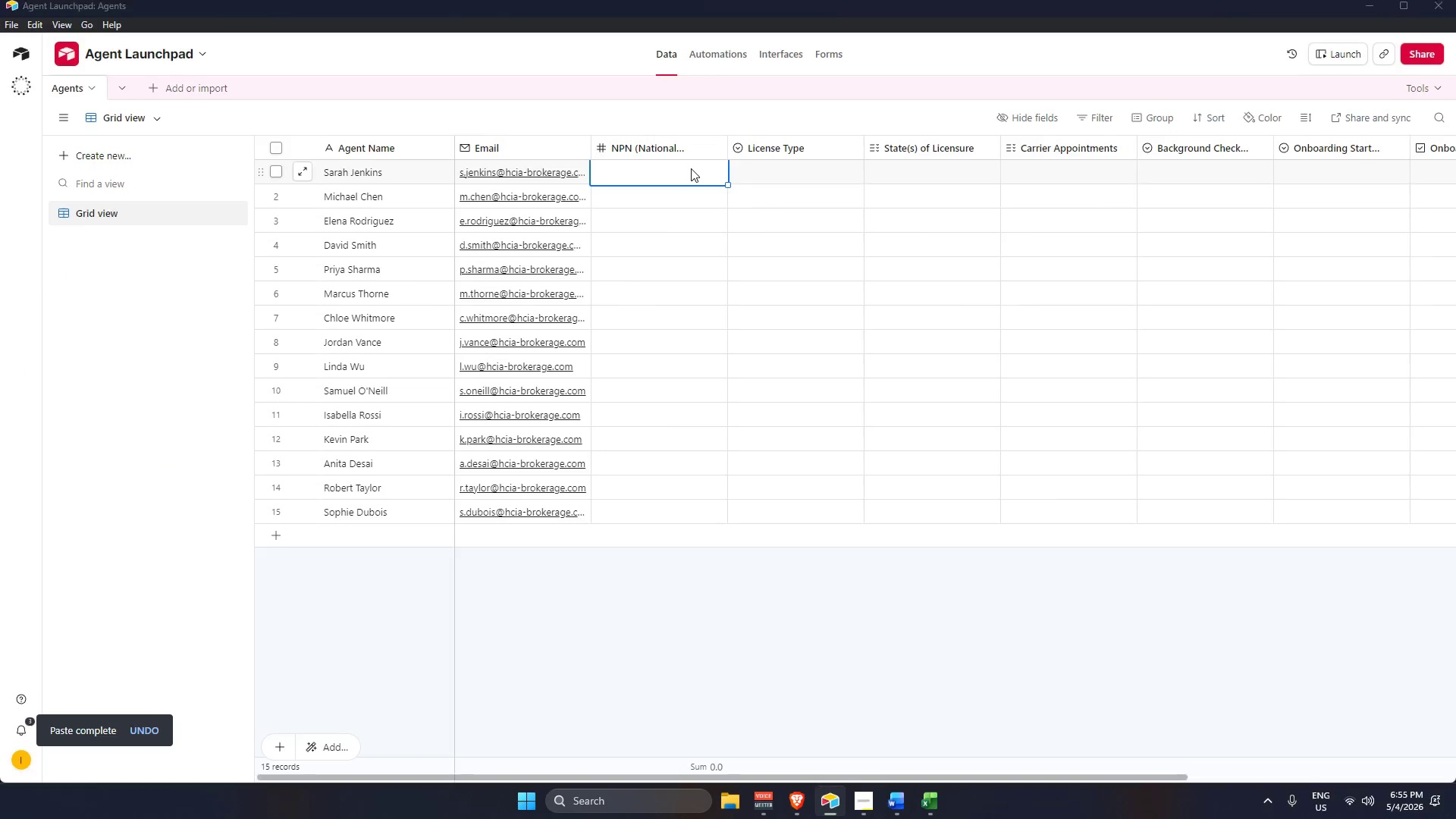 
key(Alt+Tab)
 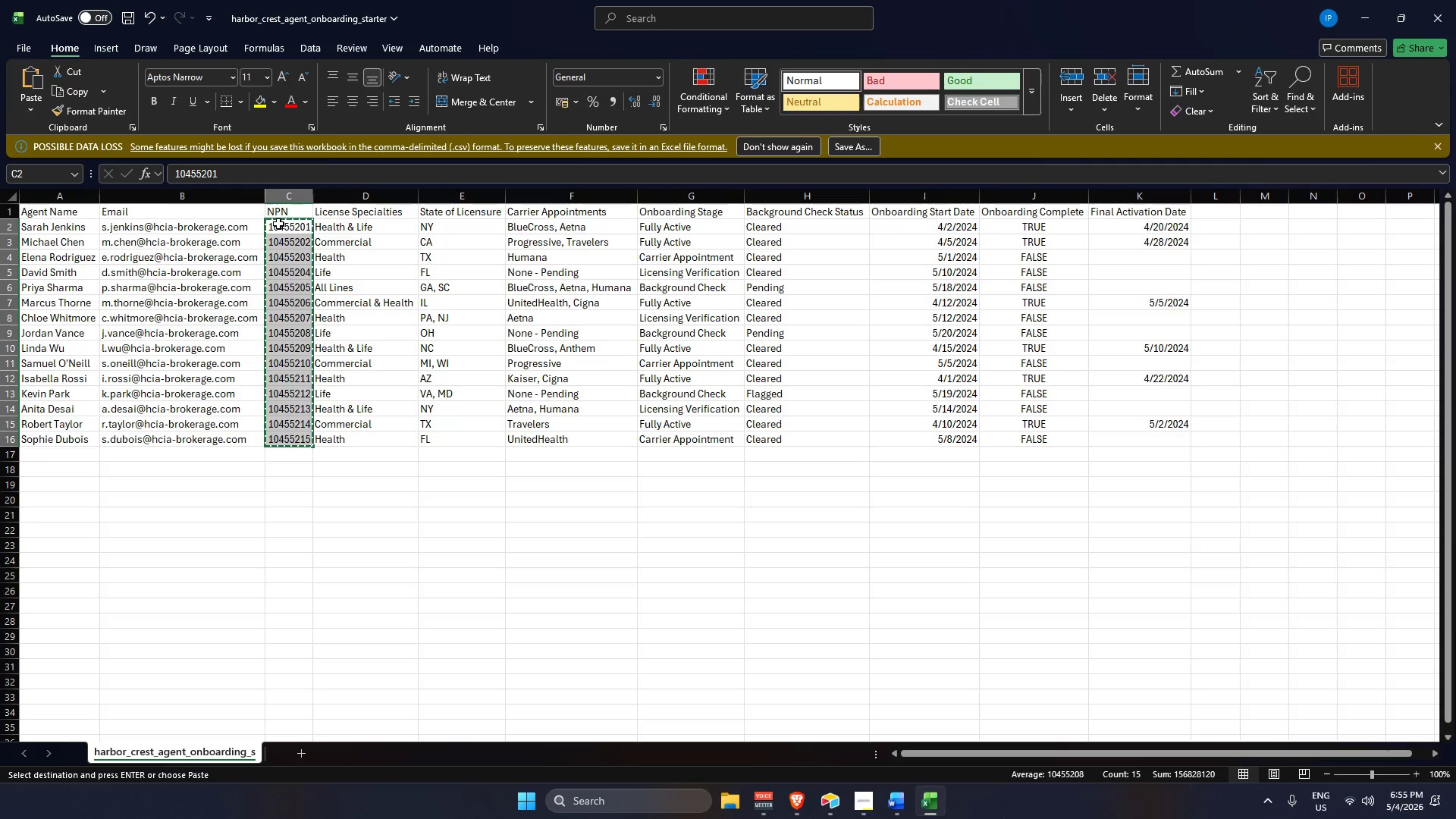 
key(Alt+AltLeft)
 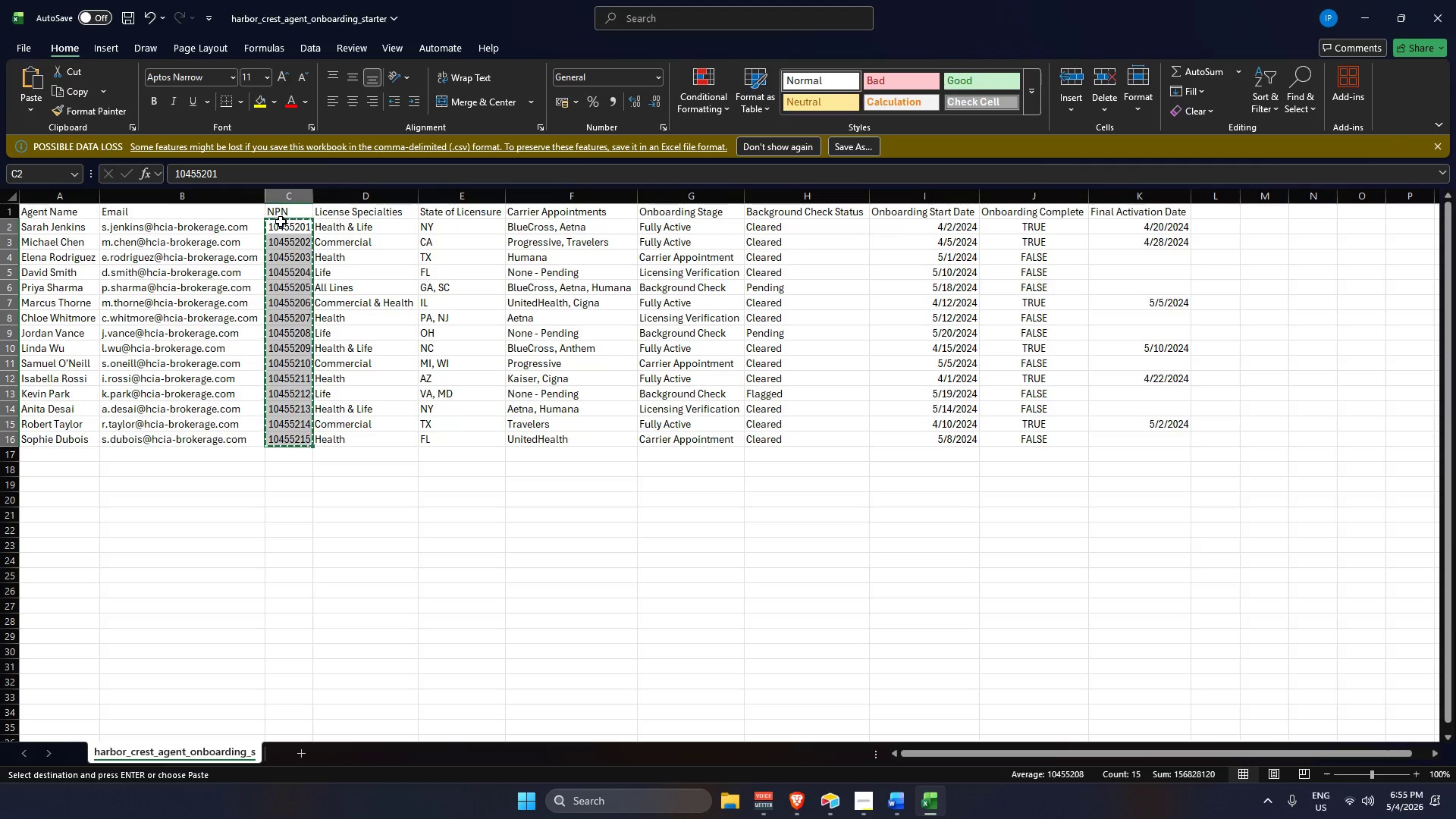 
key(Alt+Tab)
 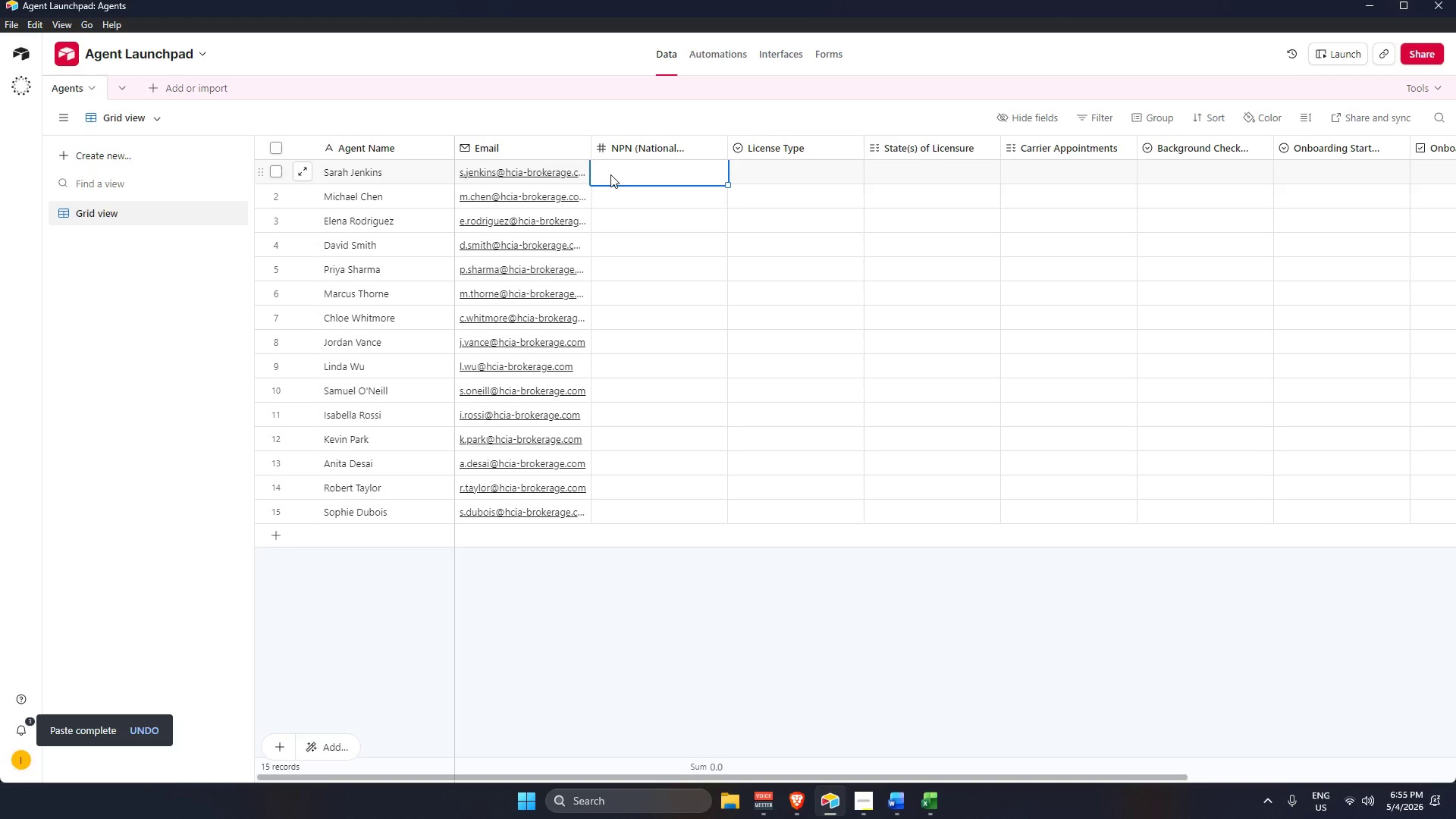 
key(Control+V)
 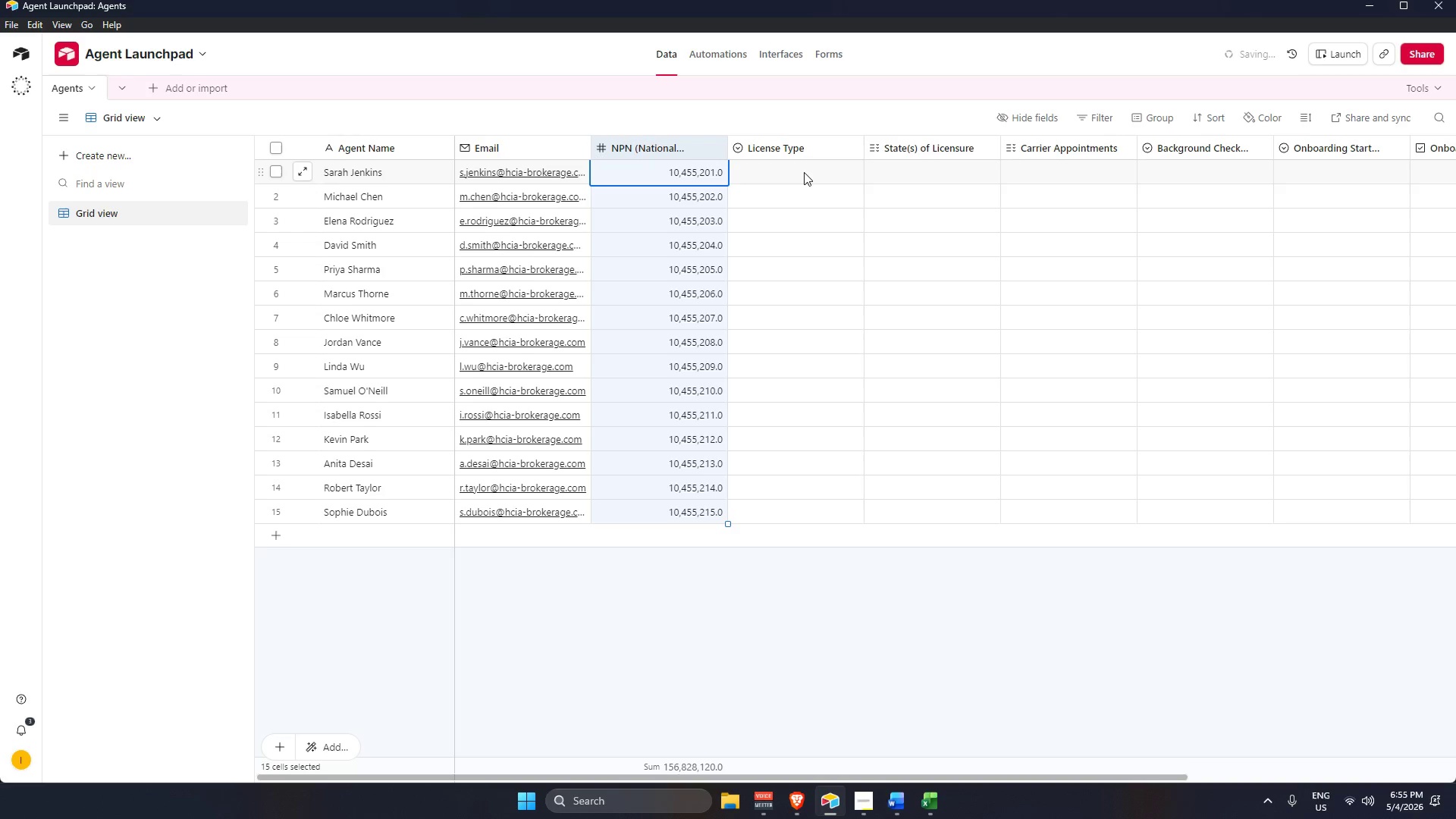 
left_click([804, 172])
 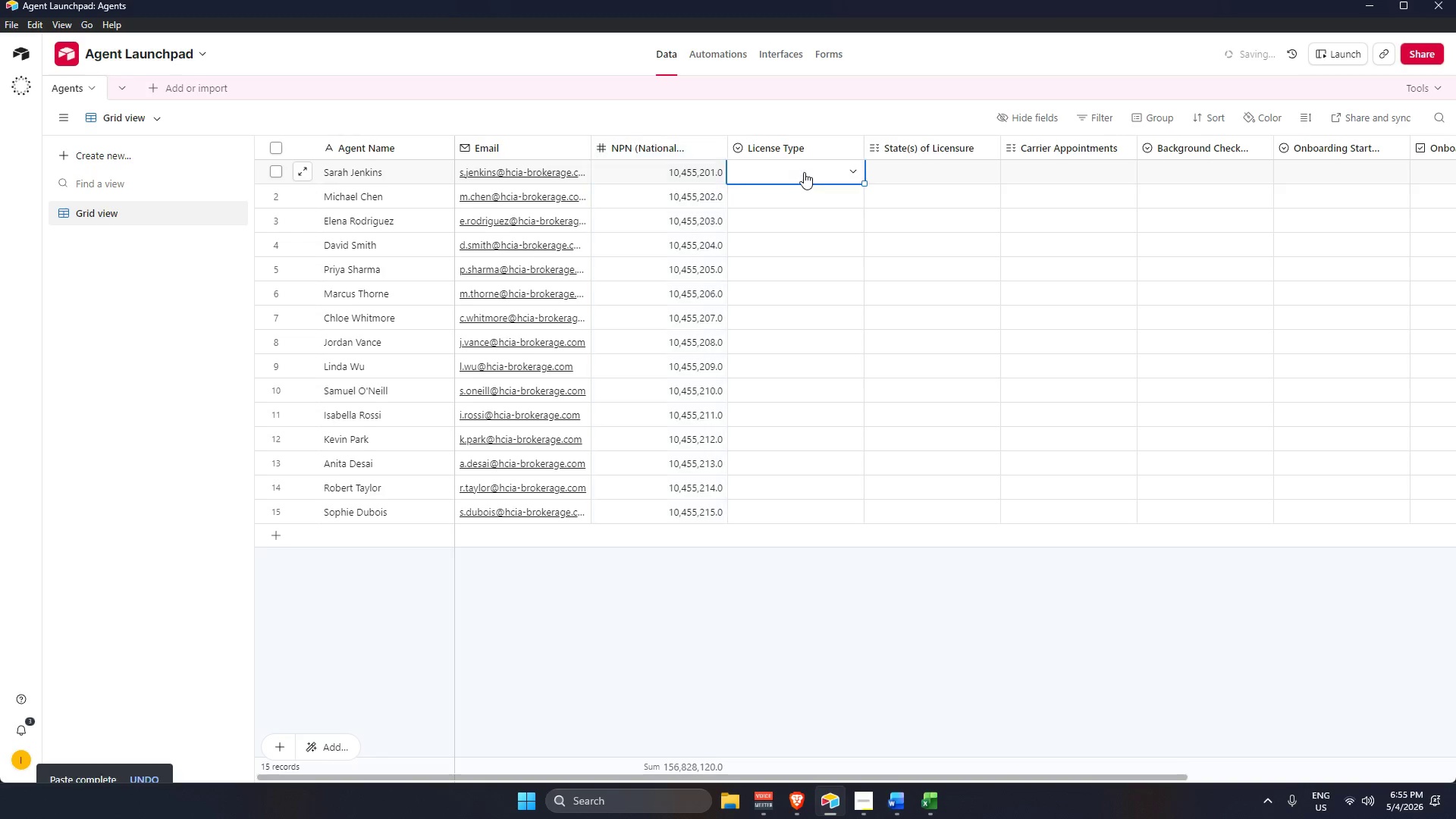 
key(Alt+Control+AltLeft)
 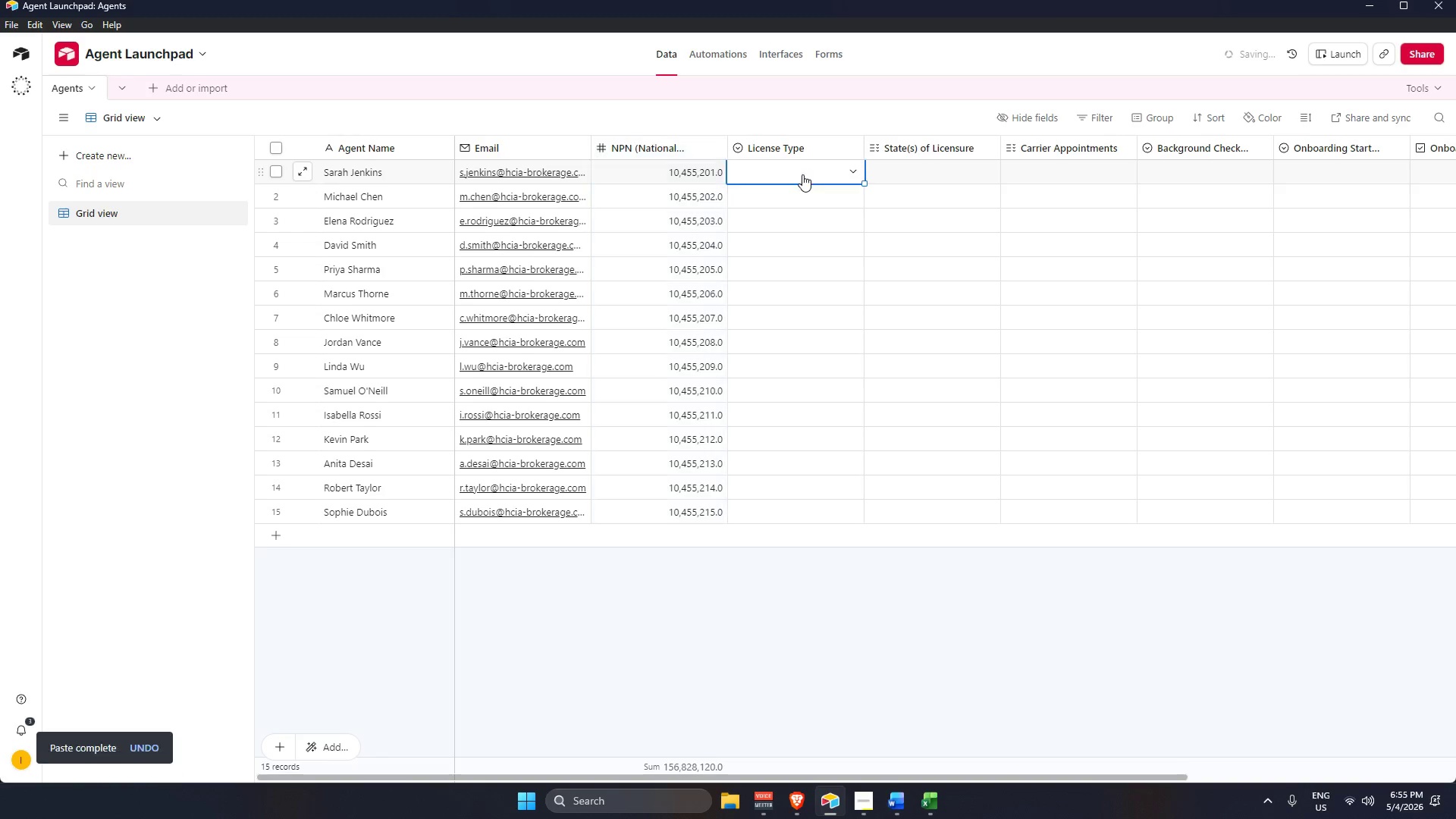 
key(Alt+Control+Tab)
 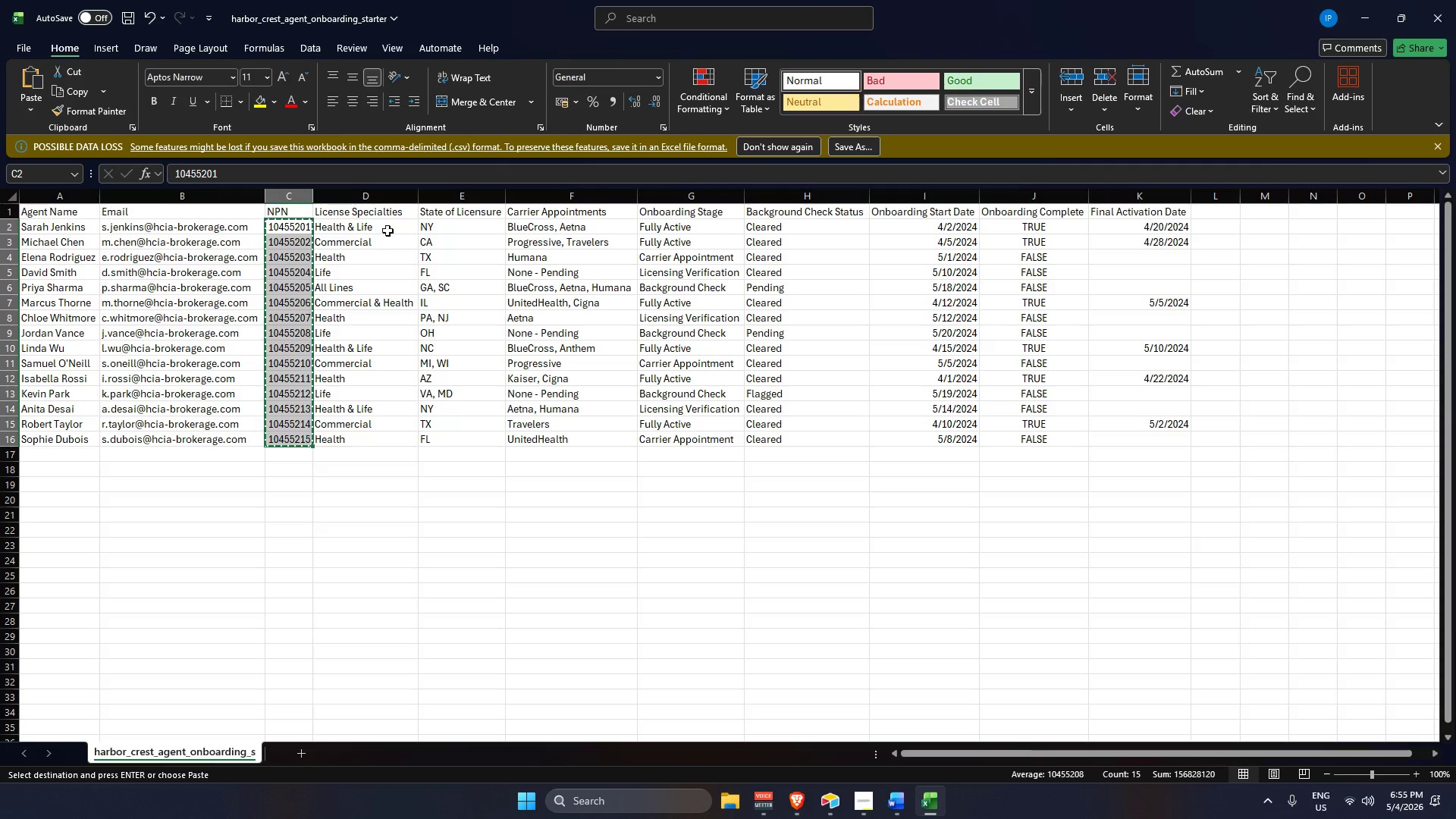 
left_click_drag(start_coordinate=[370, 226], to_coordinate=[399, 444])
 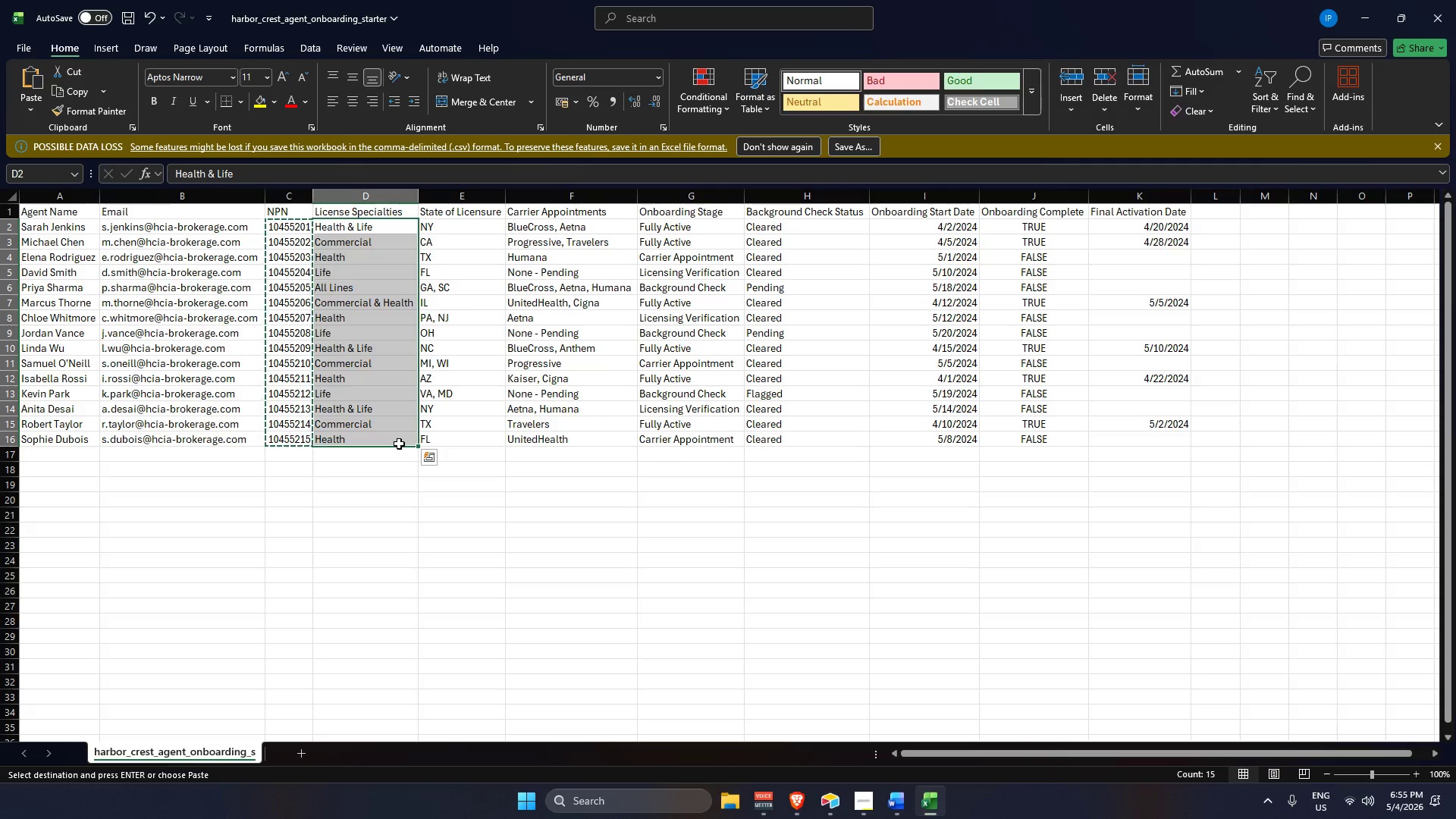 
key(Control+C)
 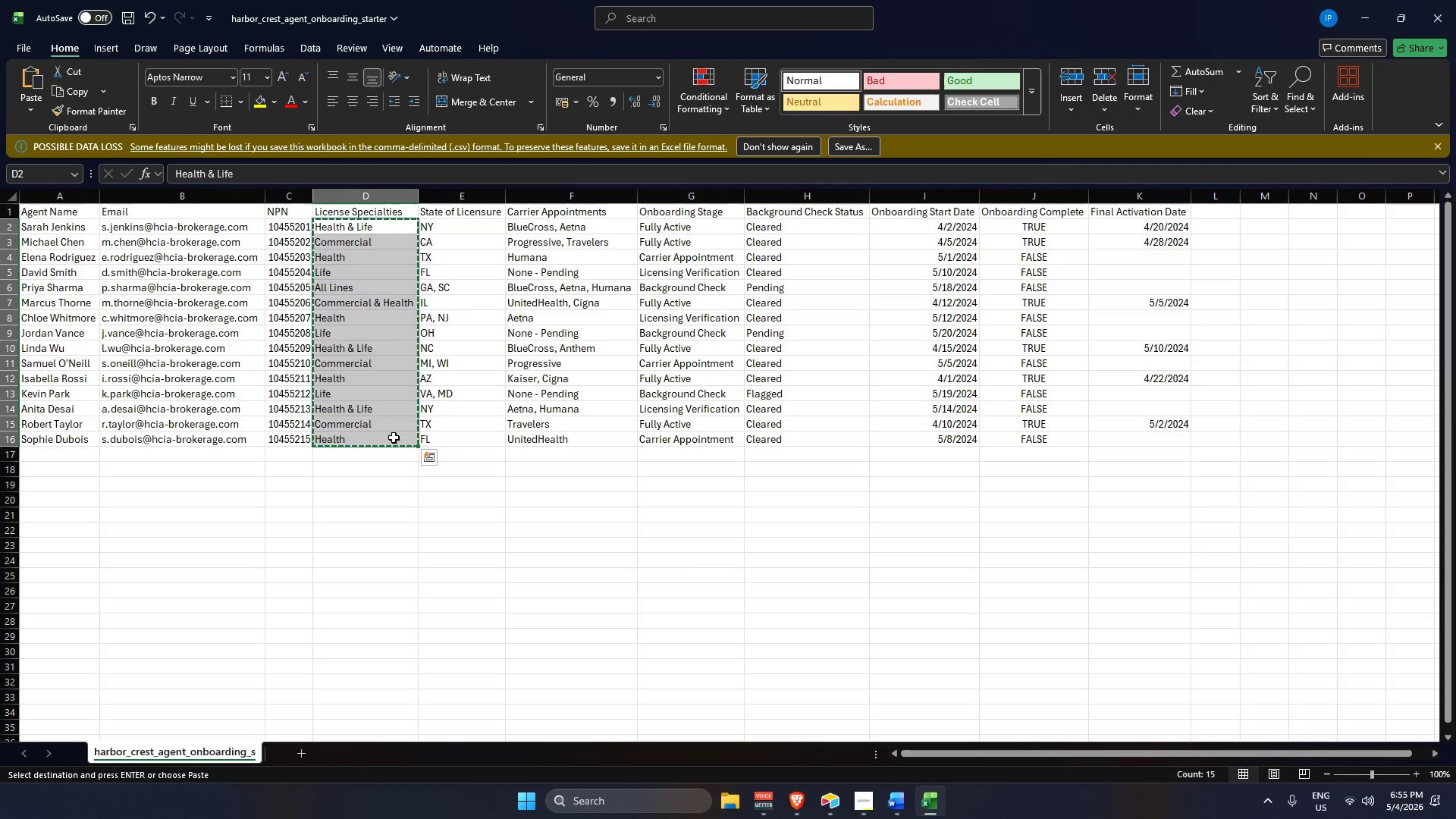 
key(Control+C)
 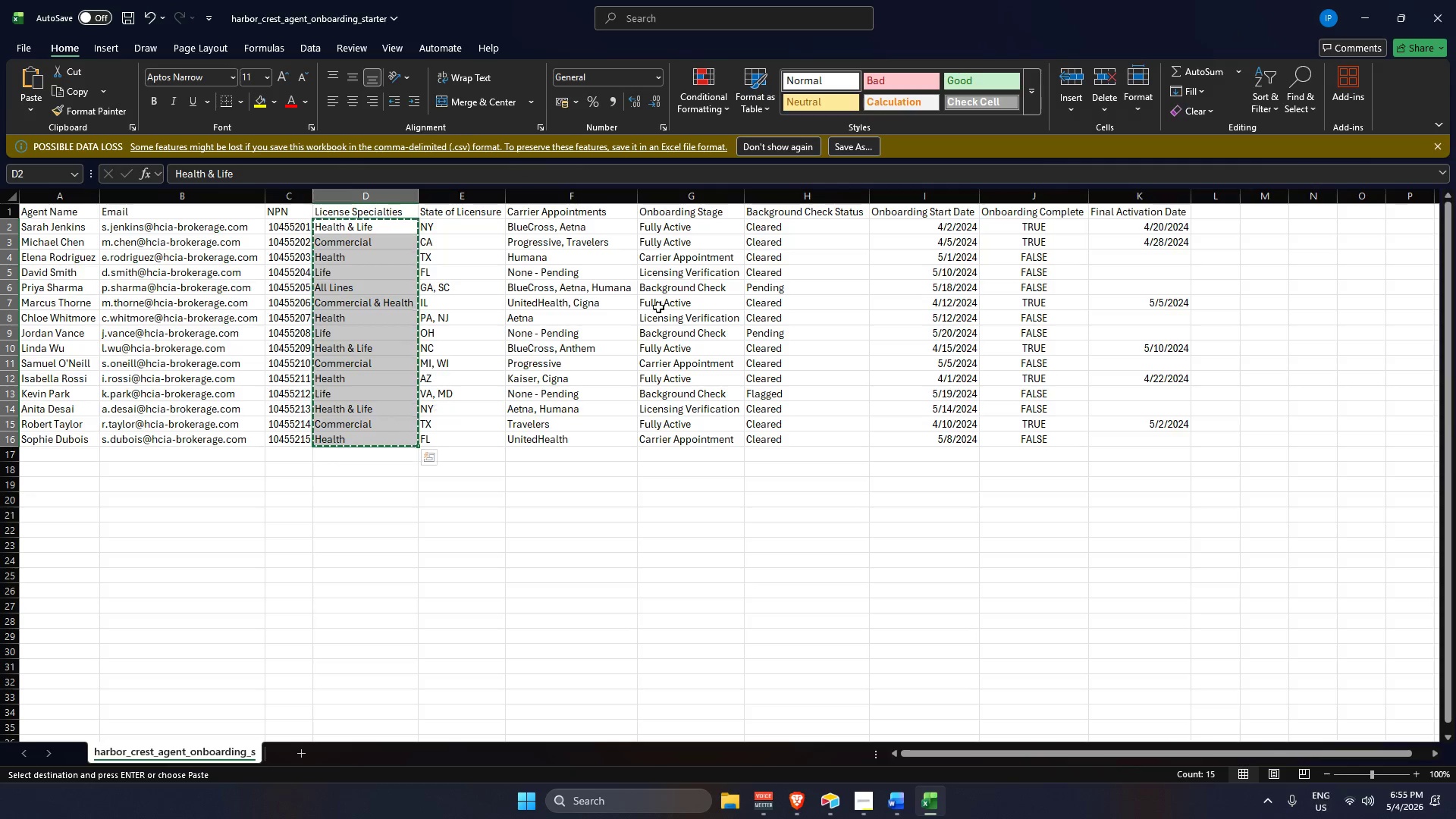 
key(Alt+AltLeft)
 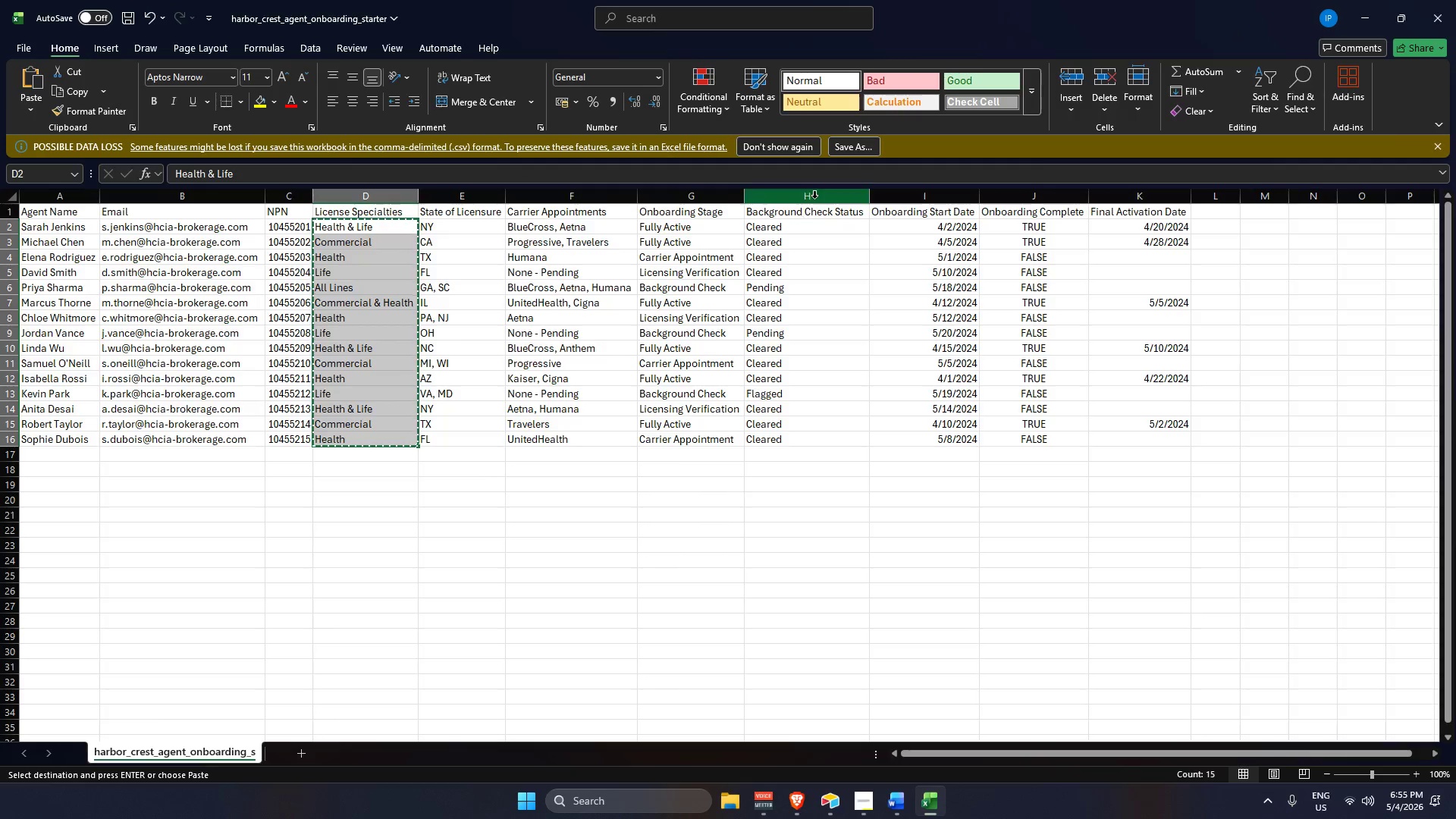 
key(Alt+Tab)
 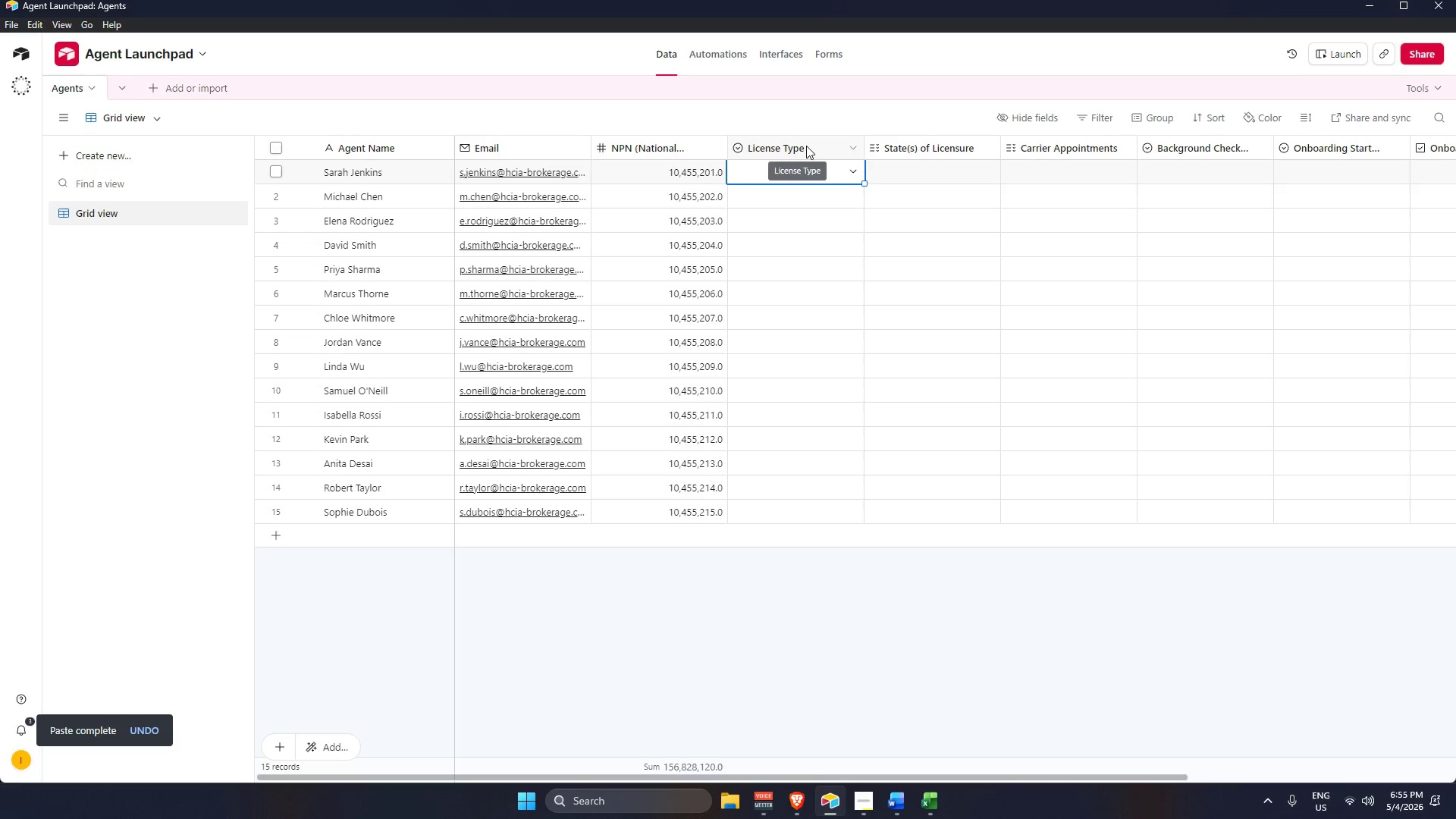 
double_click([806, 146])
 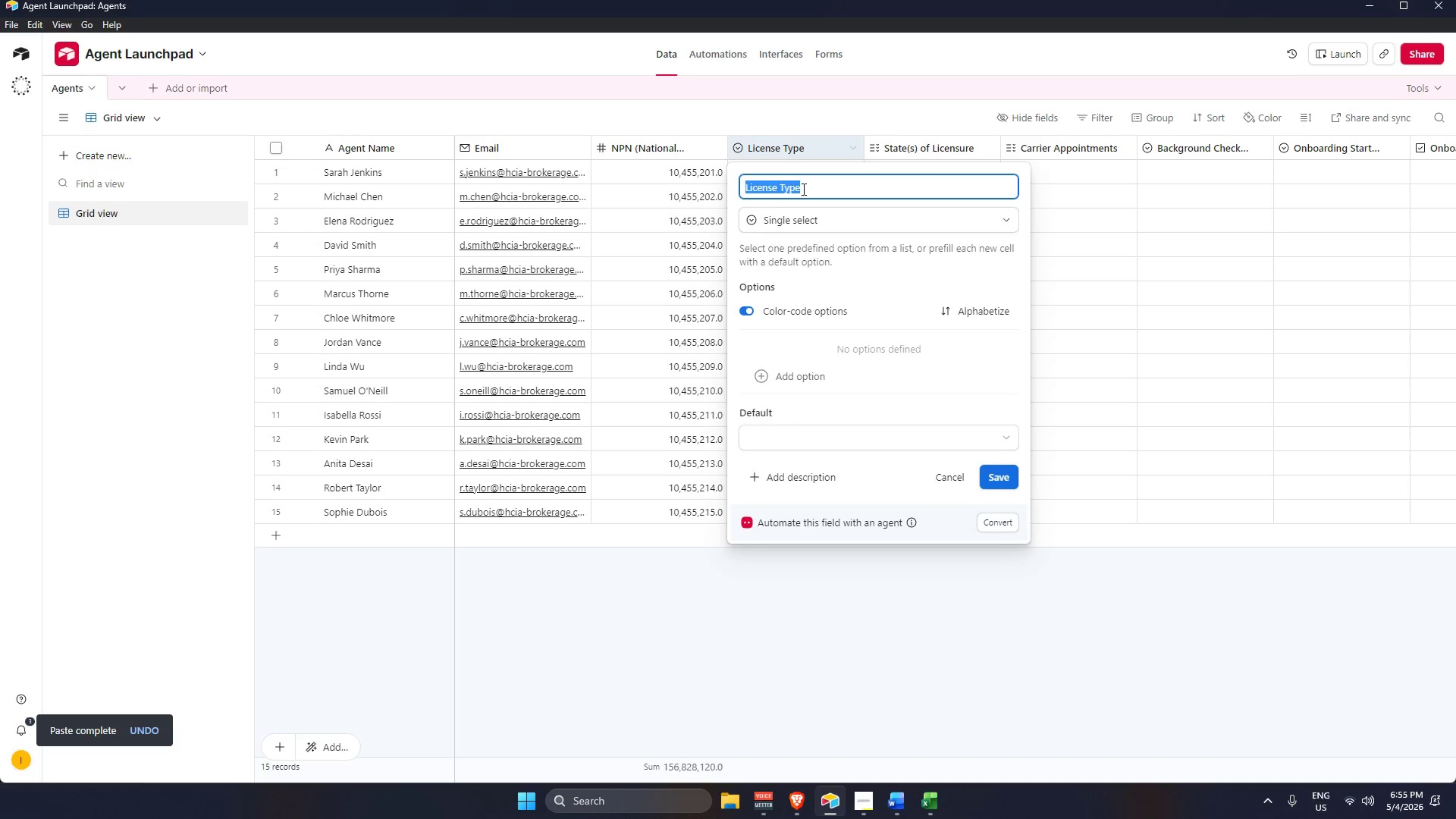 
left_click([802, 190])
 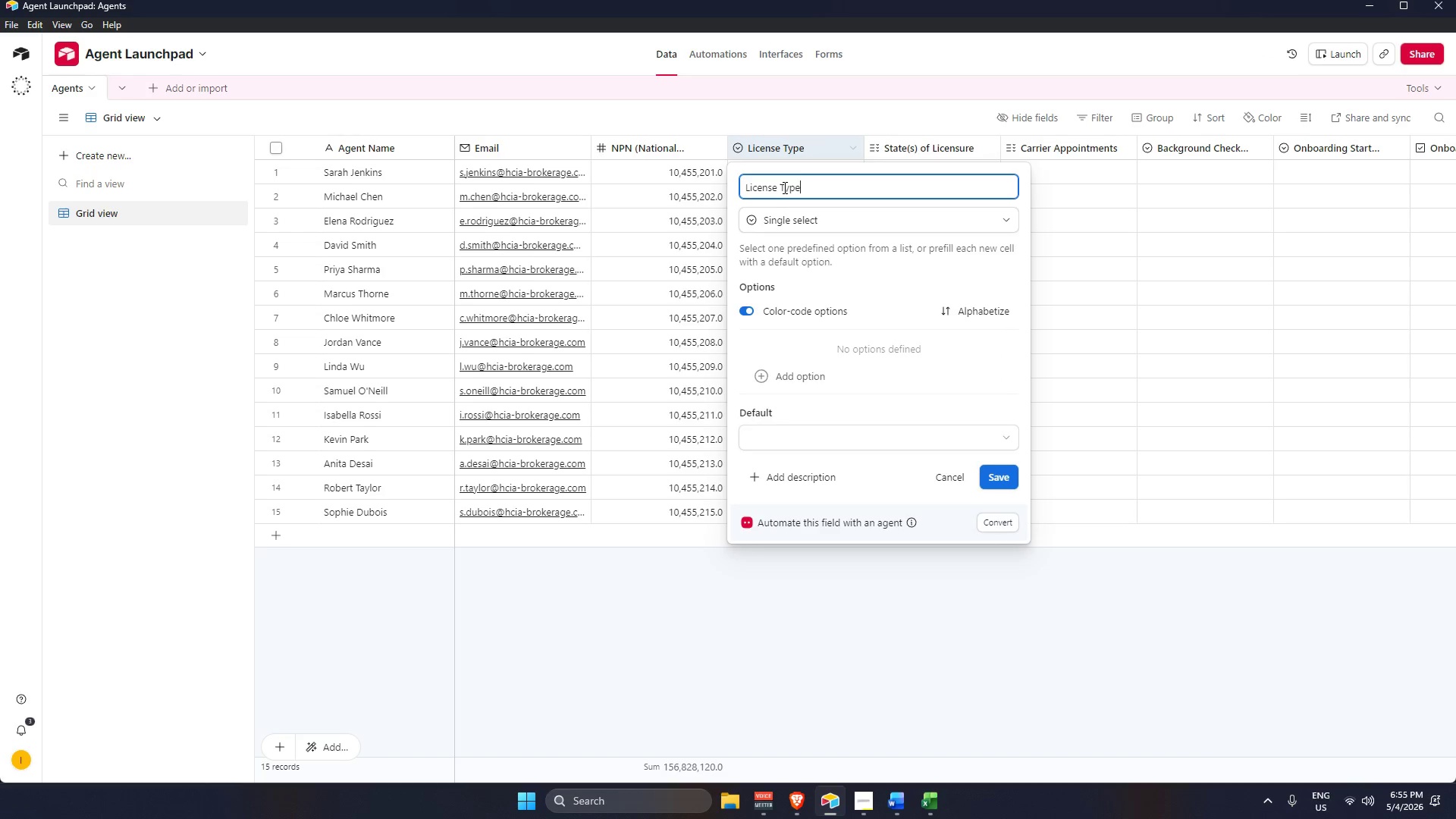 
left_click_drag(start_coordinate=[779, 187], to_coordinate=[894, 199])
 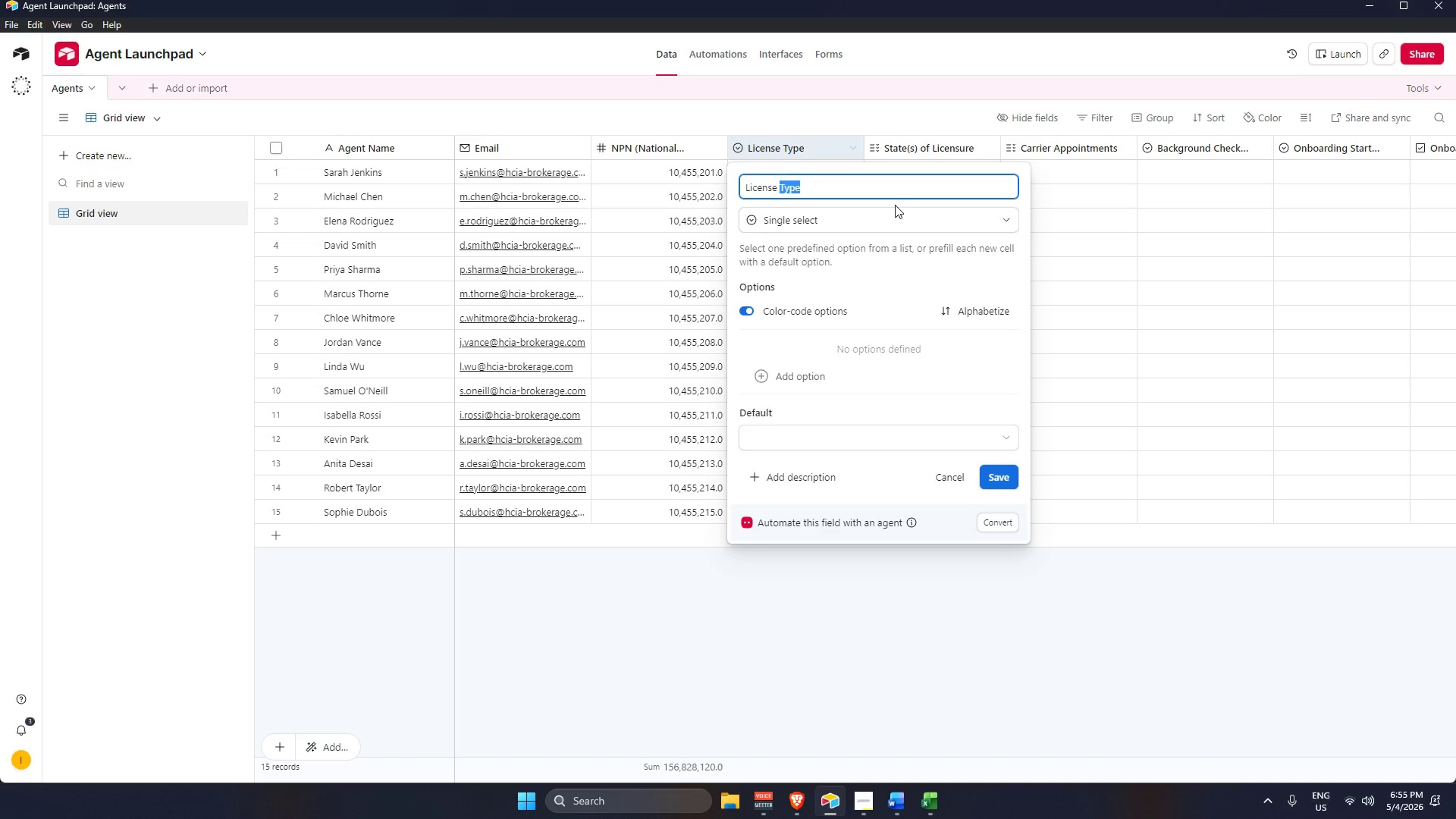 
key(Backspace)
type(Specialties)
 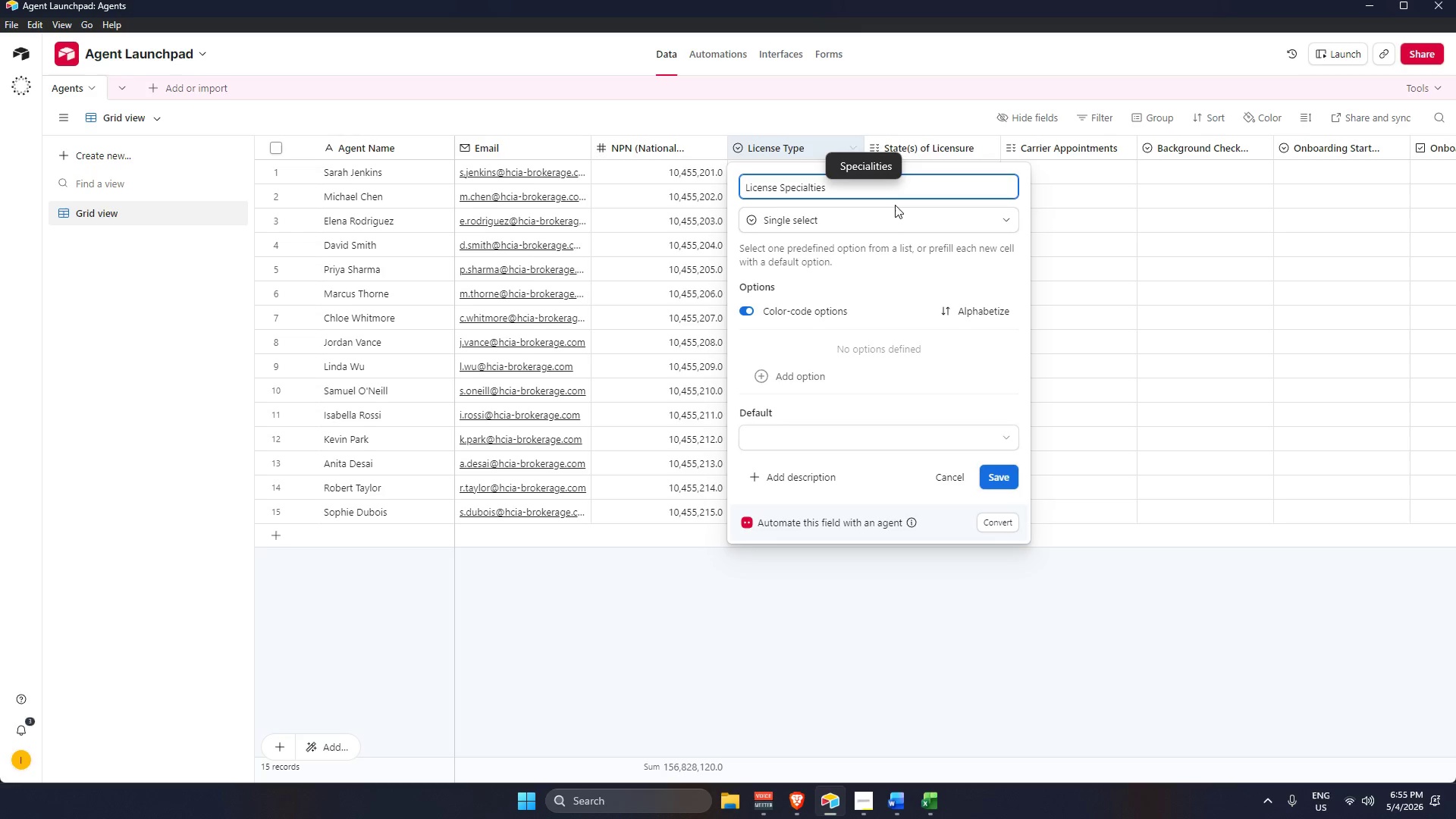 
key(Enter)
 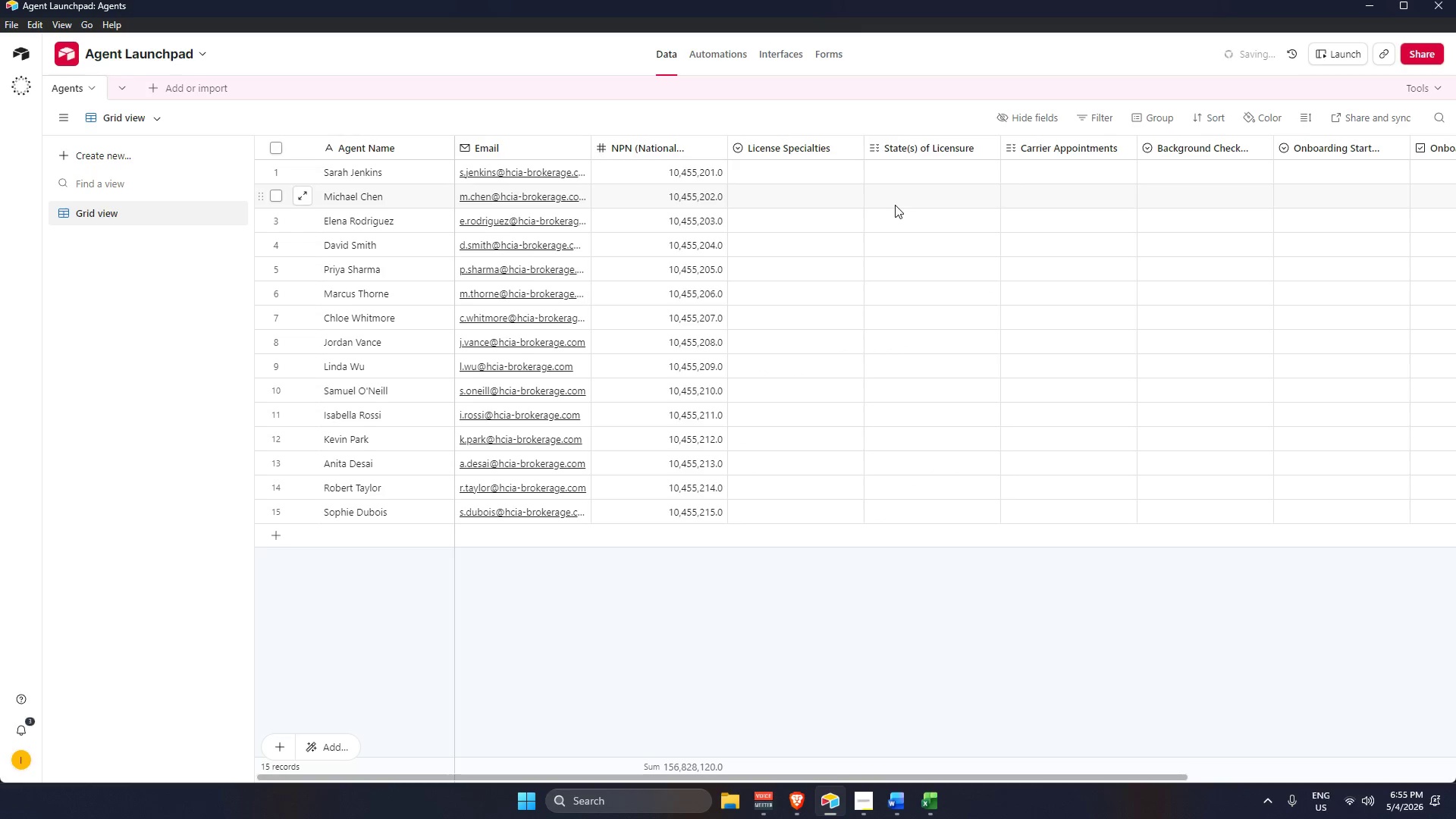 
key(Alt+AltLeft)
 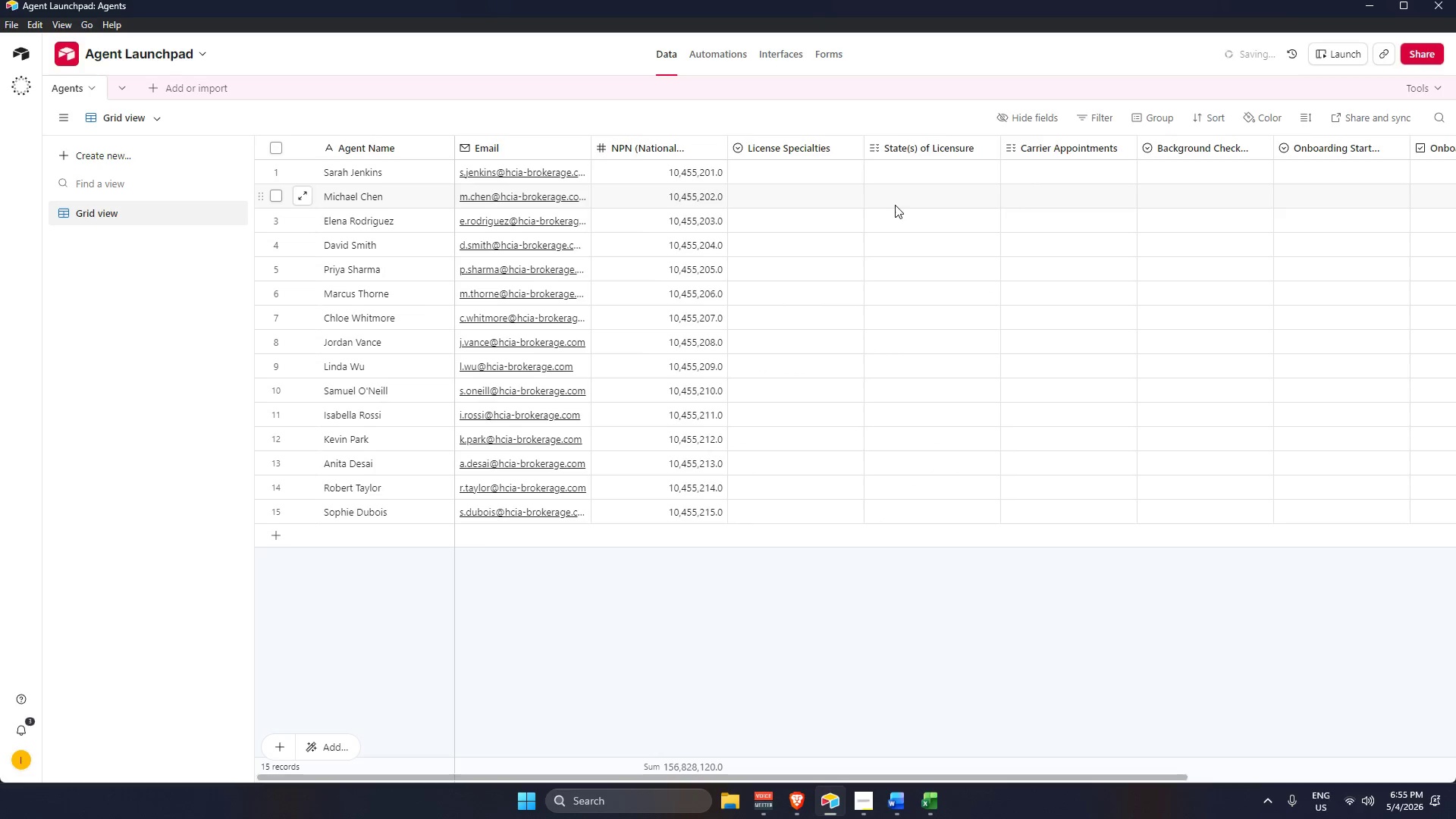 
key(Alt+Tab)
 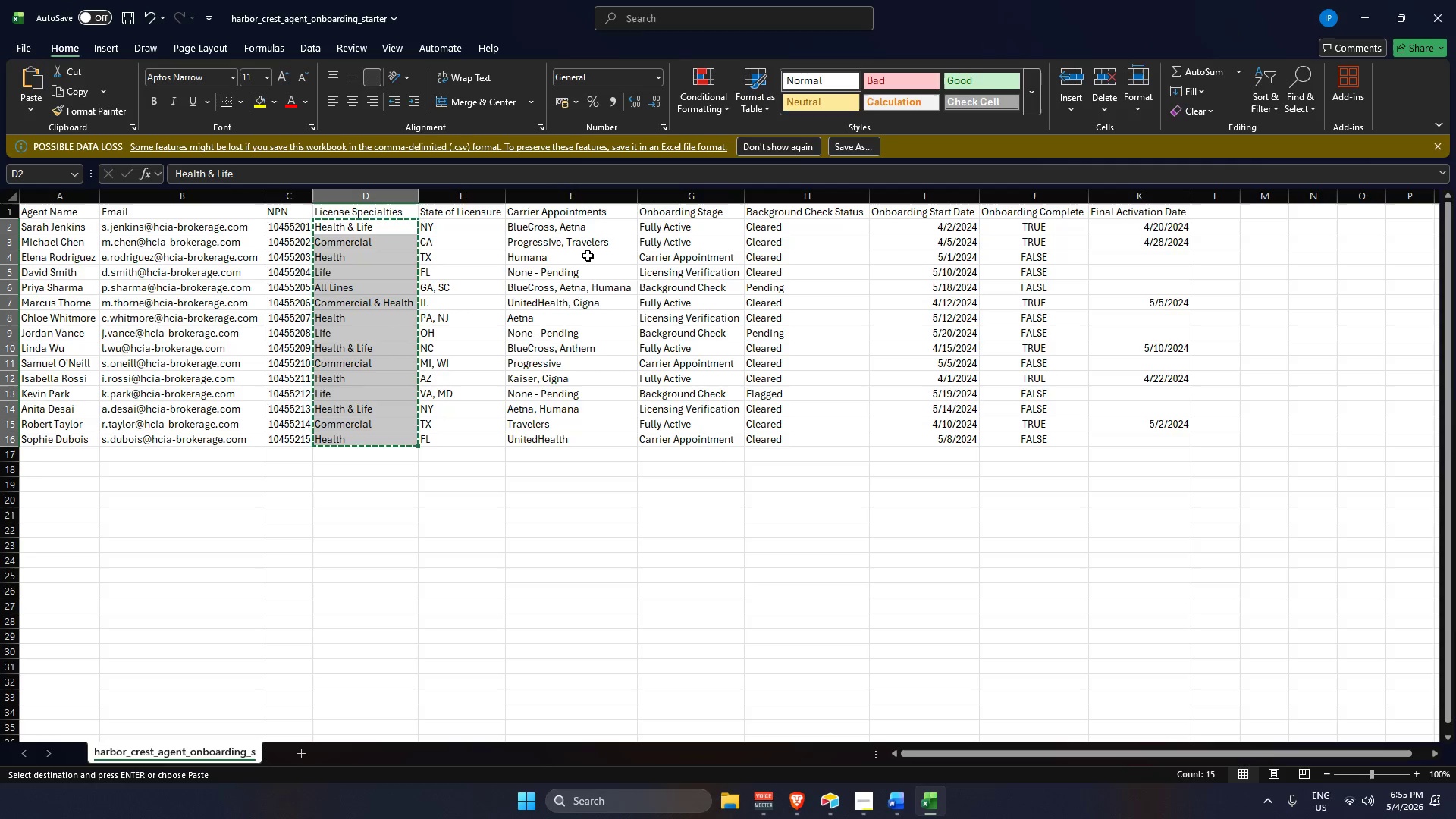 
key(Alt+AltLeft)
 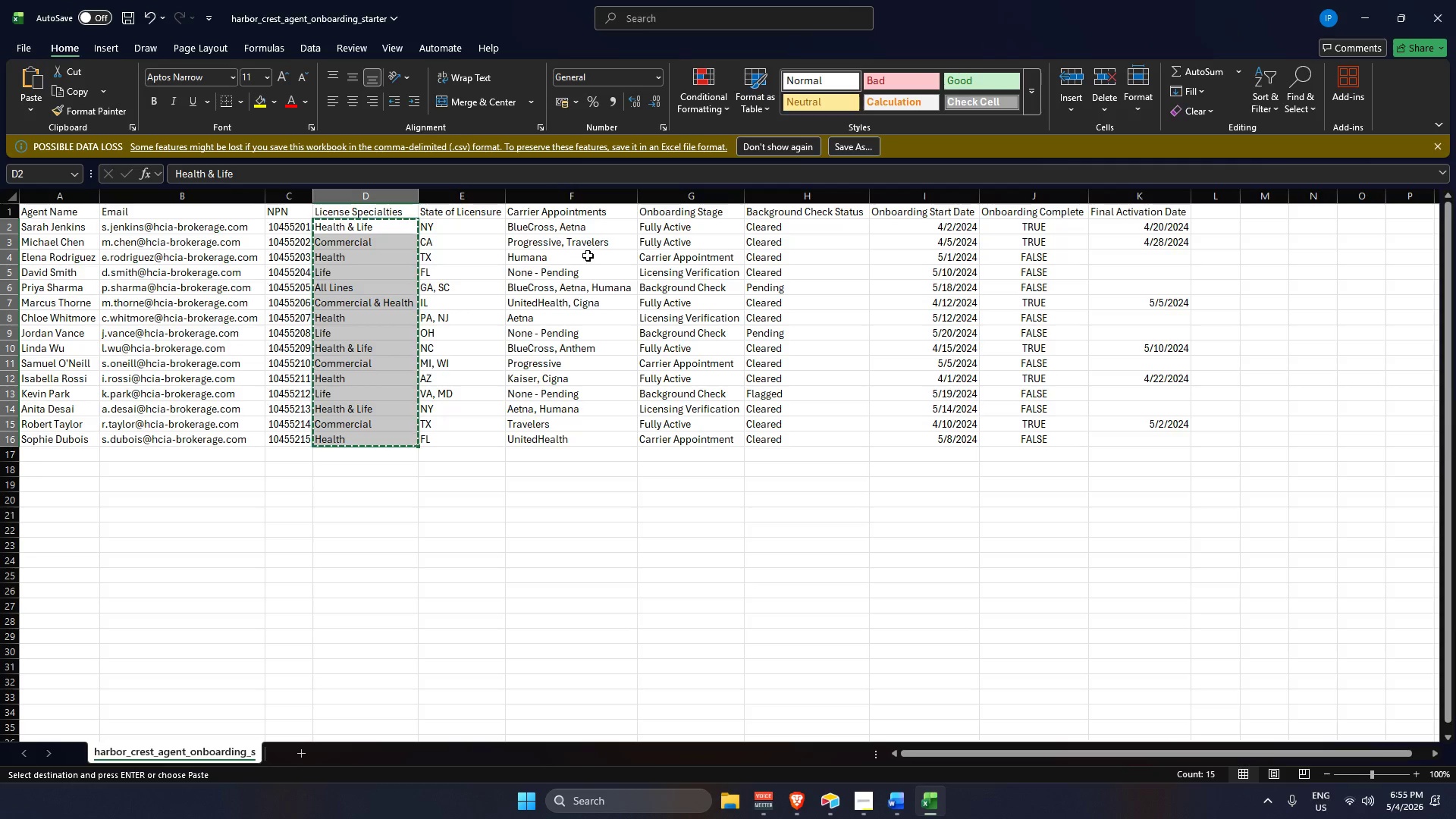 
key(Alt+Tab)
 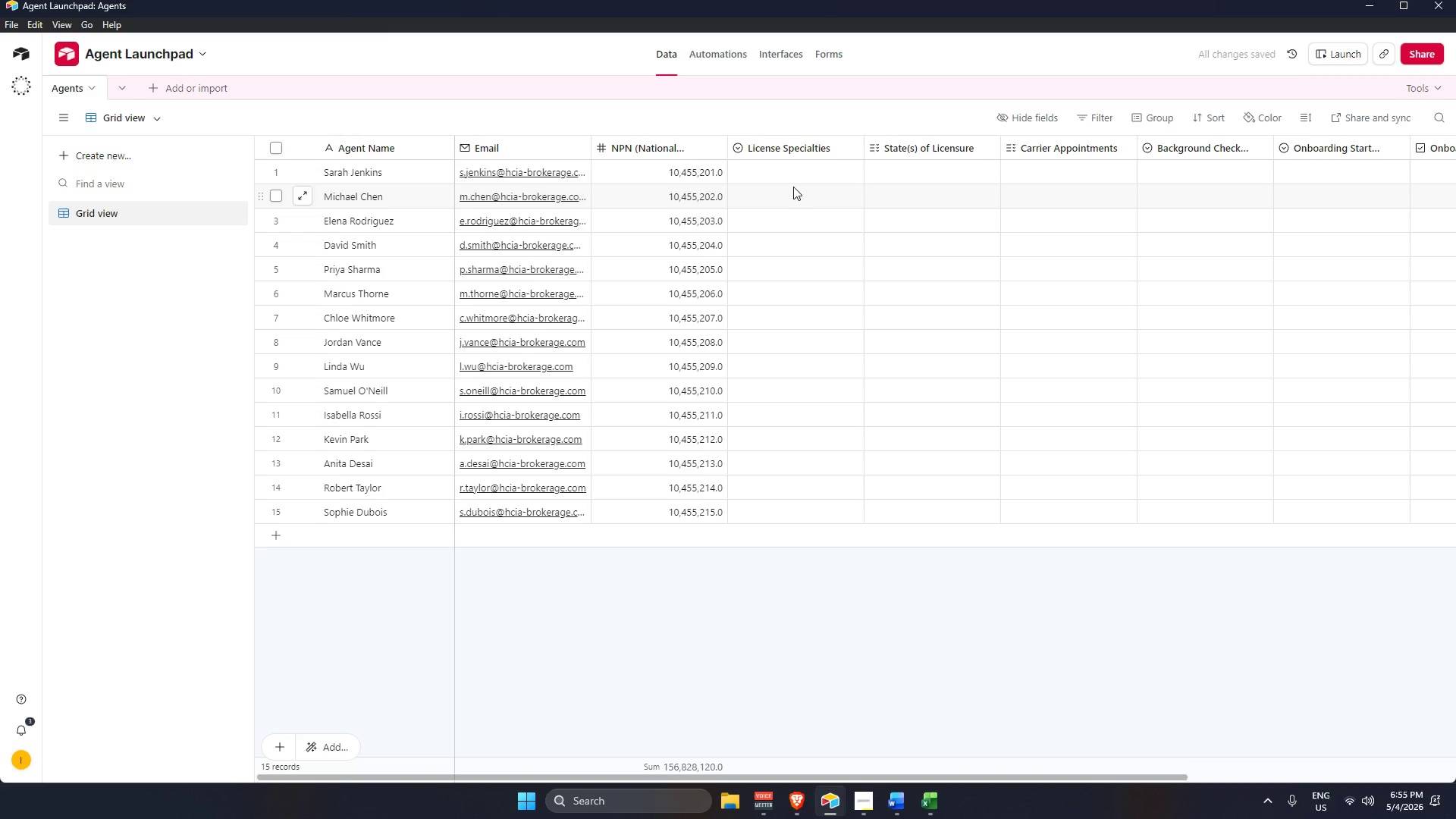 
left_click([799, 162])
 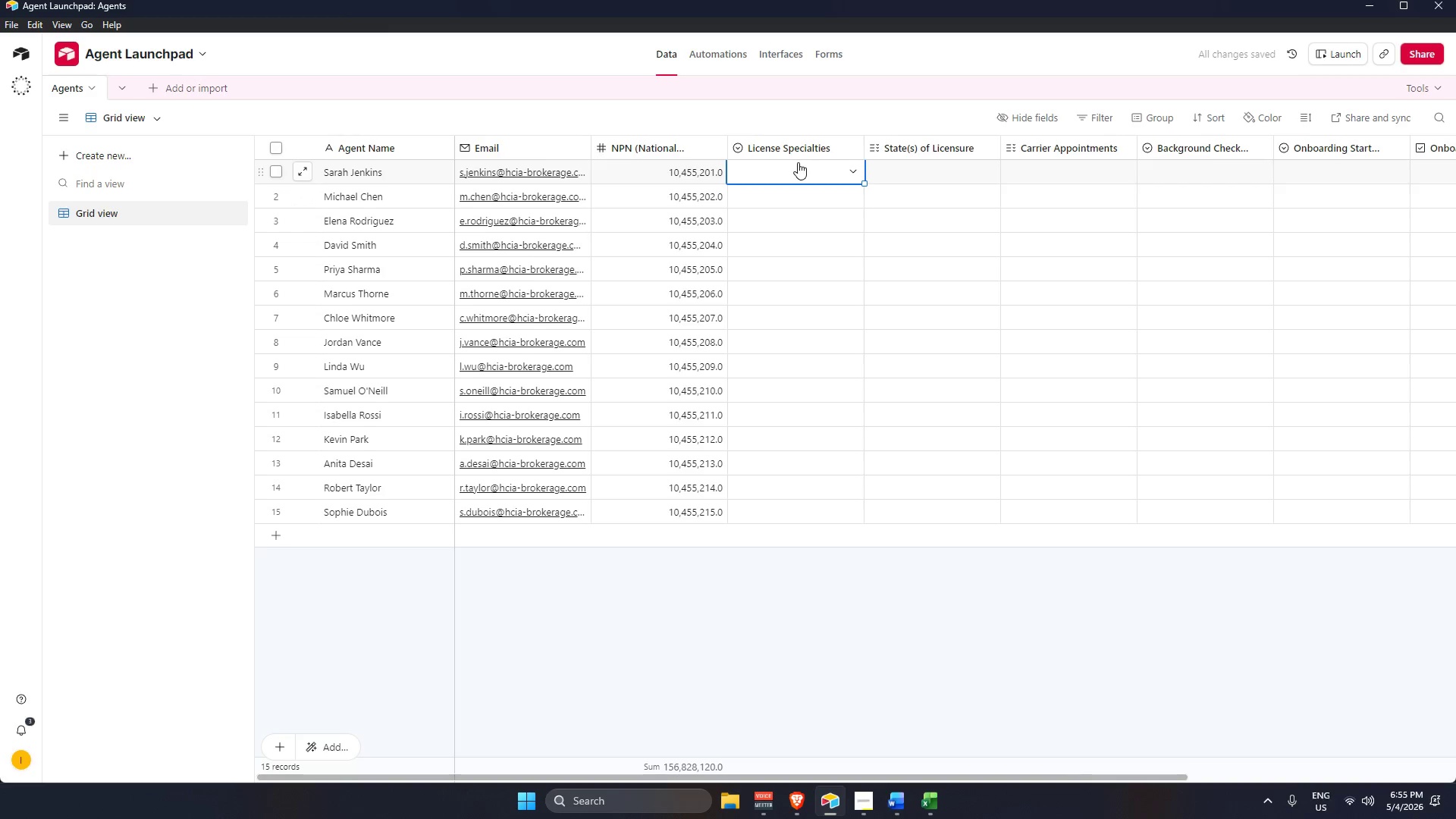 
key(Control+V)
 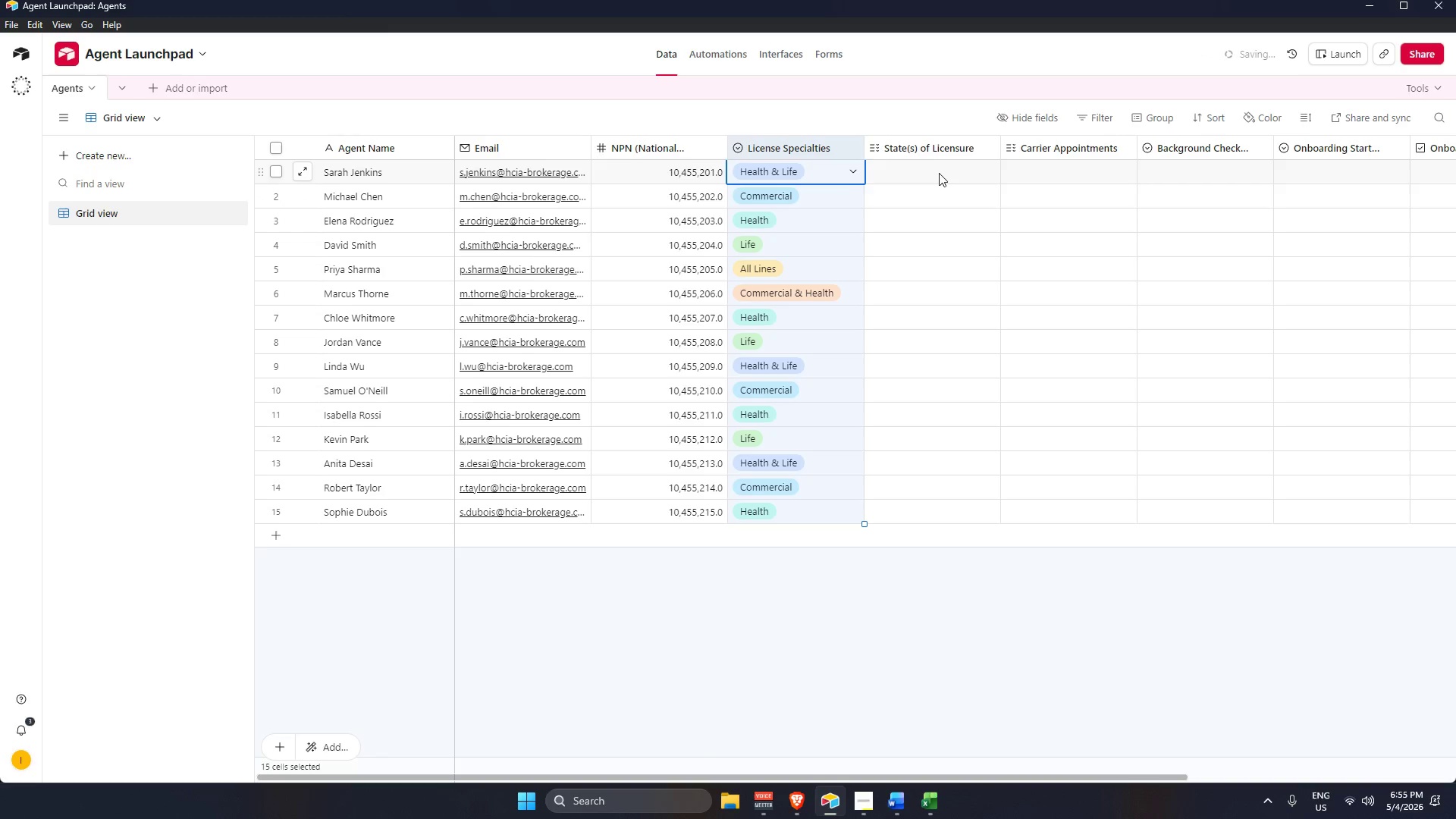 
key(Alt+AltLeft)
 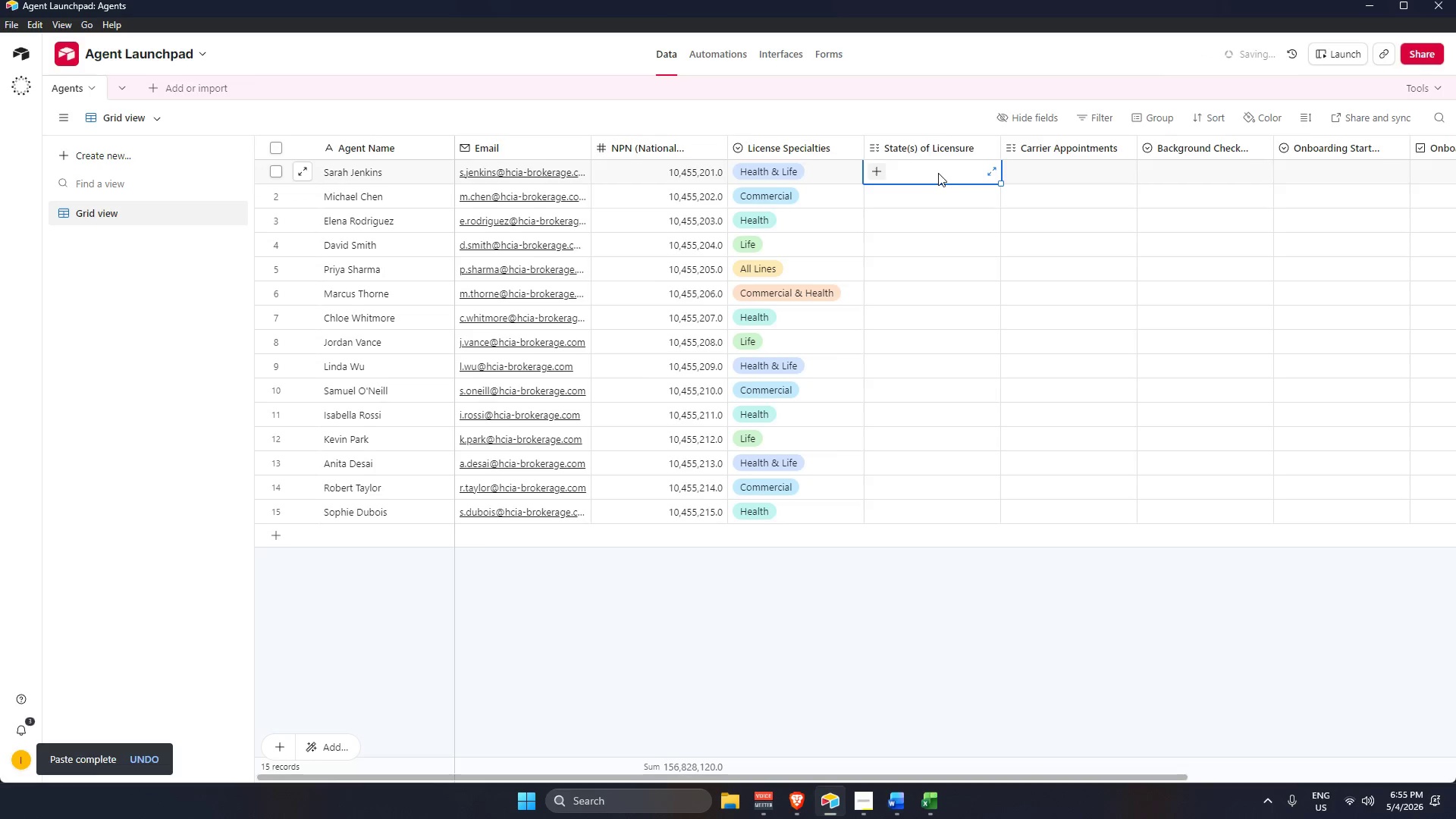 
key(Alt+Tab)
 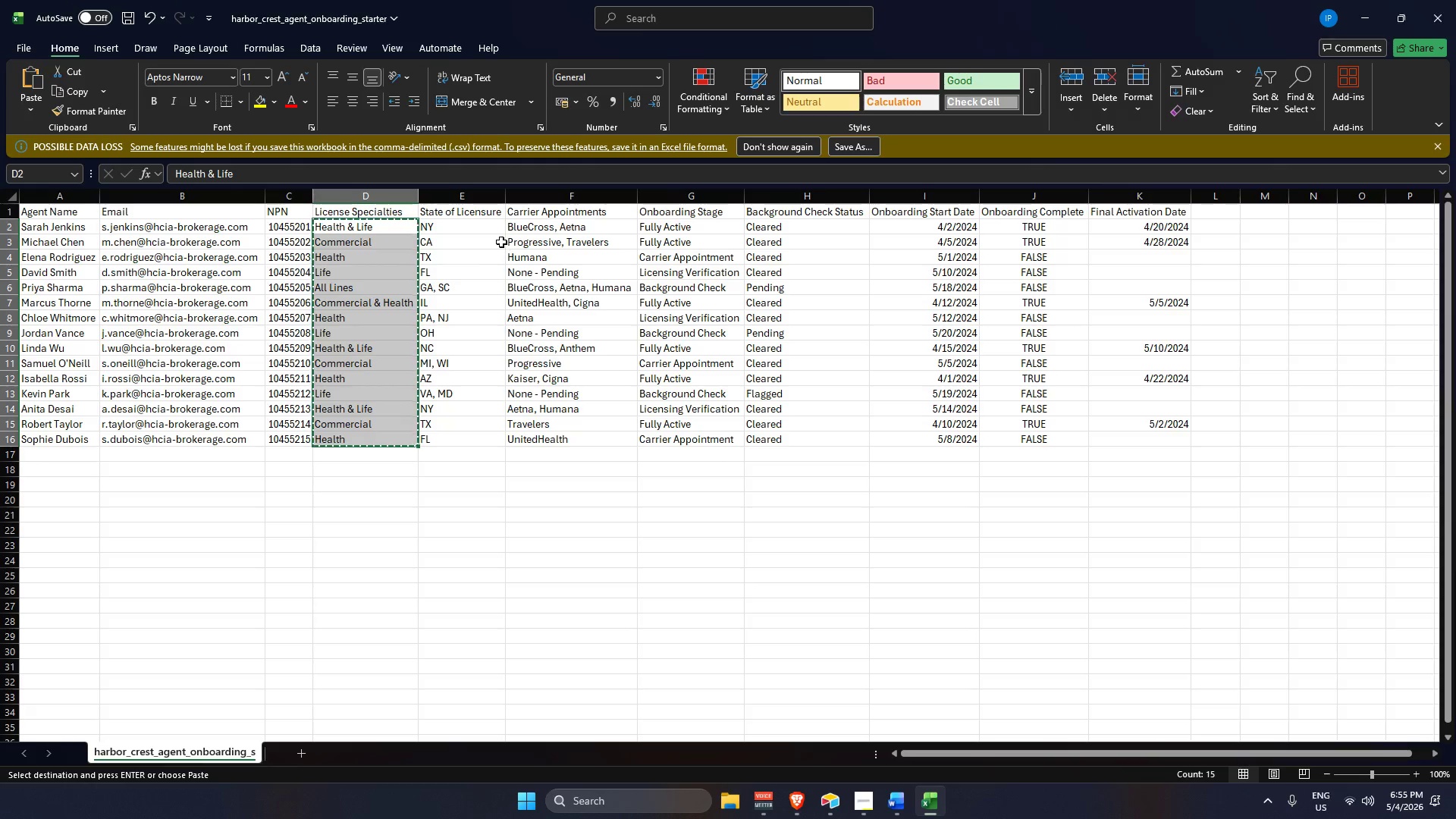 
left_click_drag(start_coordinate=[475, 224], to_coordinate=[460, 440])
 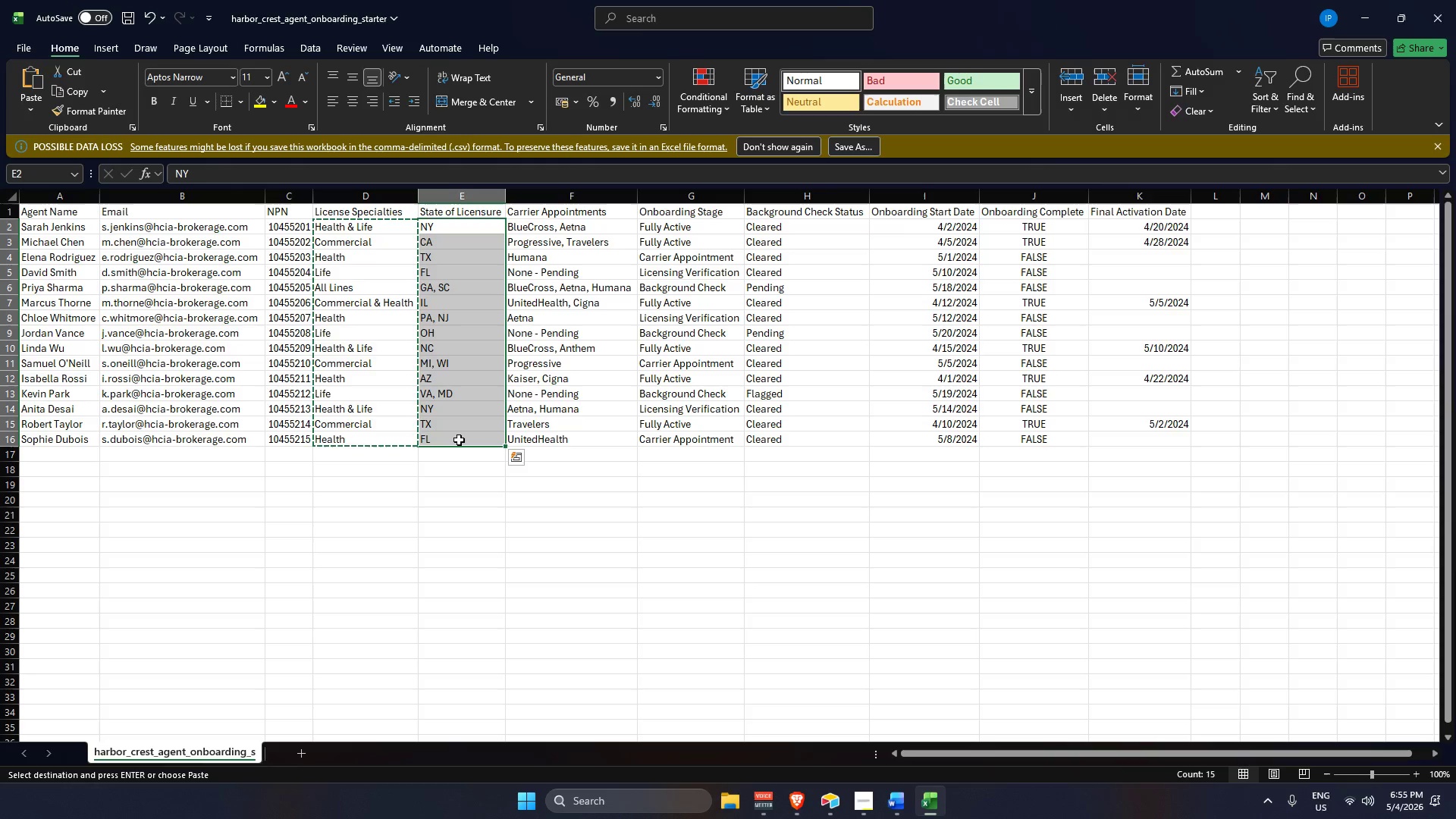 
key(Control+C)
 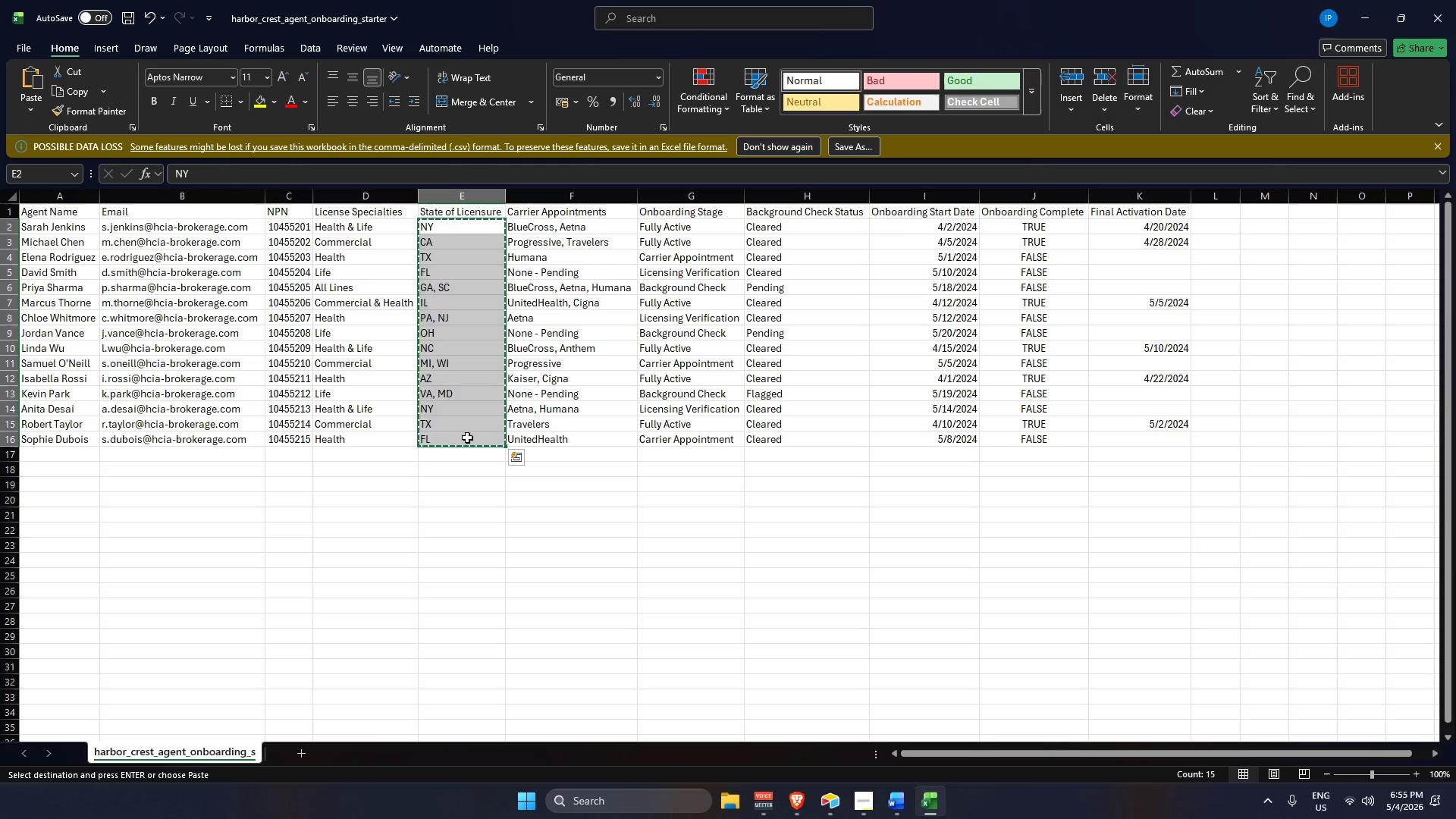 
key(Alt+Tab)
 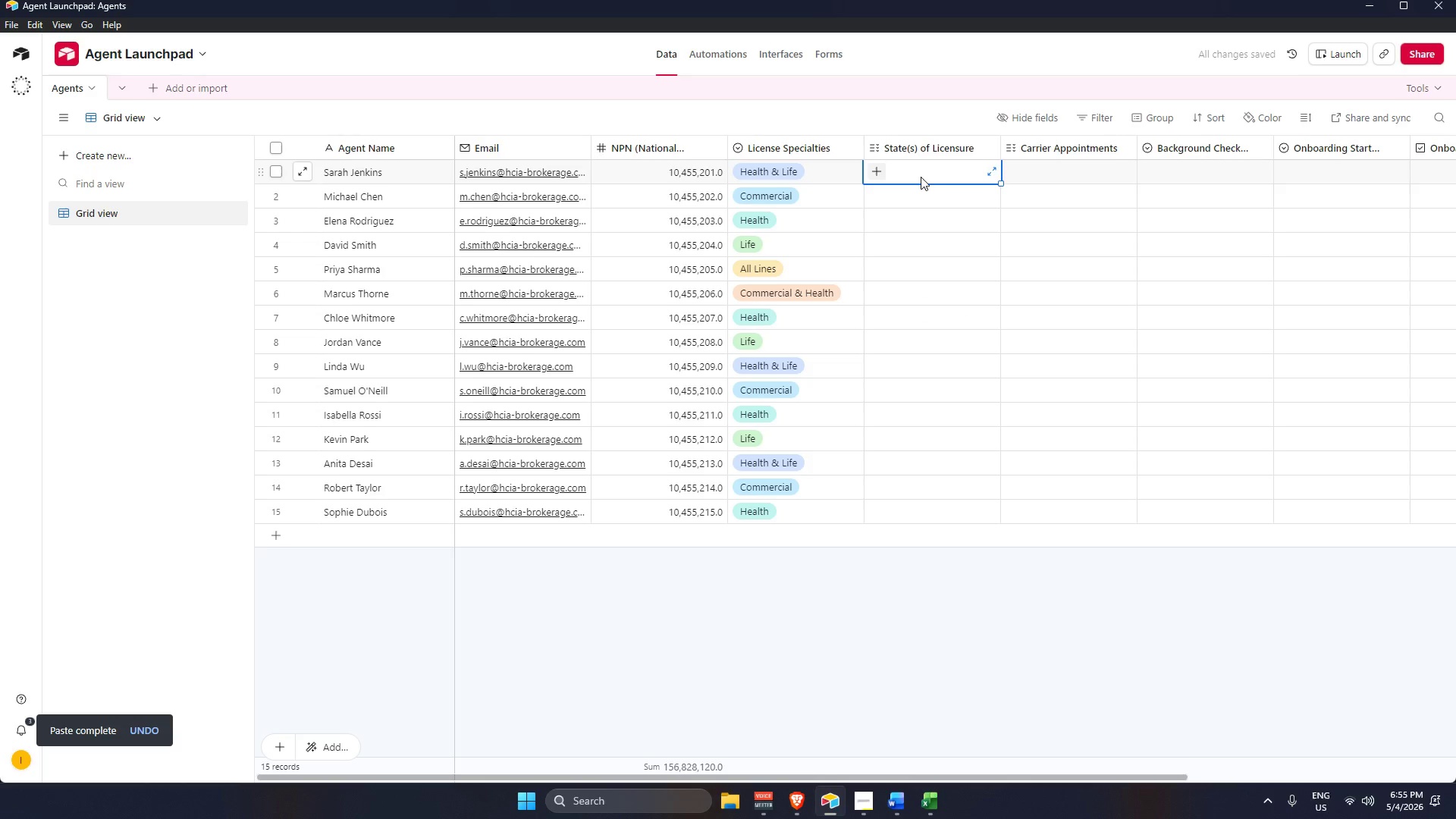 
key(Alt+AltLeft)
 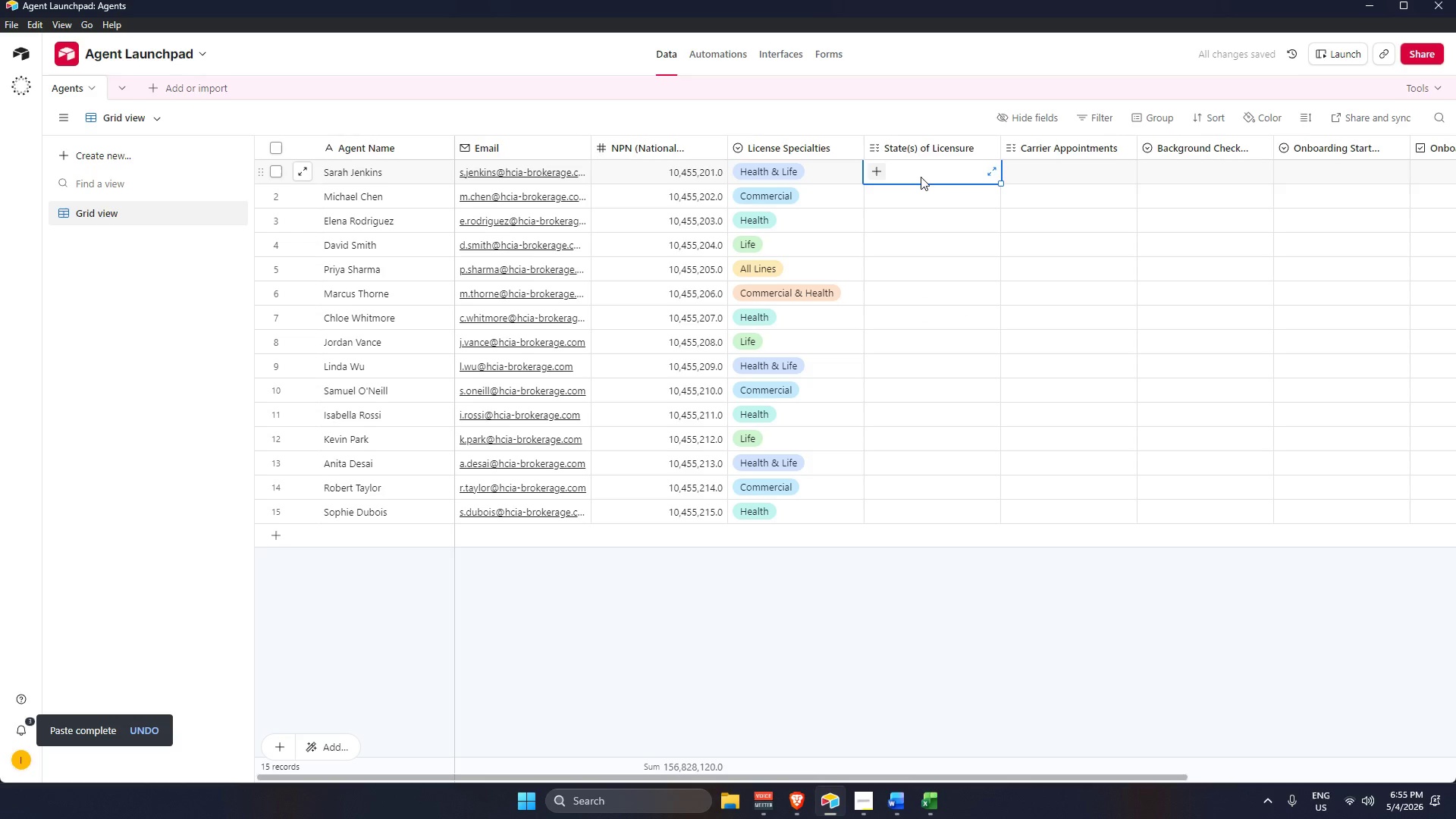 
key(Control+V)
 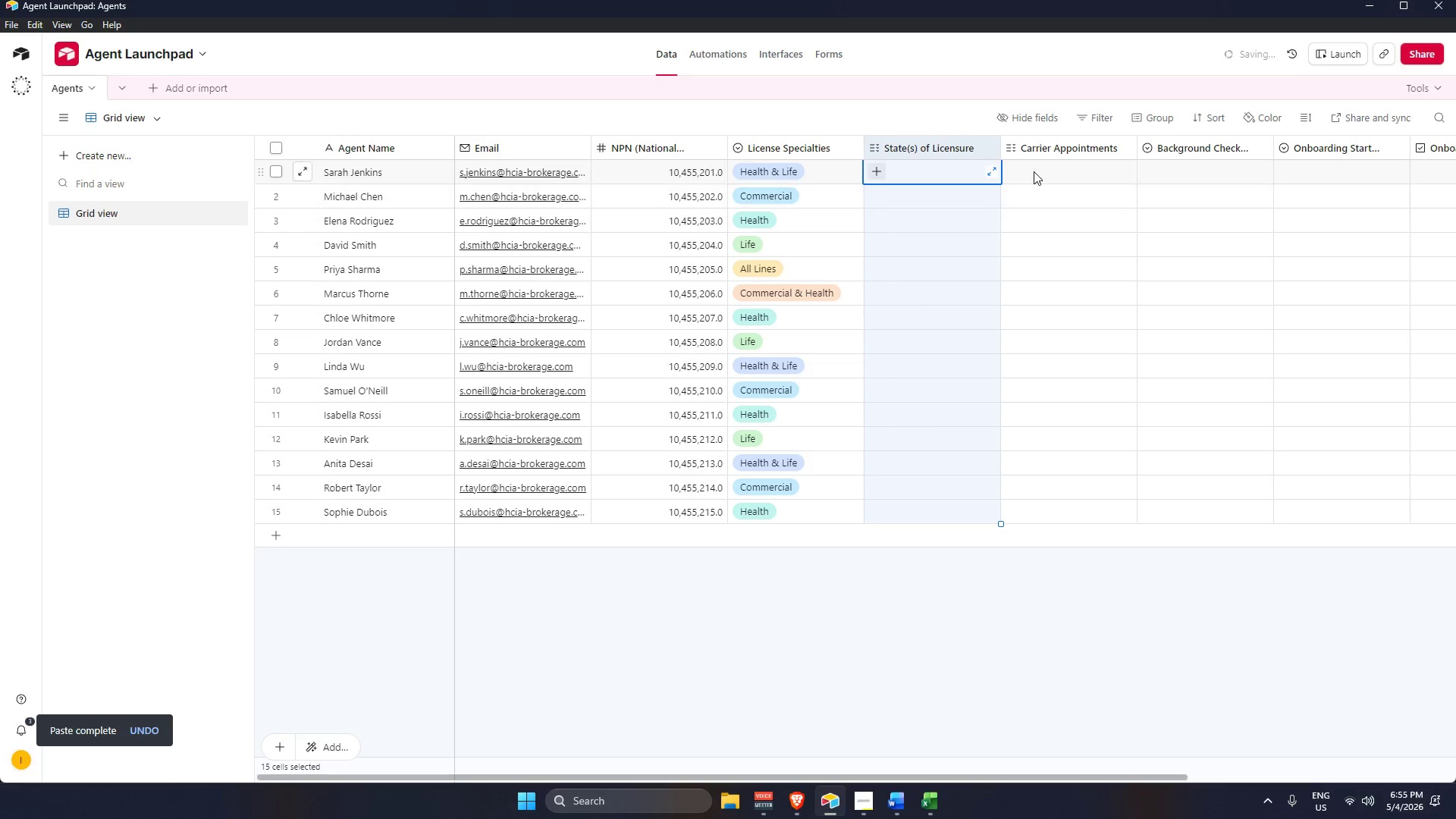 
left_click([1034, 171])
 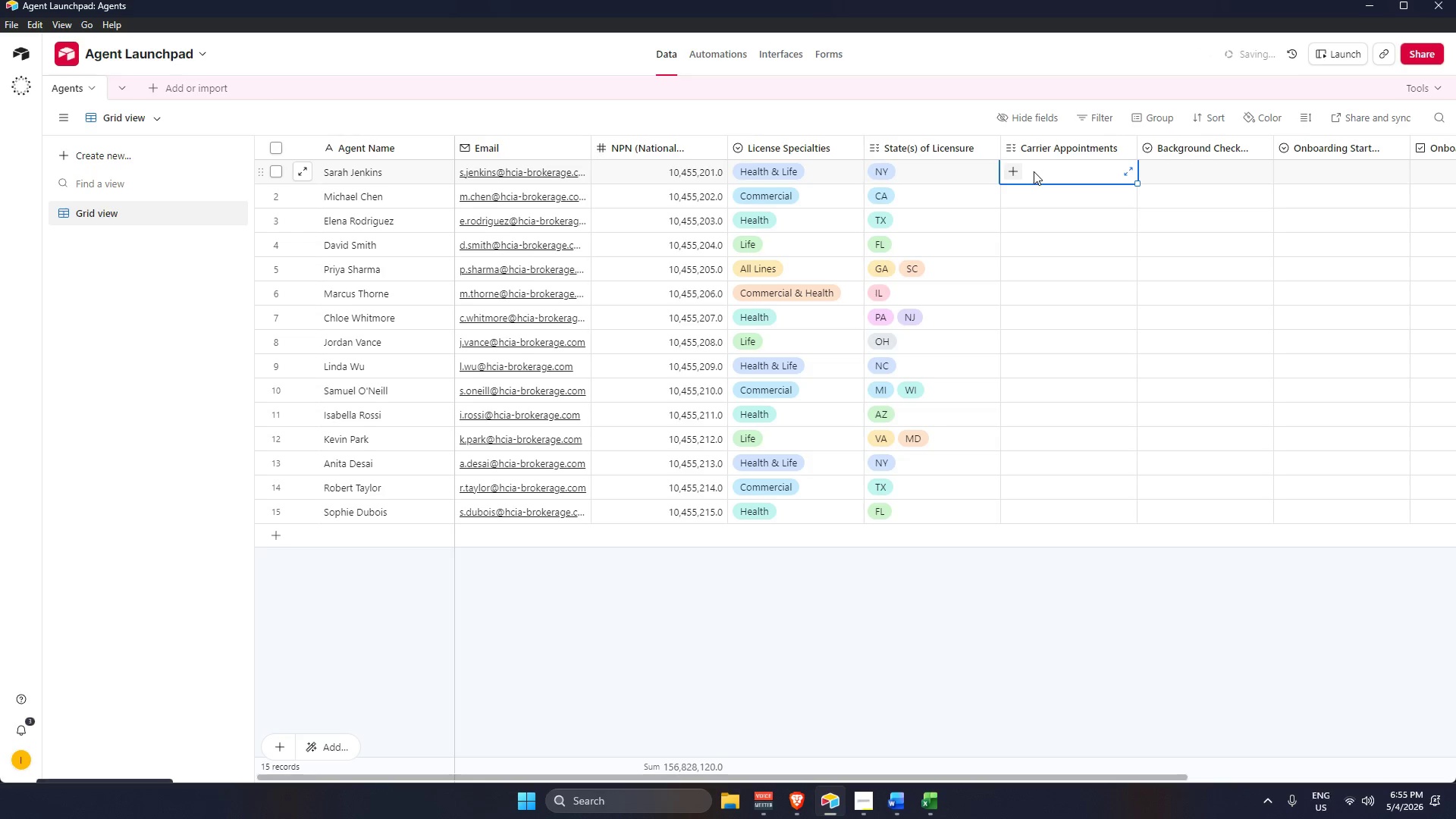 
key(Alt+AltLeft)
 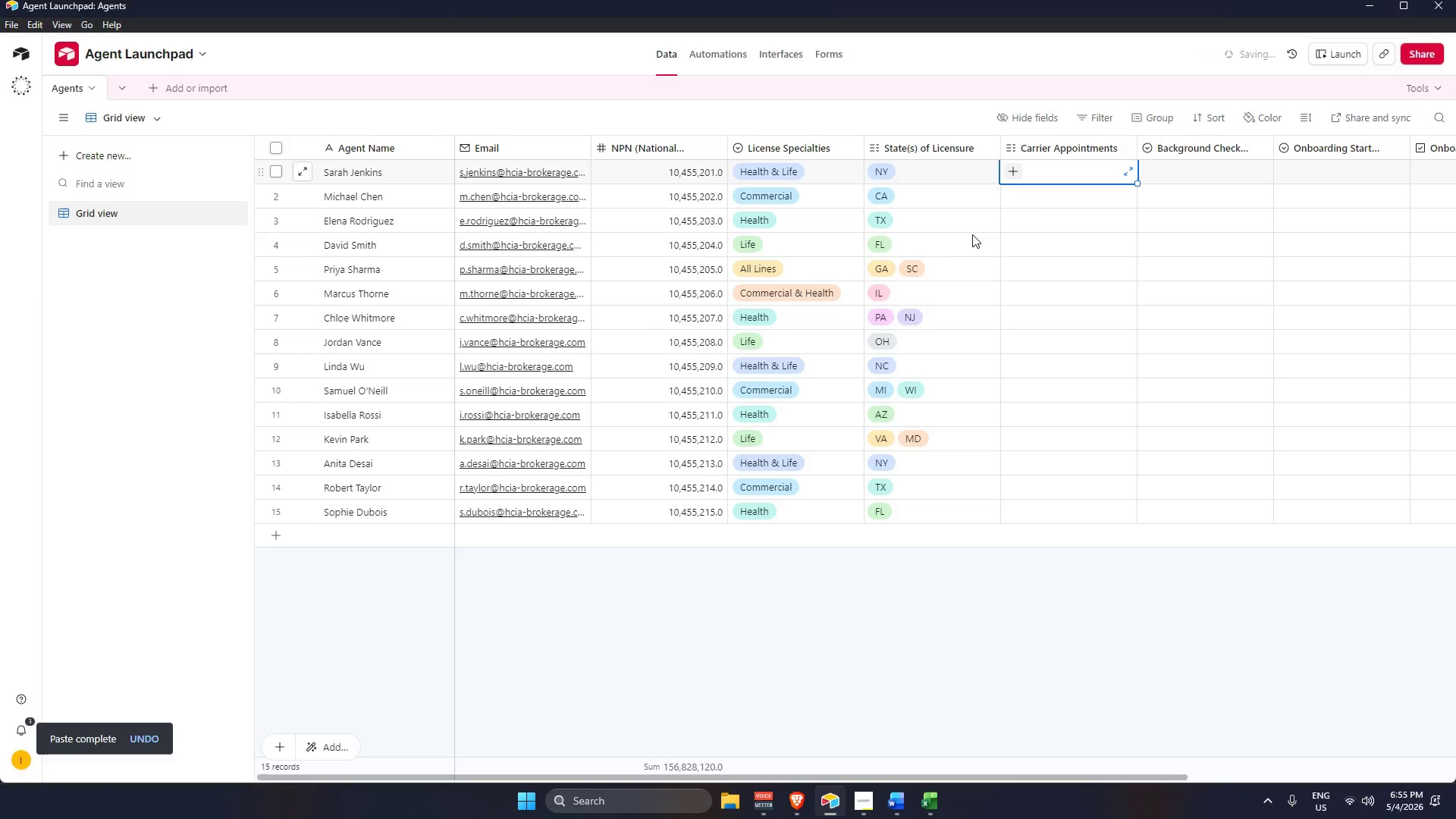 
key(Alt+Tab)
 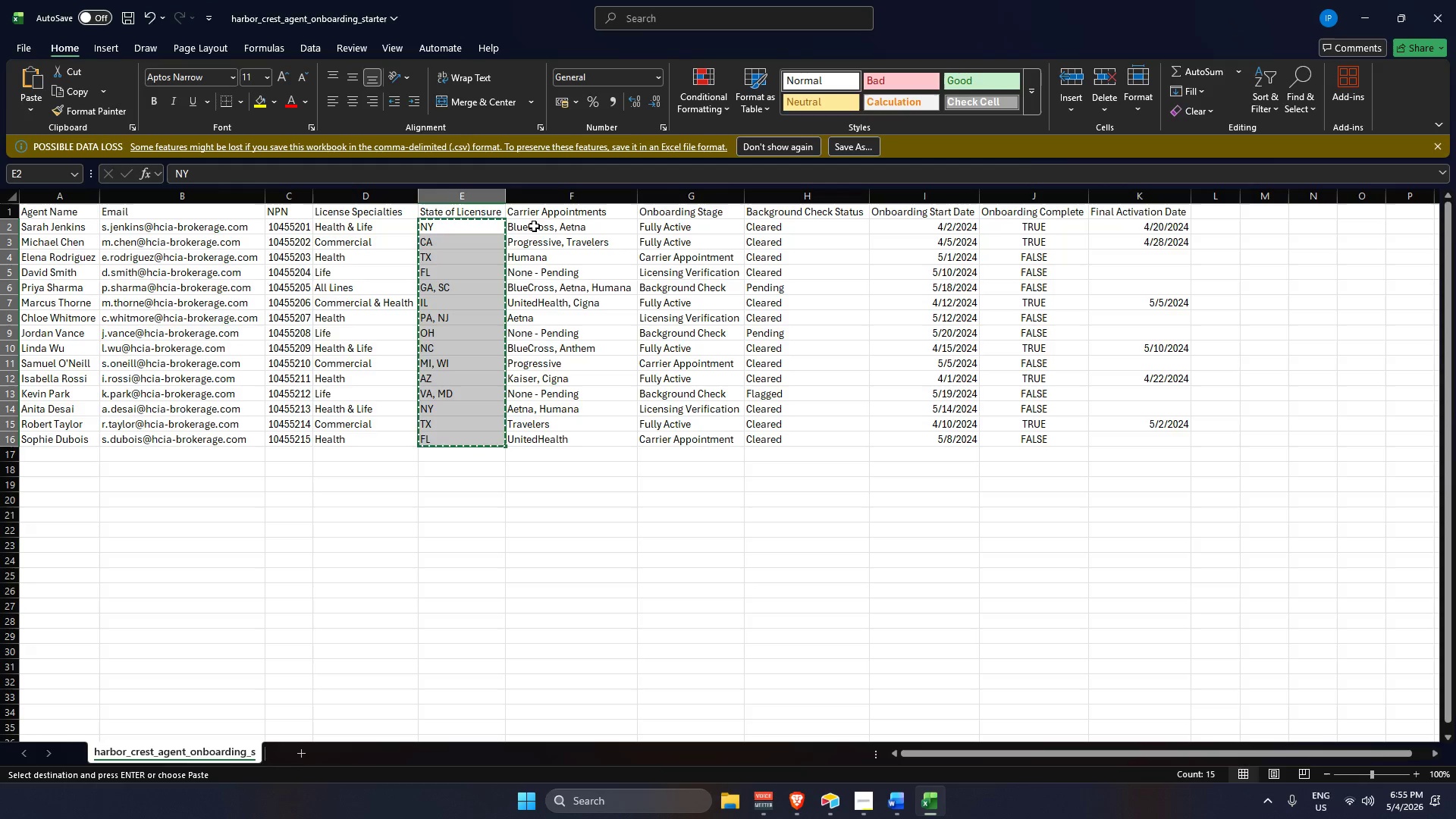 
left_click_drag(start_coordinate=[534, 226], to_coordinate=[551, 444])
 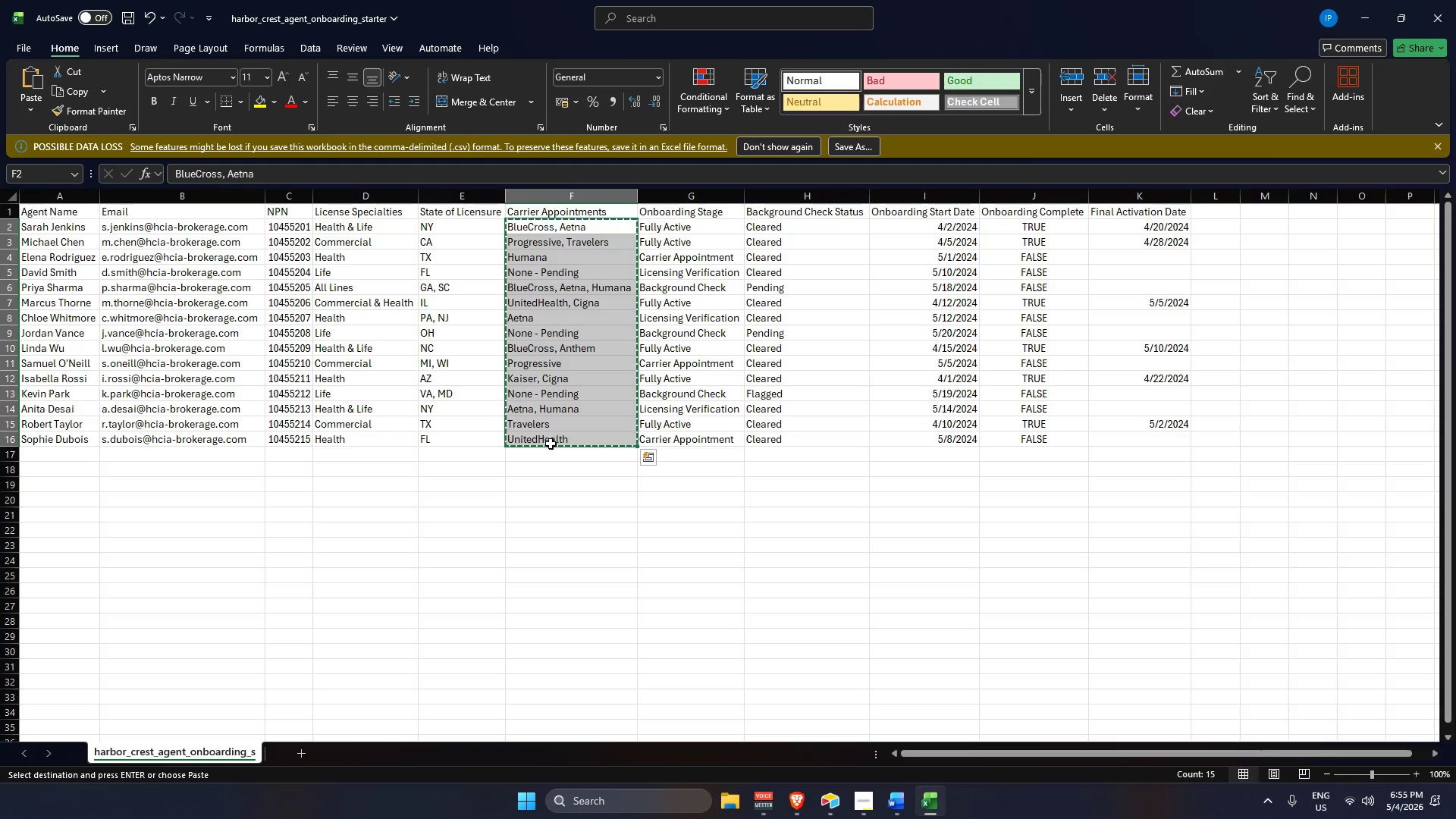 
key(Control+C)
 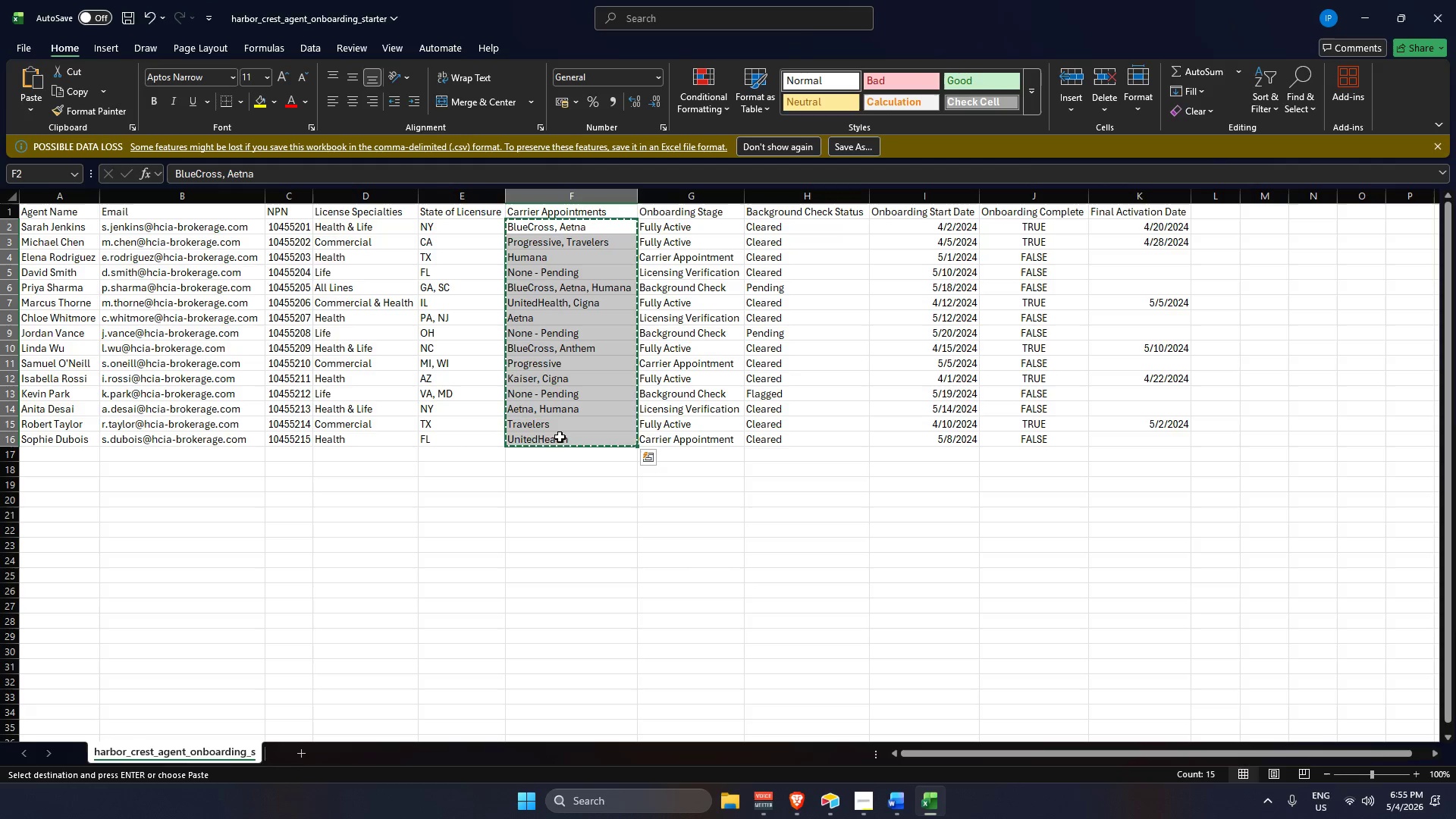 
key(Alt+AltLeft)
 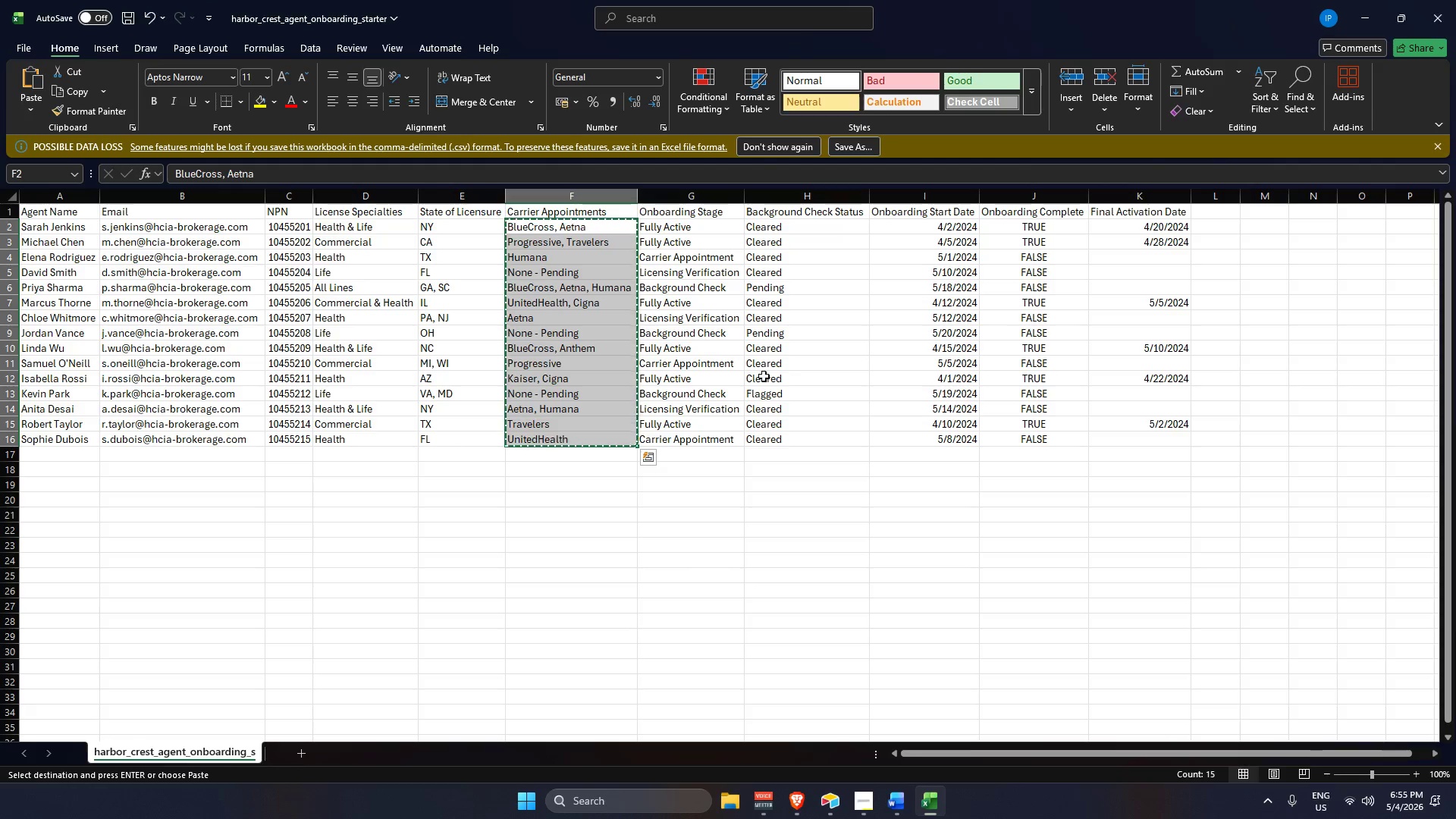 
key(Alt+Tab)
 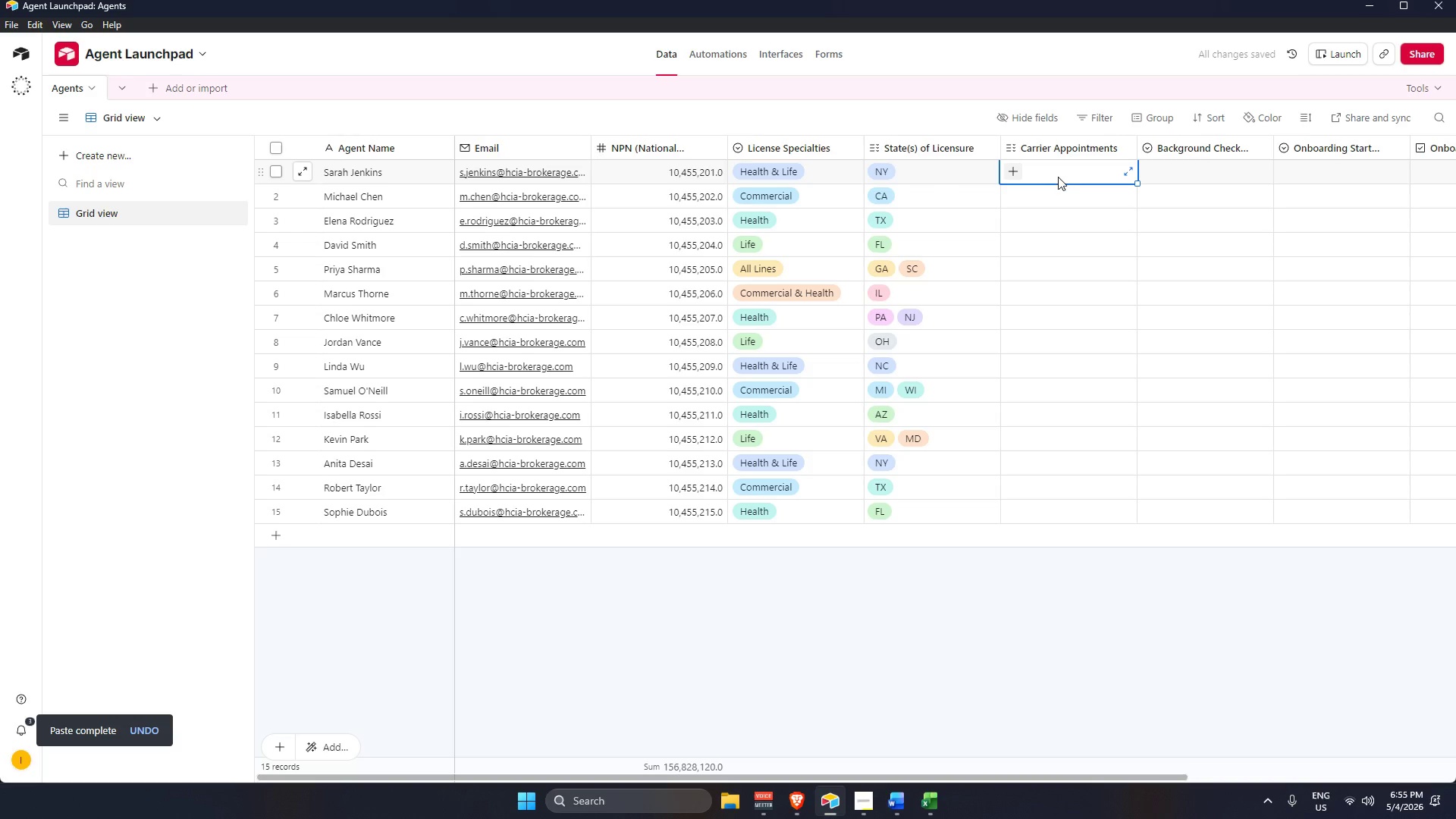 
key(Control+V)
 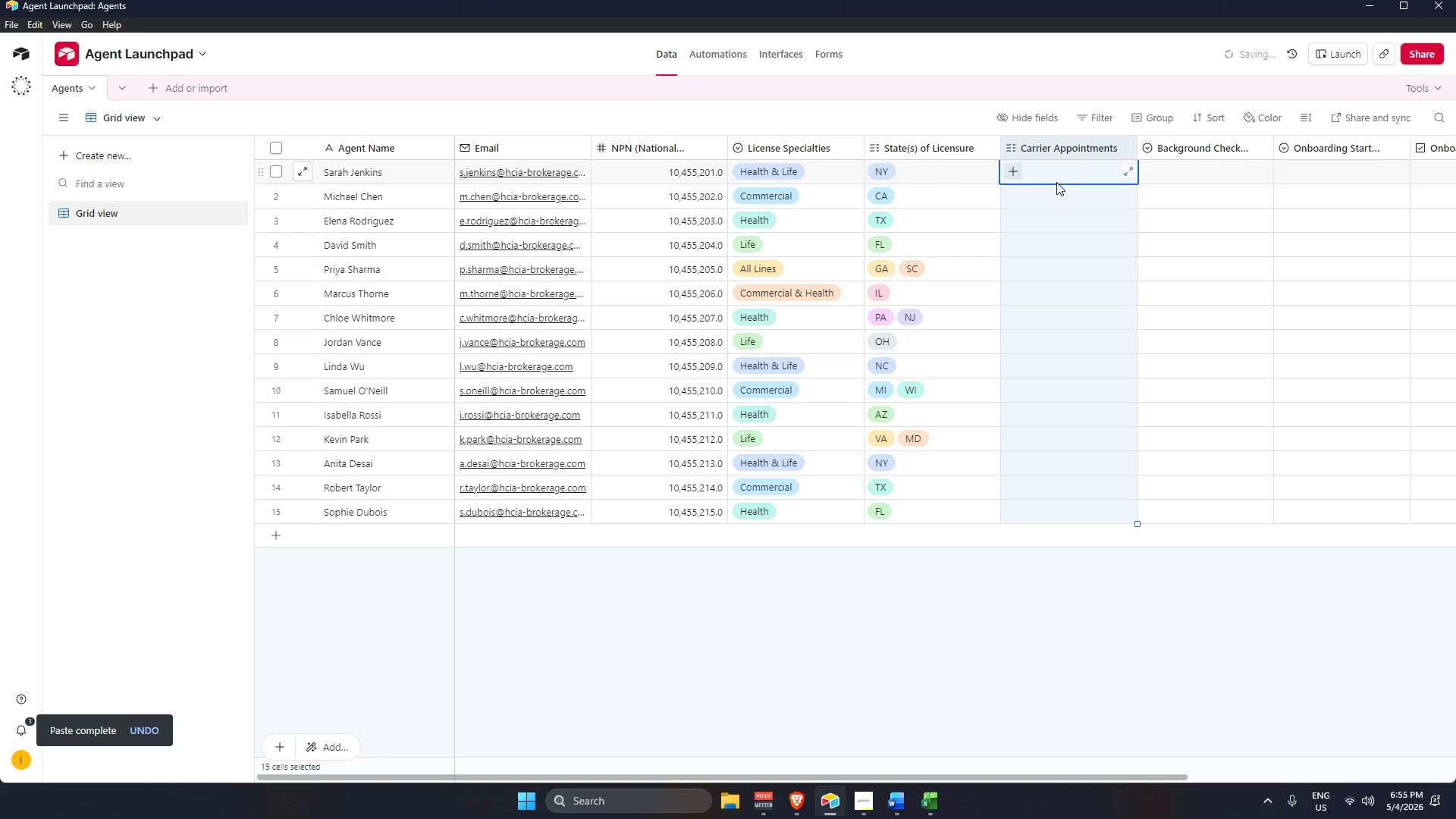 
key(Tab)
 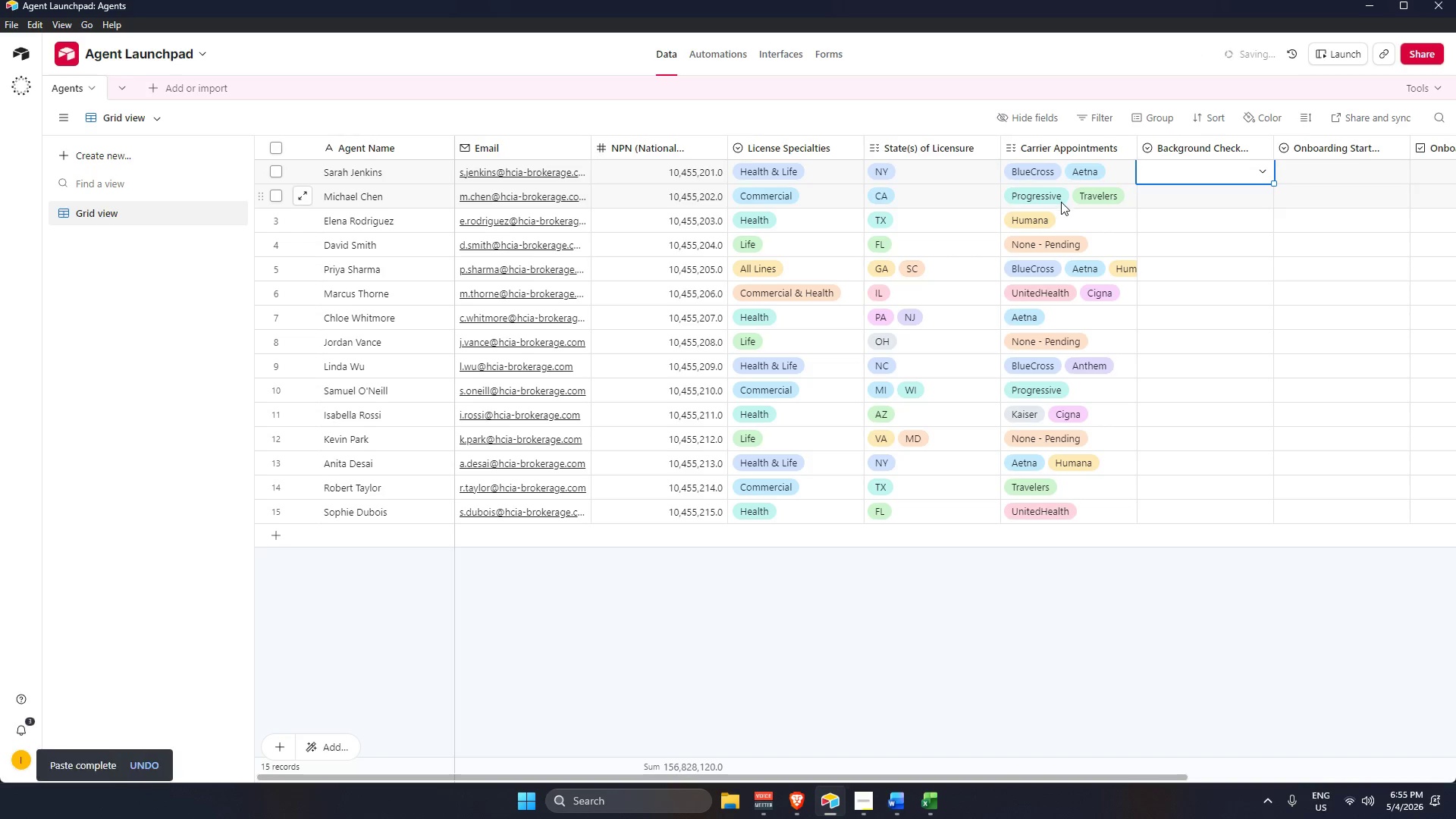 
key(Alt+AltLeft)
 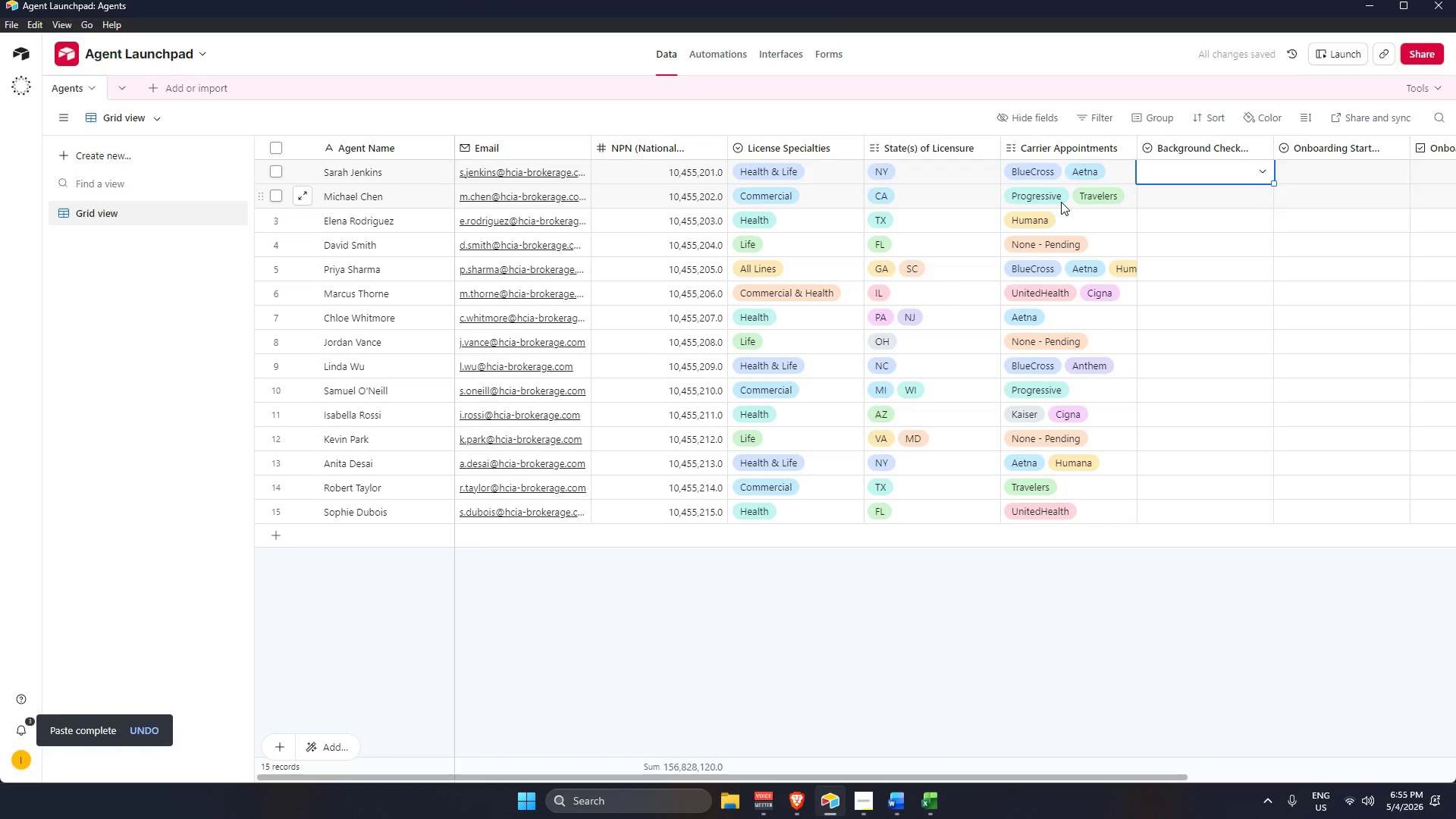 
key(Alt+Tab)
 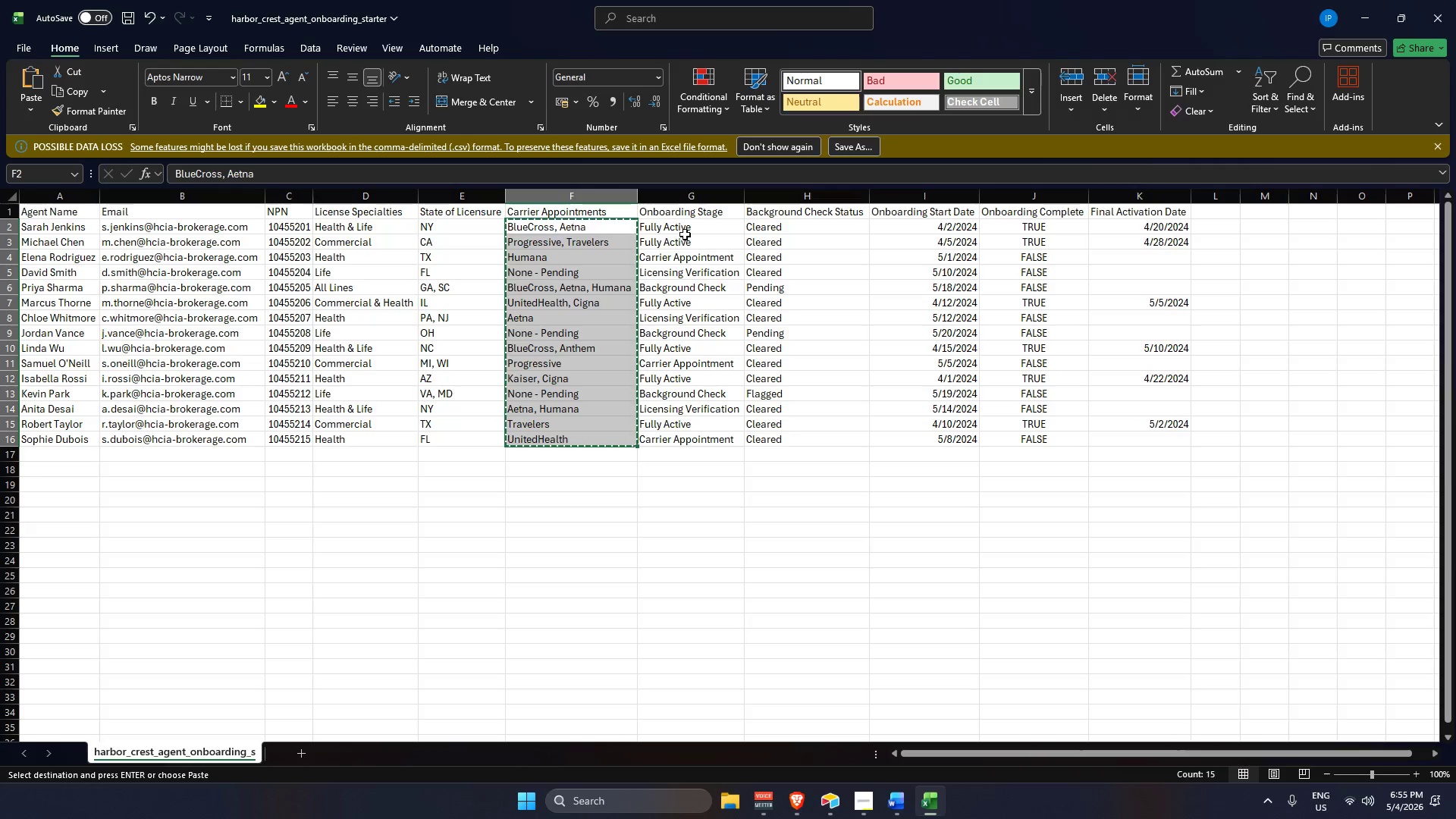 
left_click_drag(start_coordinate=[687, 226], to_coordinate=[695, 436])
 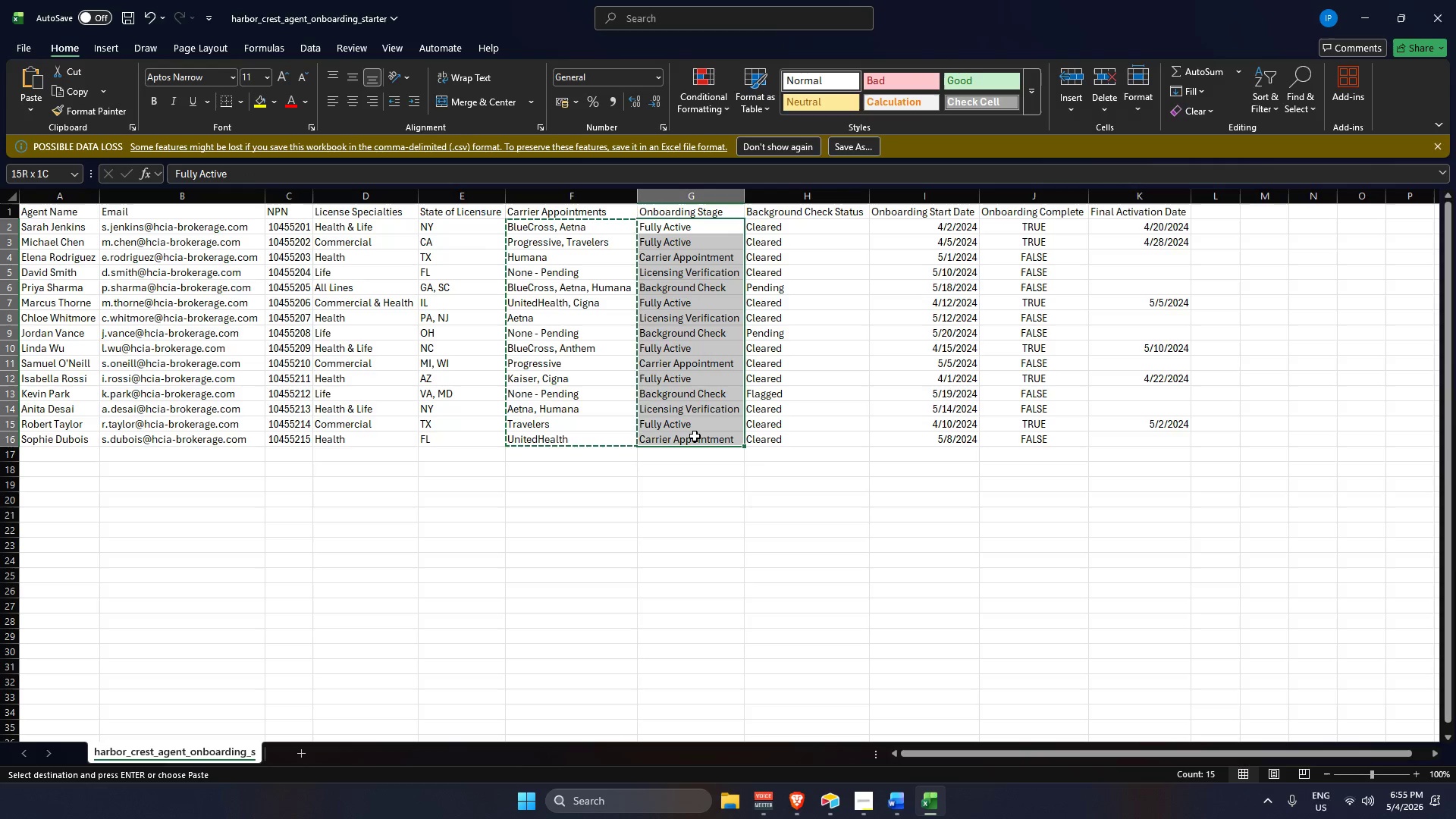 
key(Control+C)
 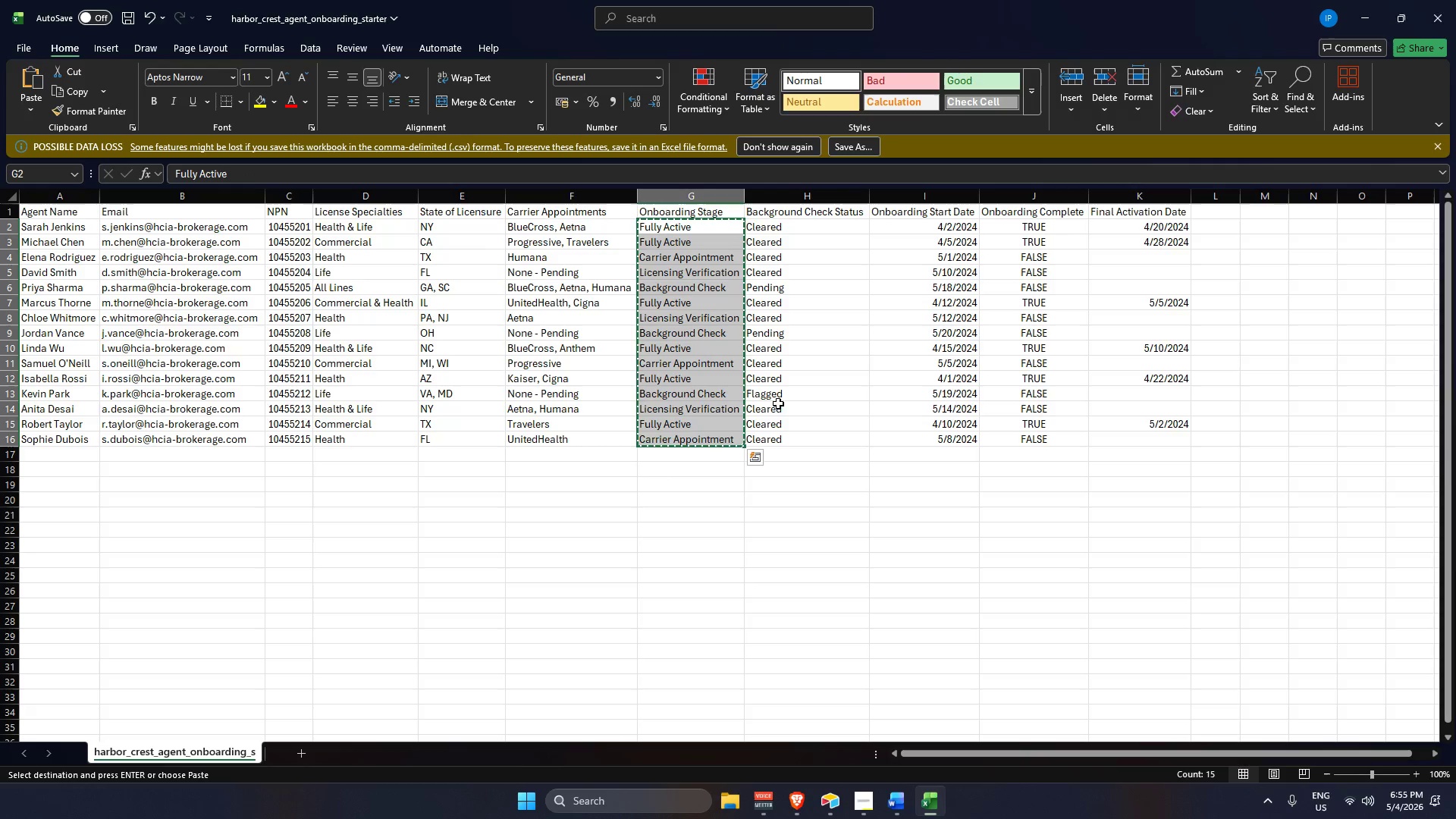 
key(Alt+AltLeft)
 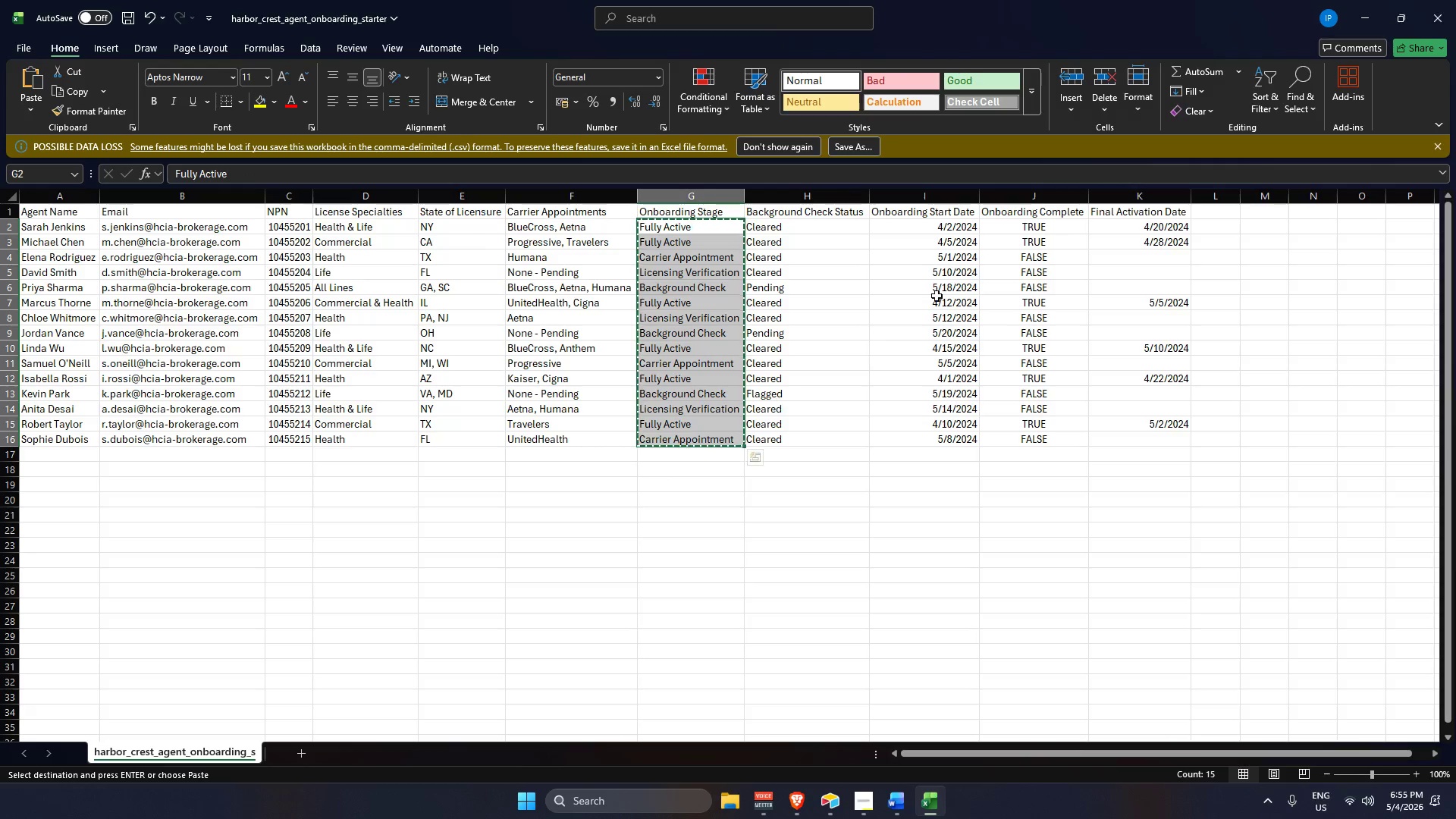 
key(Alt+Tab)
 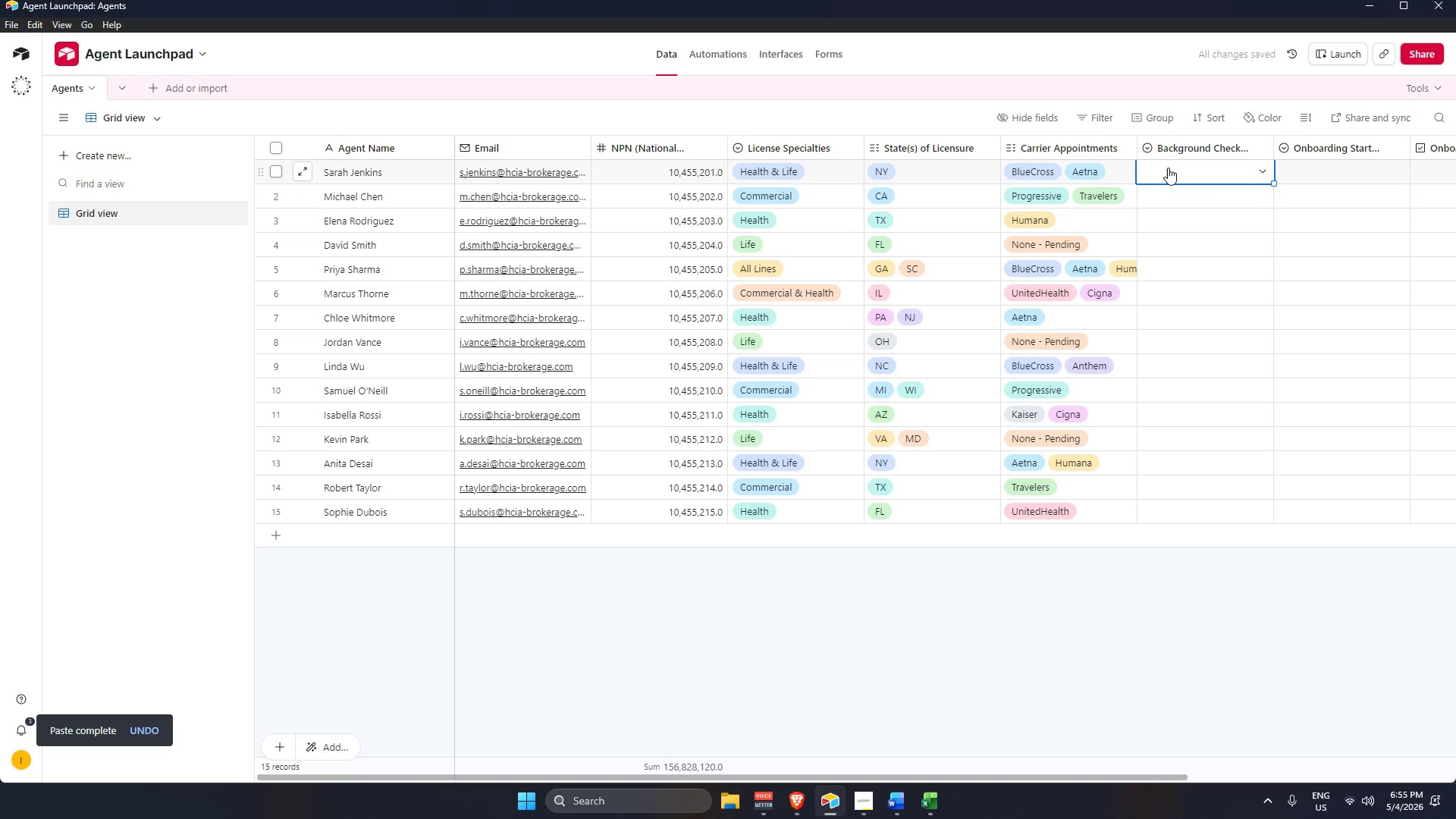 
key(Control+V)
 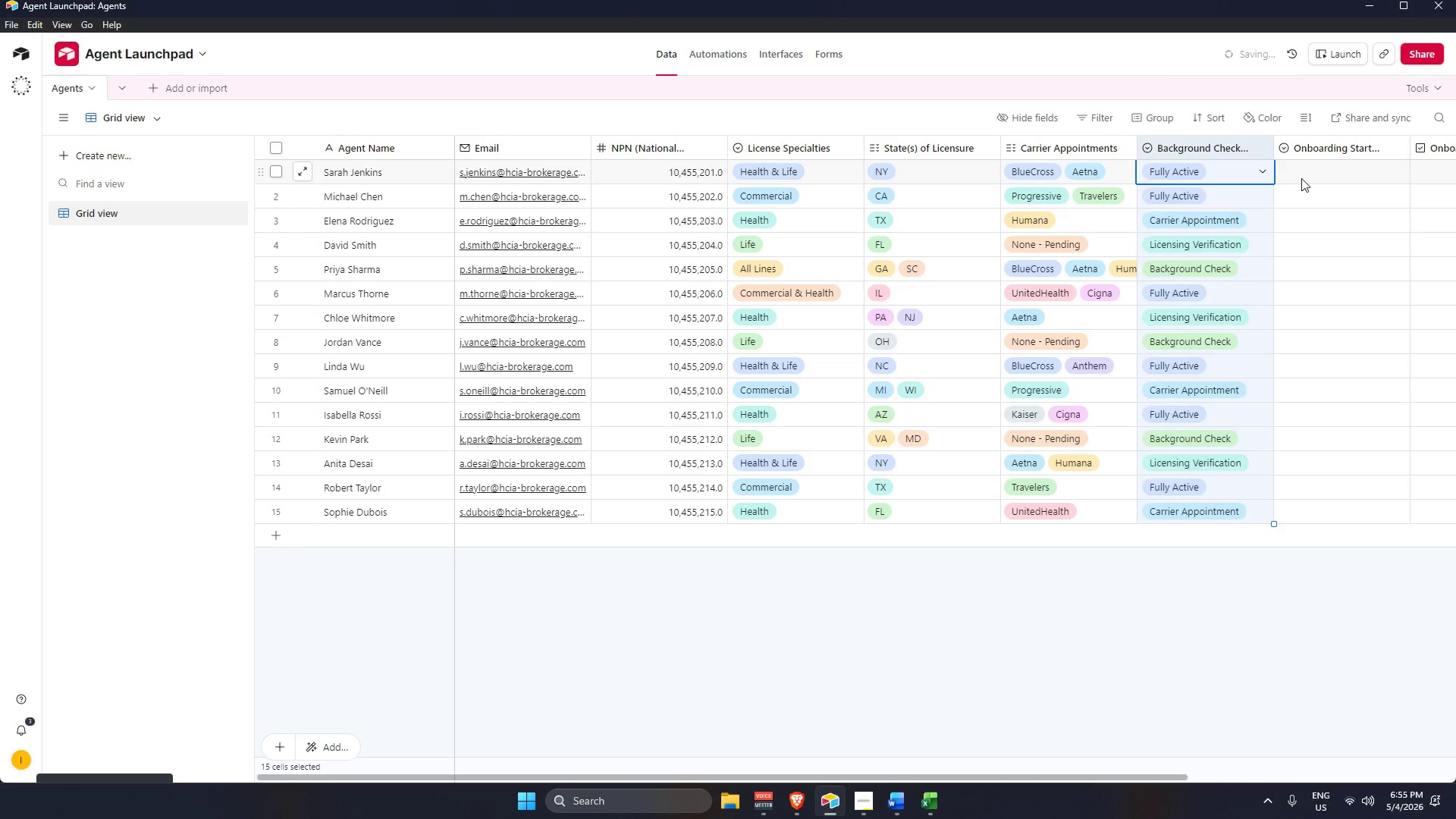 
left_click([1301, 178])
 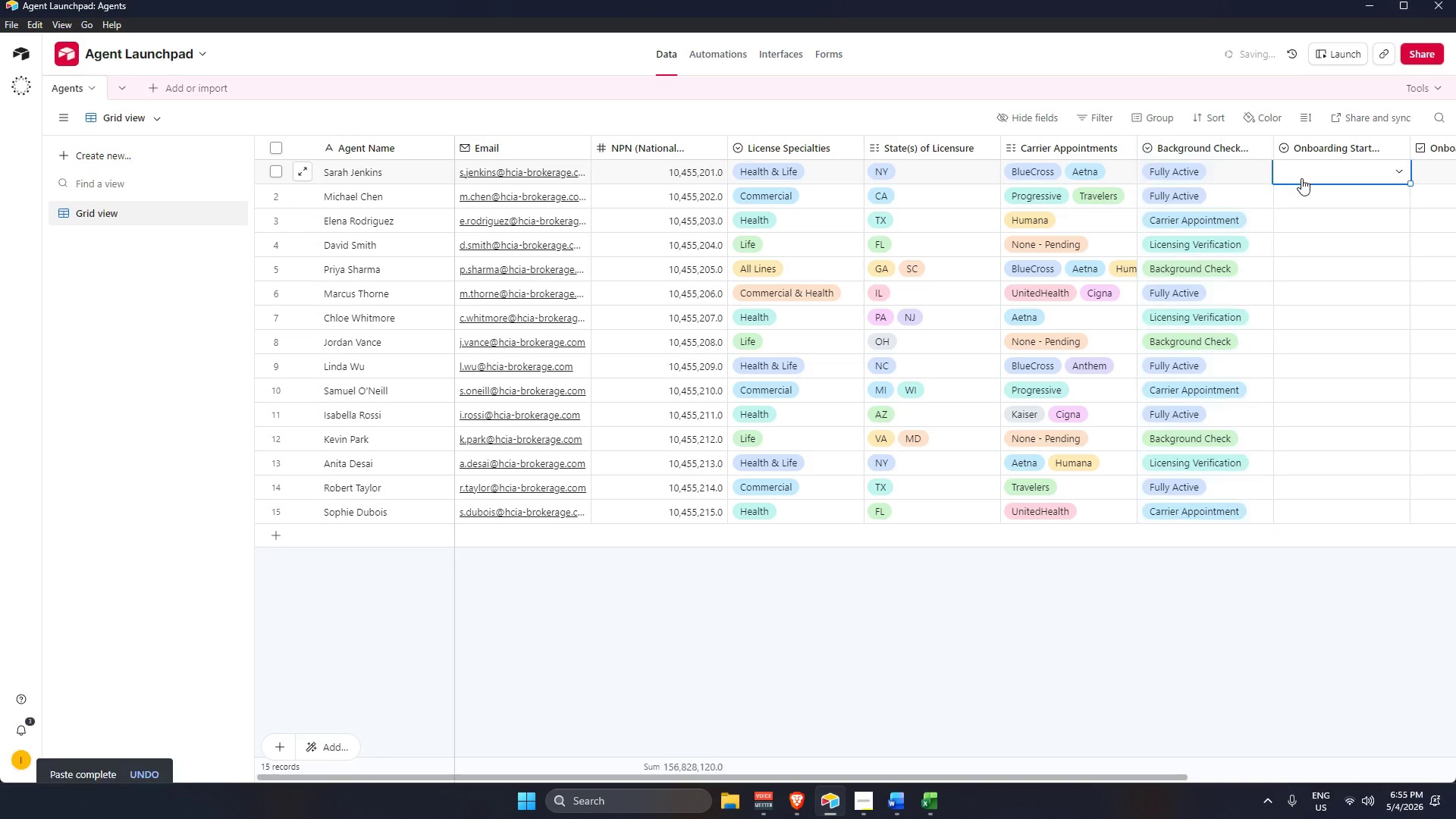 
key(Alt+AltLeft)
 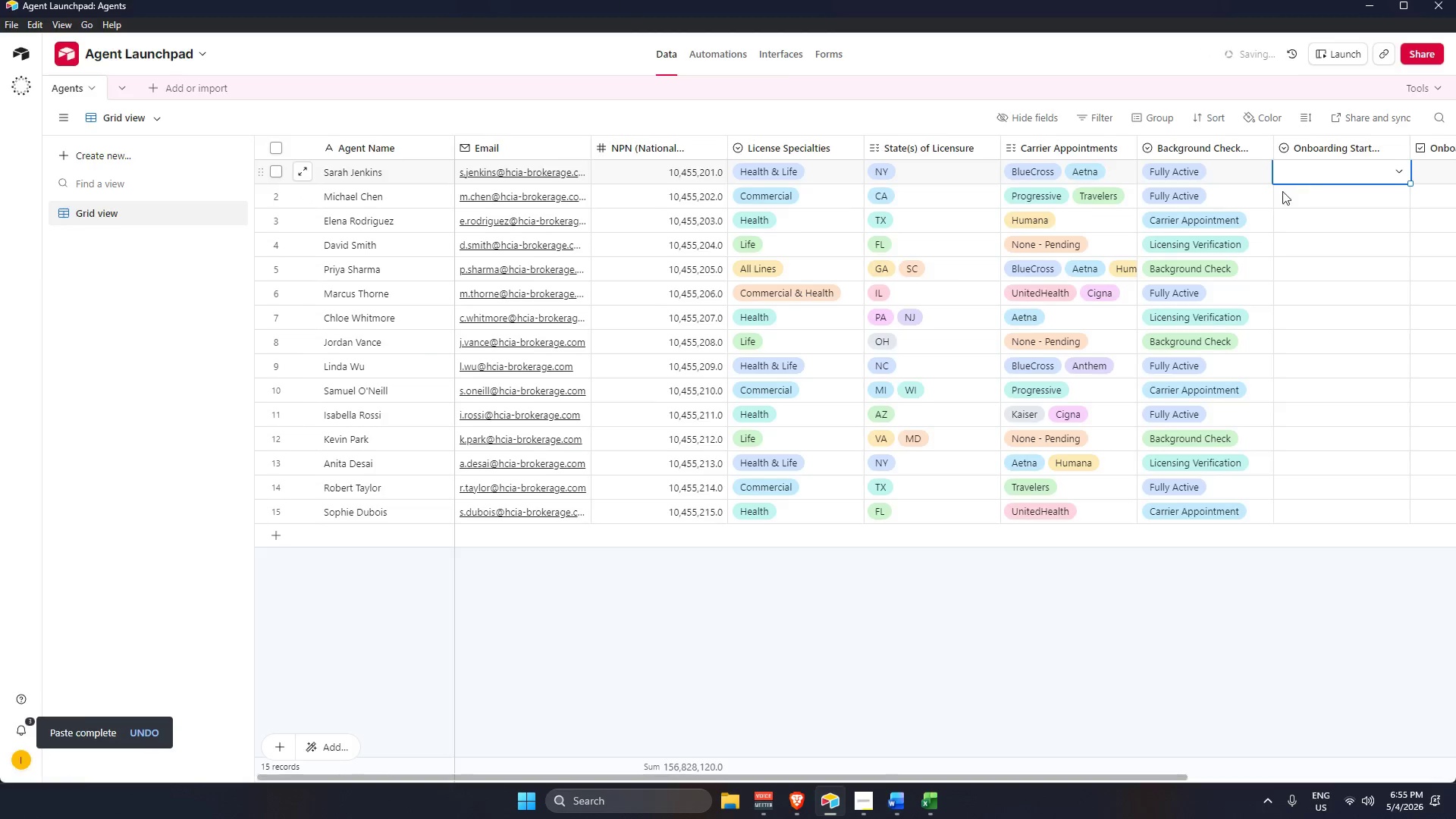 
key(Alt+Tab)
 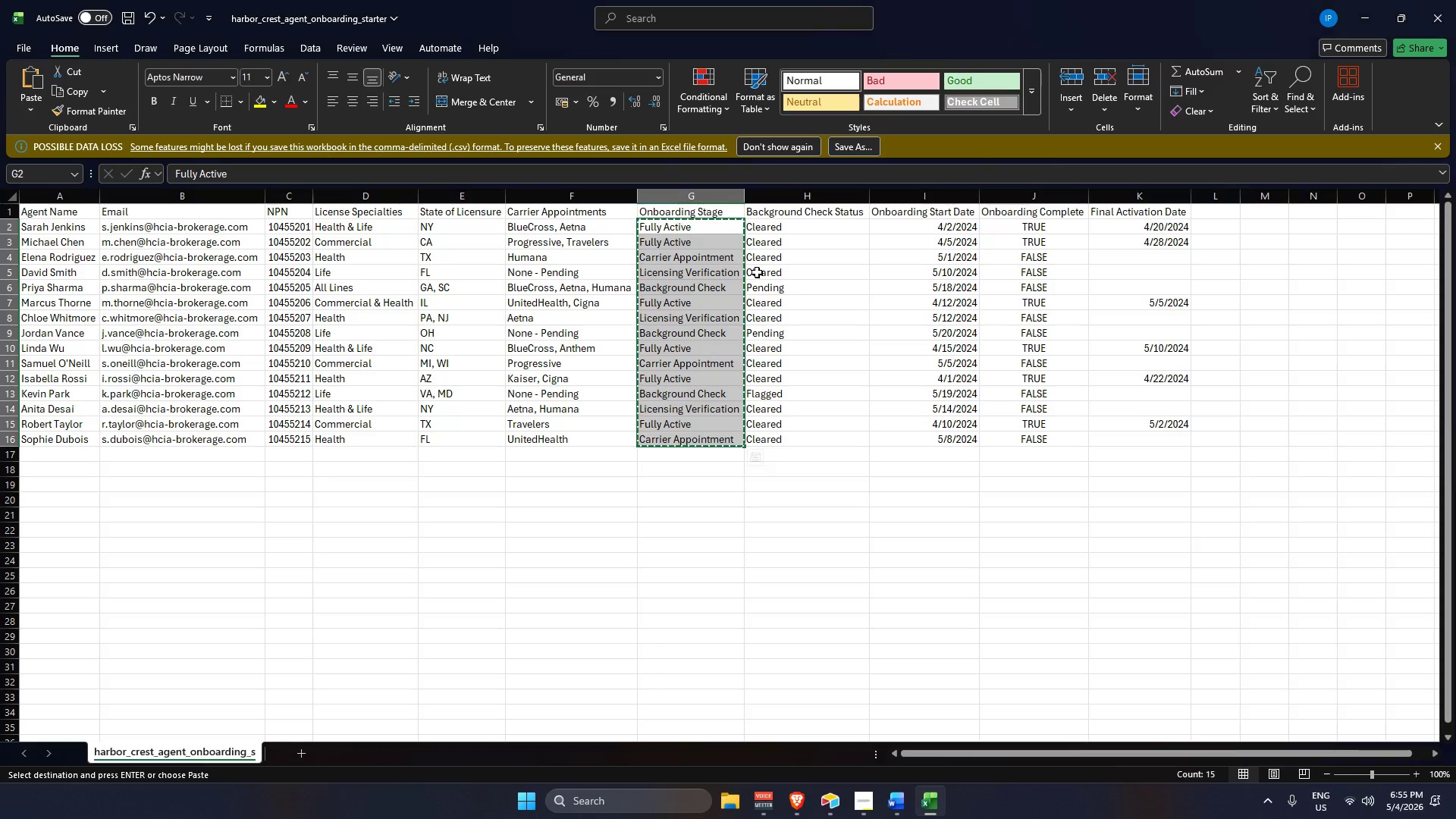 
hold_key(key=ControlLeft, duration=0.89)
 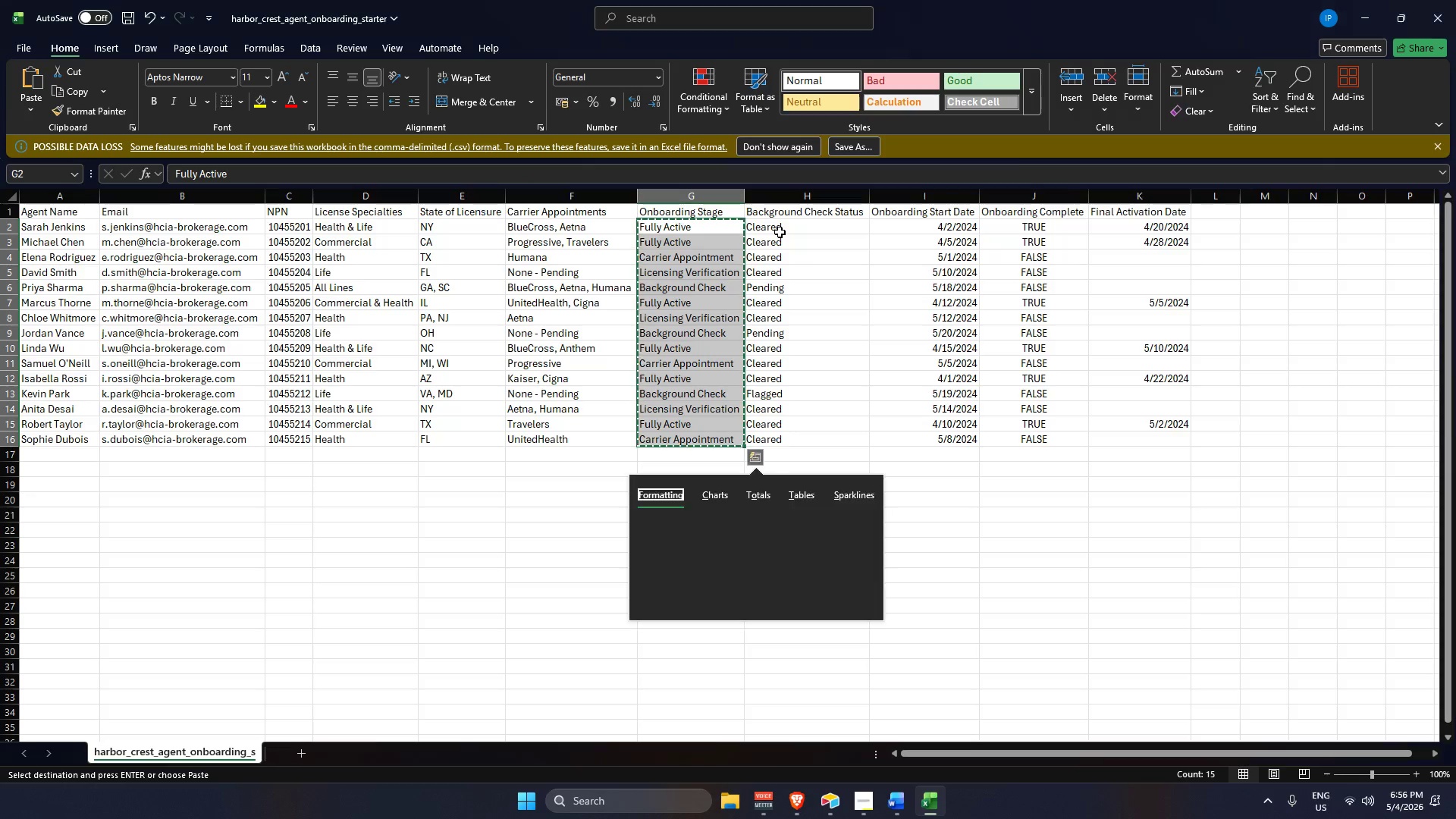 
key(Alt+AltLeft)
 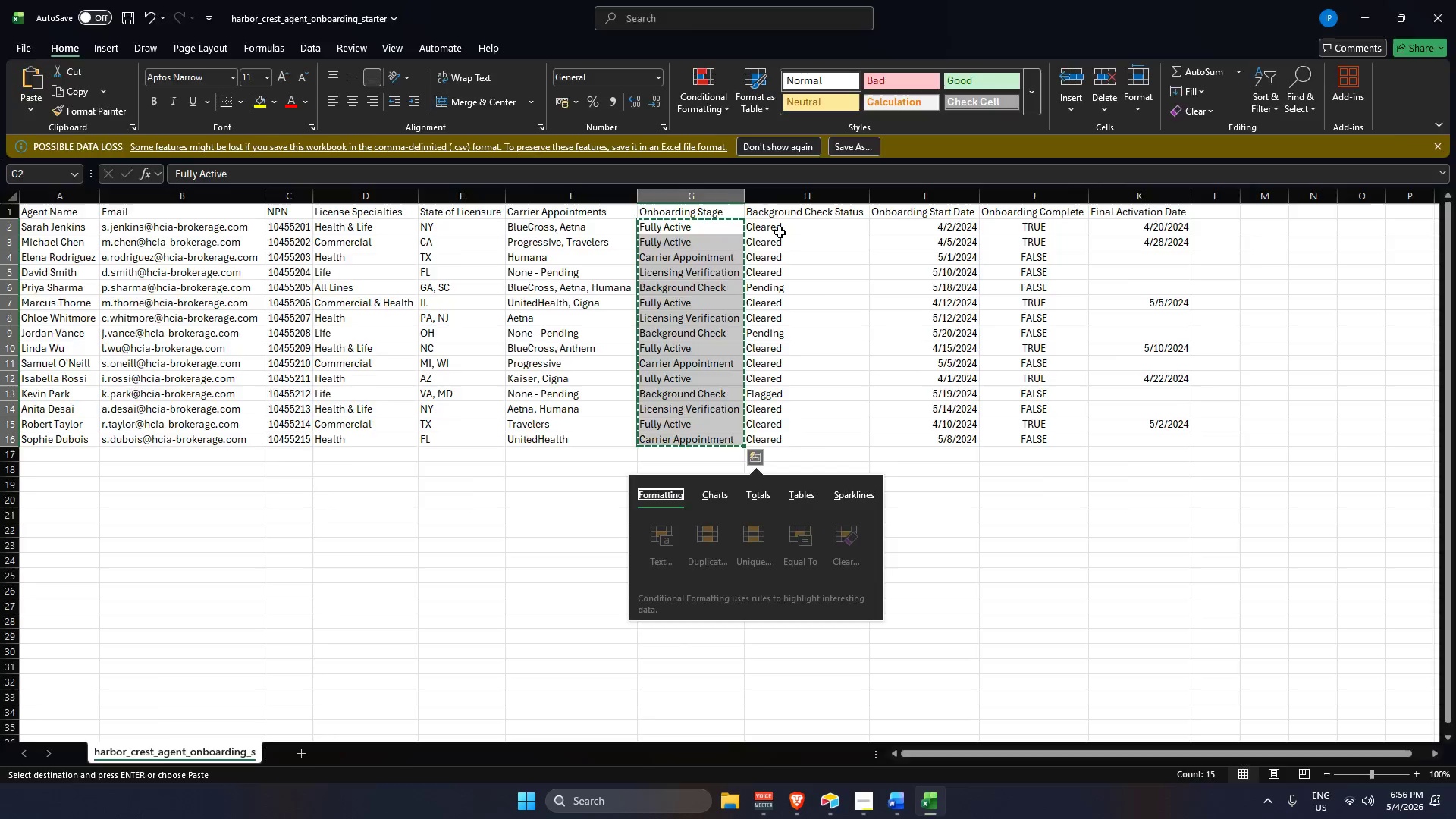 
key(Alt+Tab)
 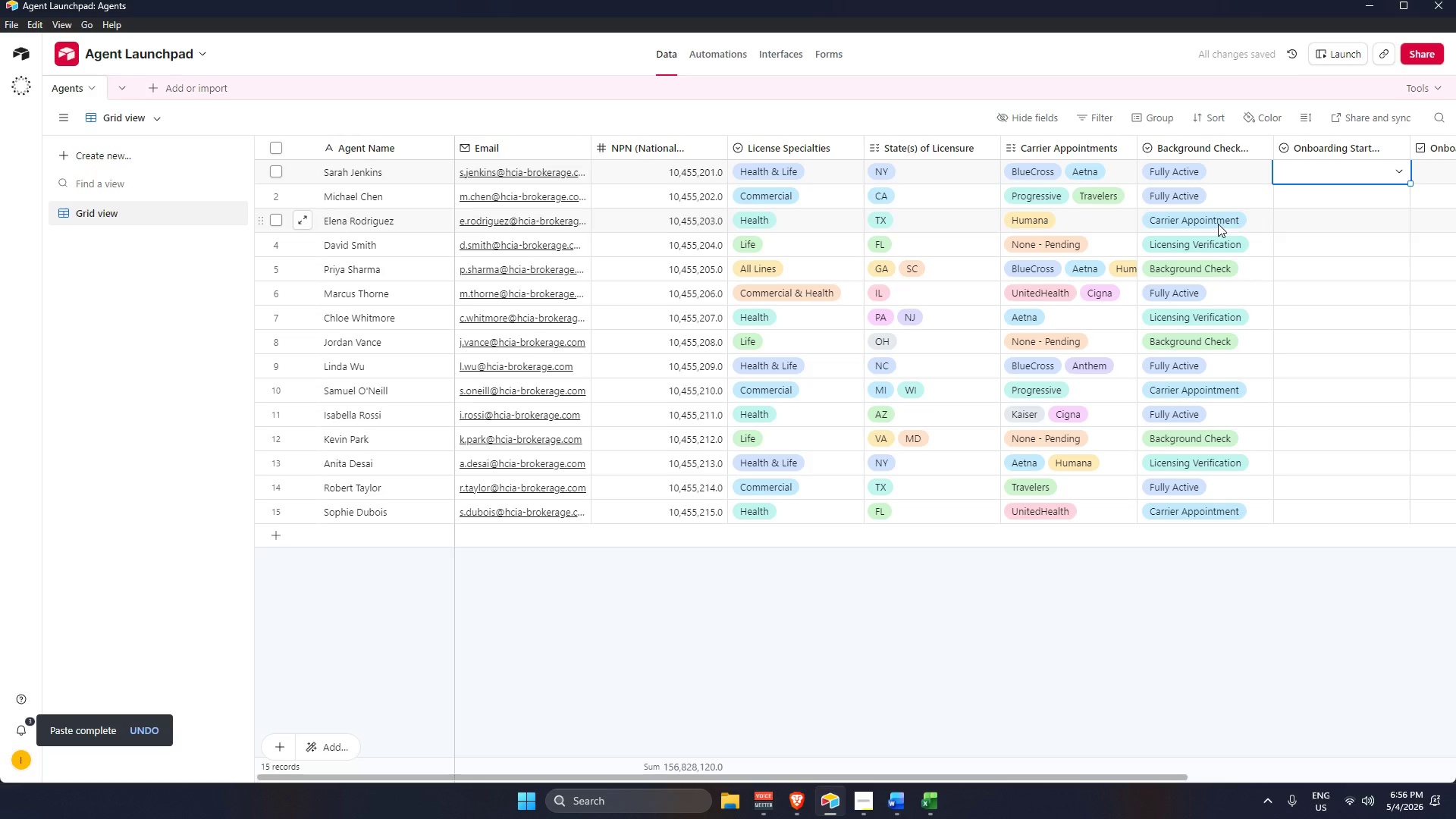 
key(Alt+AltLeft)
 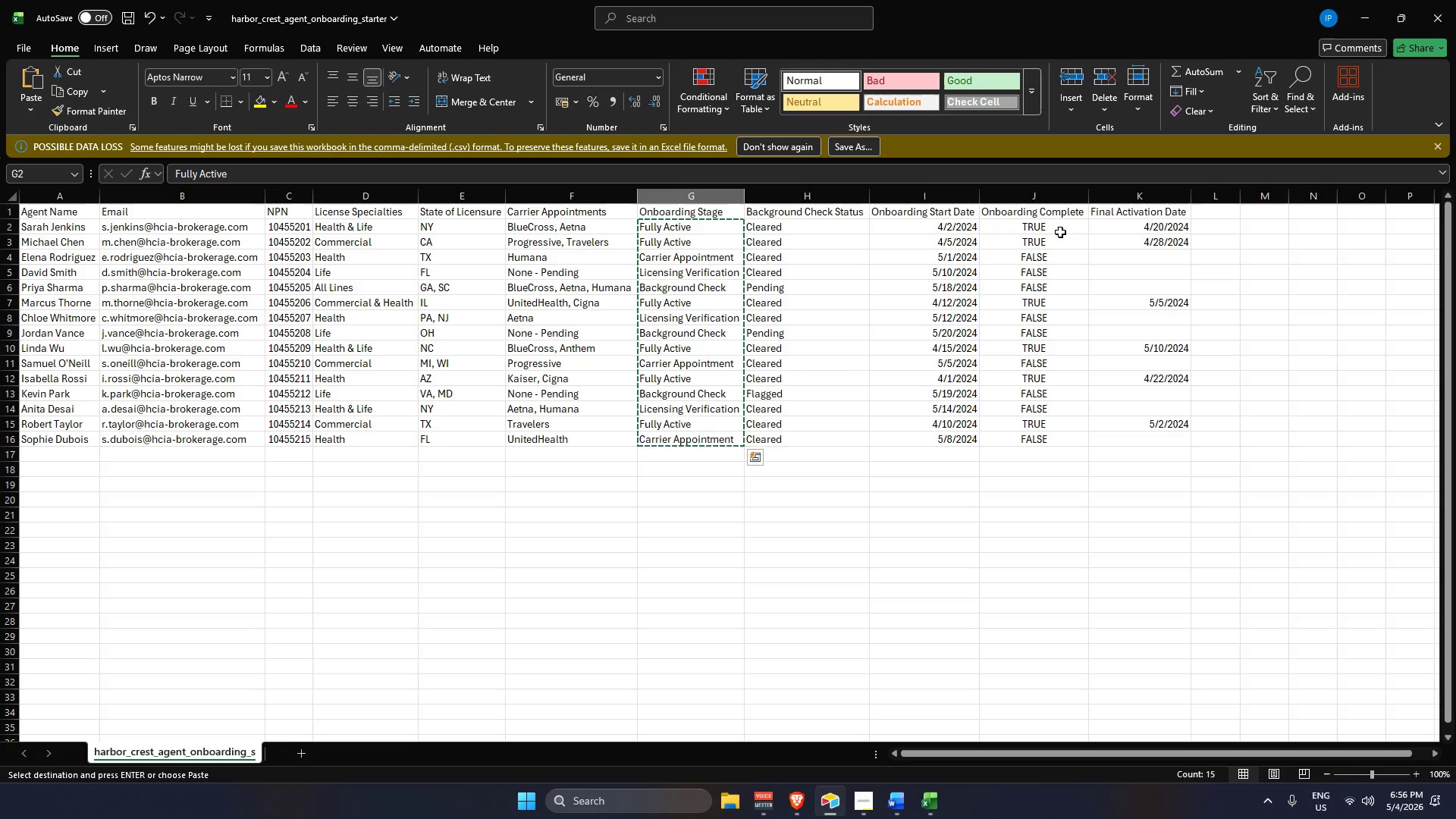 
key(Alt+Tab)
 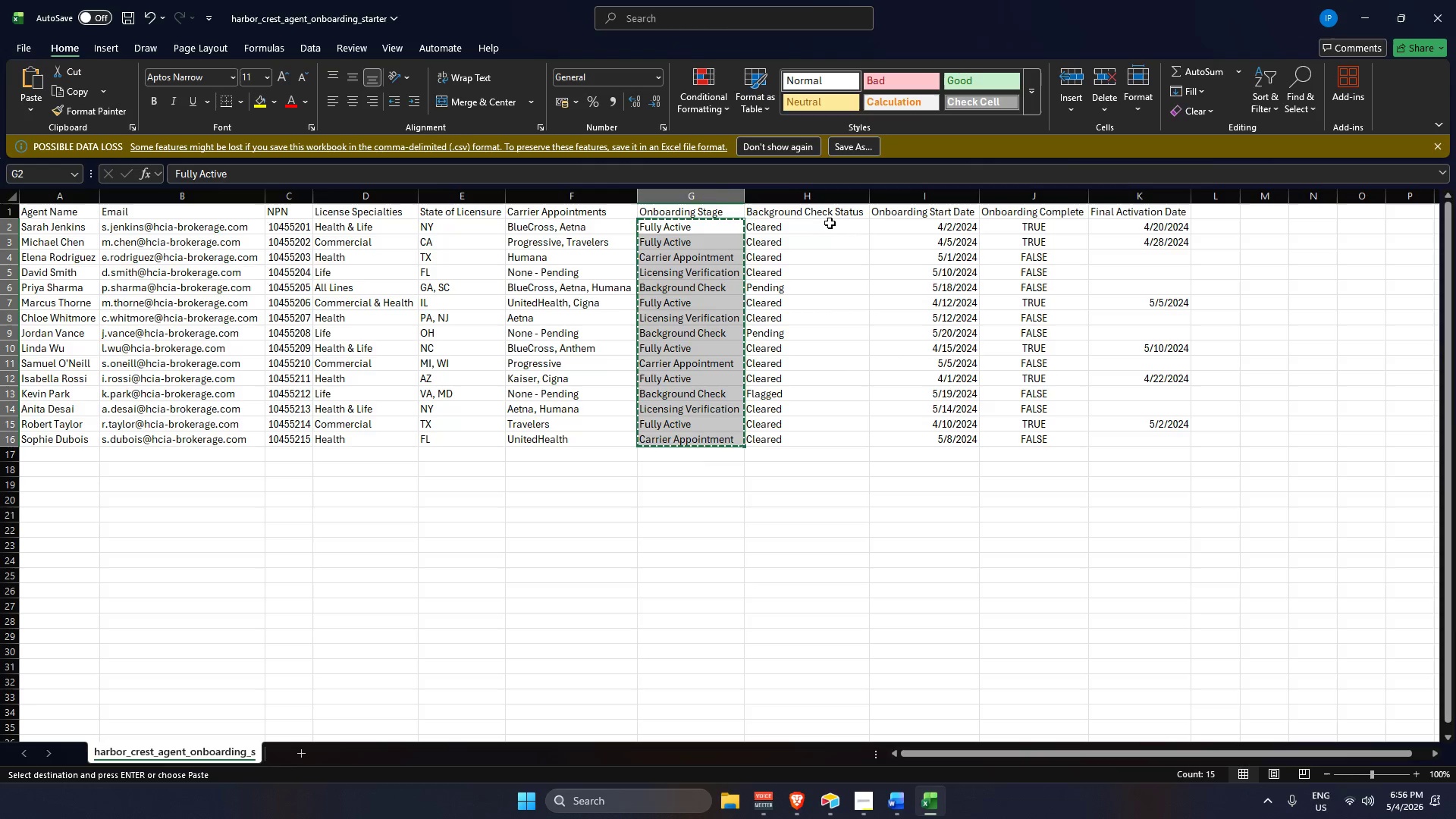 
left_click_drag(start_coordinate=[830, 223], to_coordinate=[825, 438])
 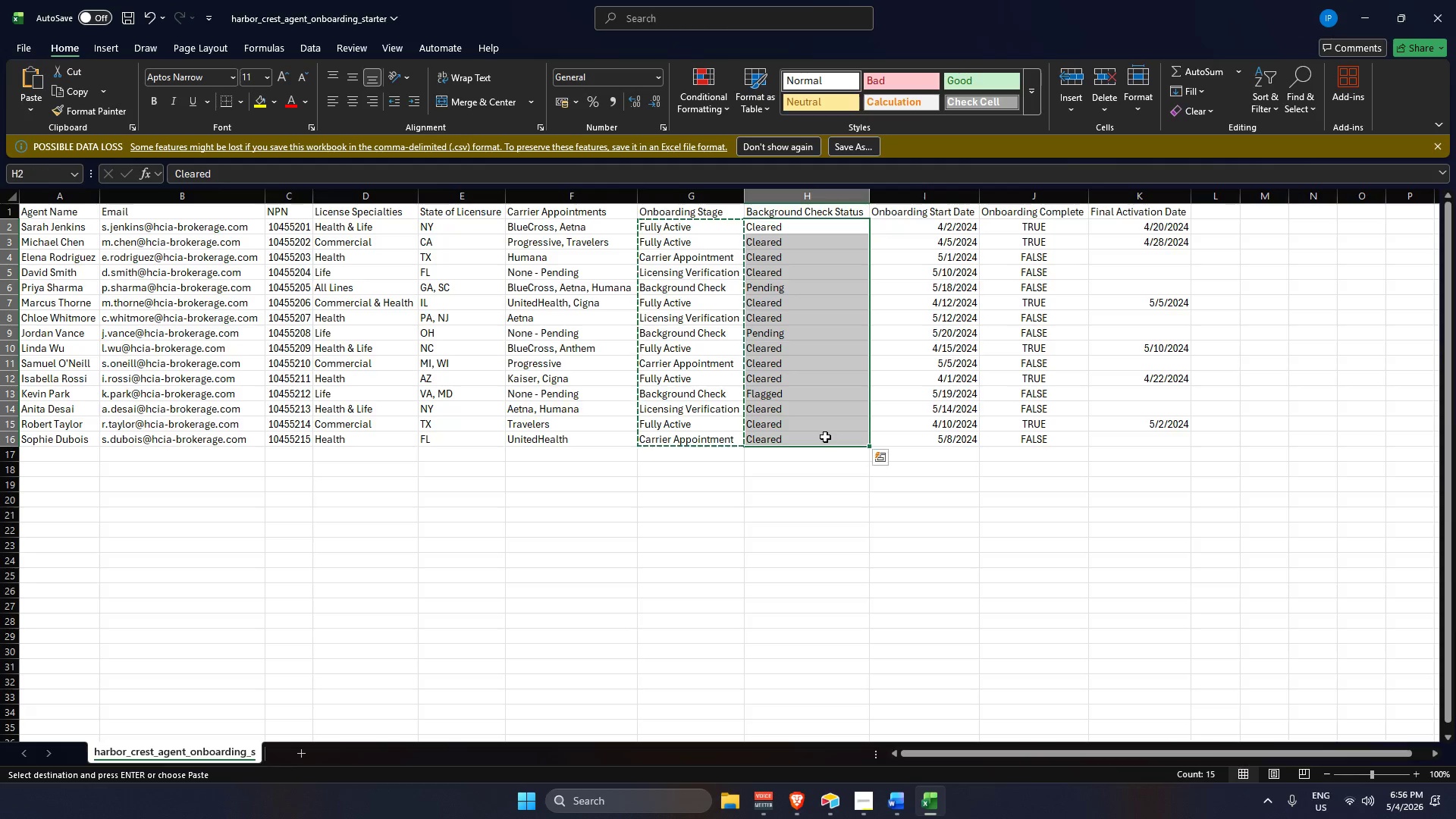 
key(Control+C)
 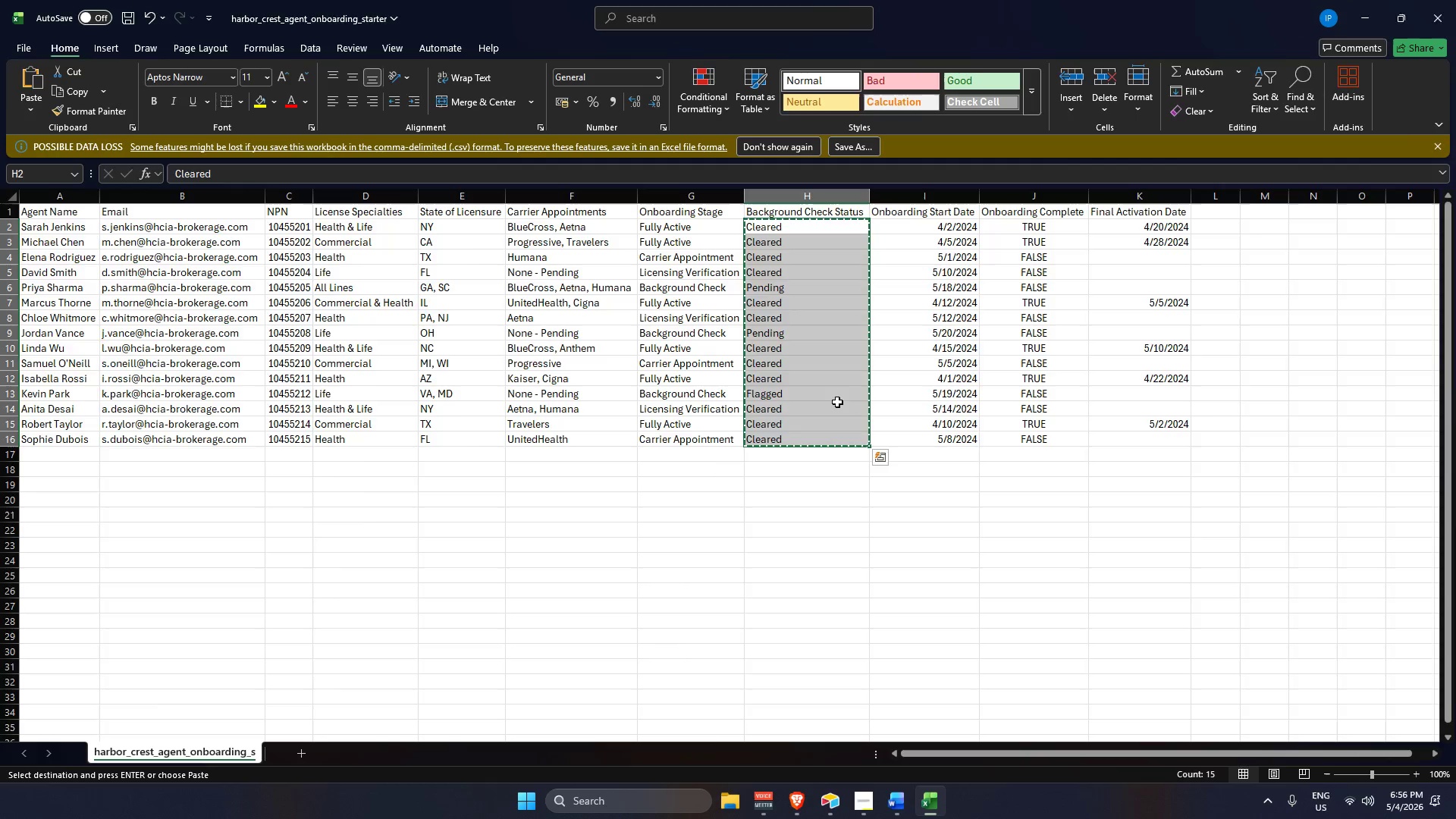 
key(Alt+AltLeft)
 